 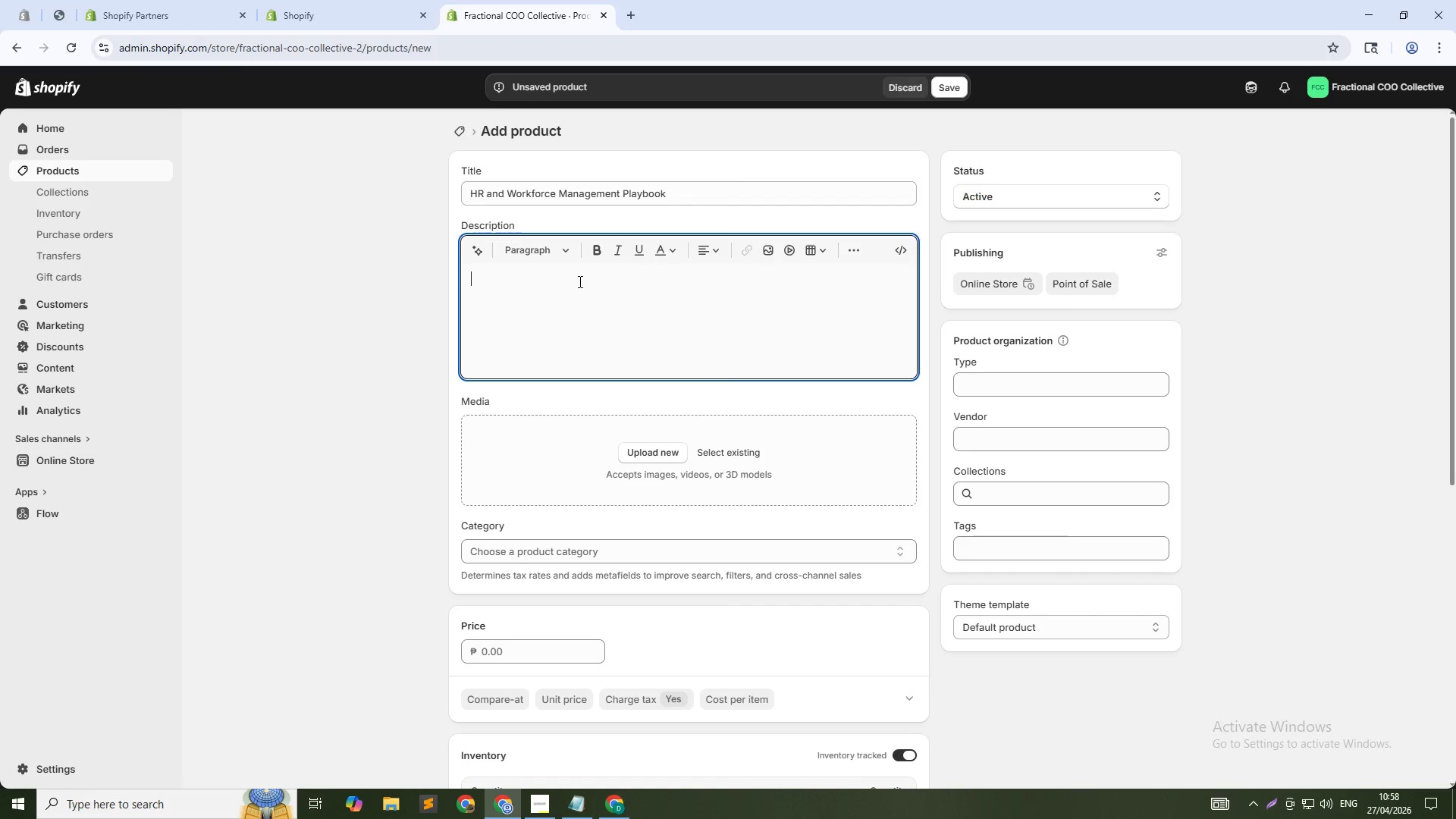 
type(Hiring the right people and keeping them is one of the biggest challenges for growing manufacturing firms. This playbk)
key(Backspace)
type(ok walks oyu through how to write job descriptions, run a basic interview process, onboard new team members, track attendance, adn)
key(Backspace)
key(Backspace)
type(nd handle common HR situations. It also includes a simple performance reviews format that team leands can use without)
 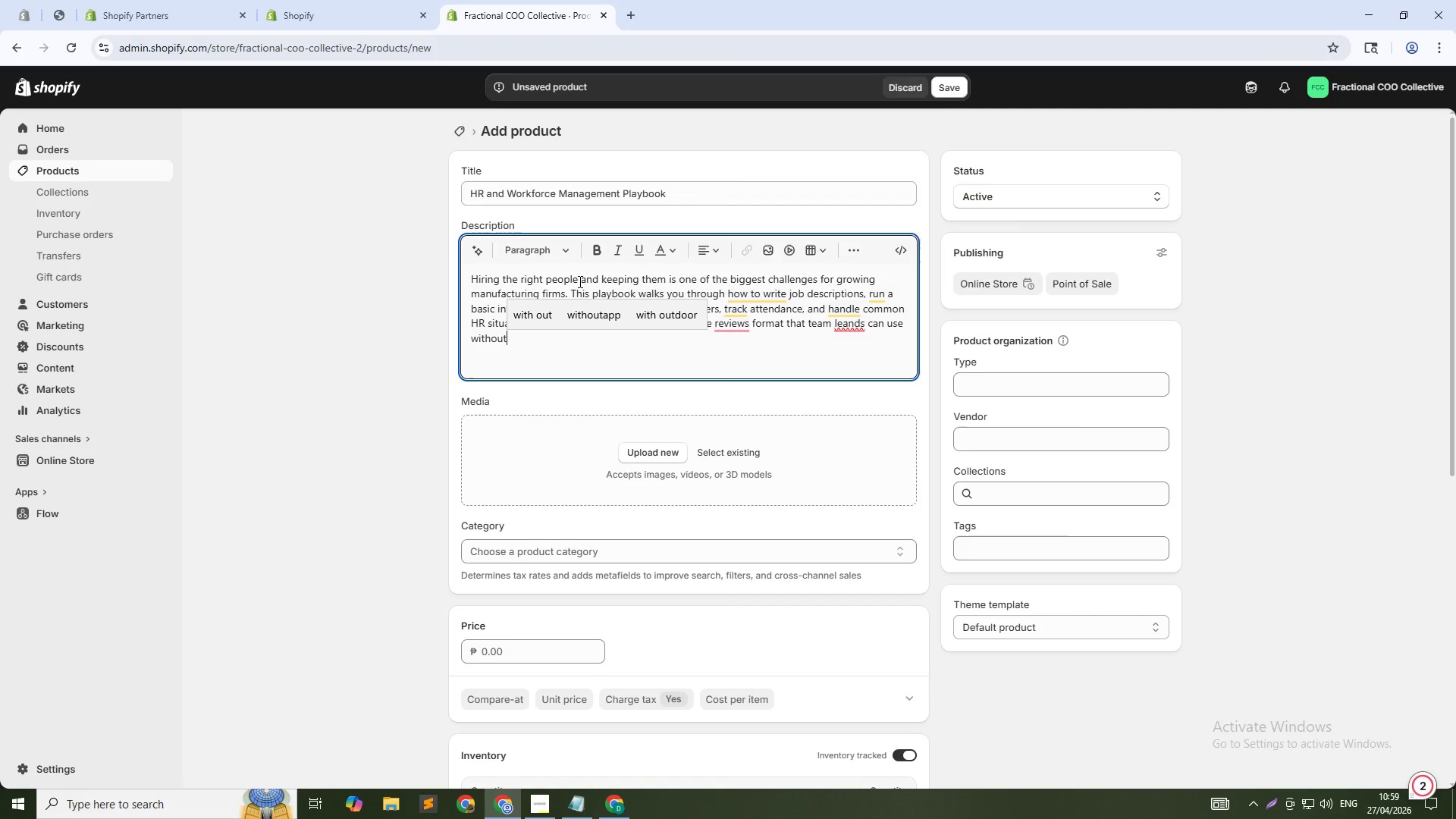 
left_click([854, 326])
 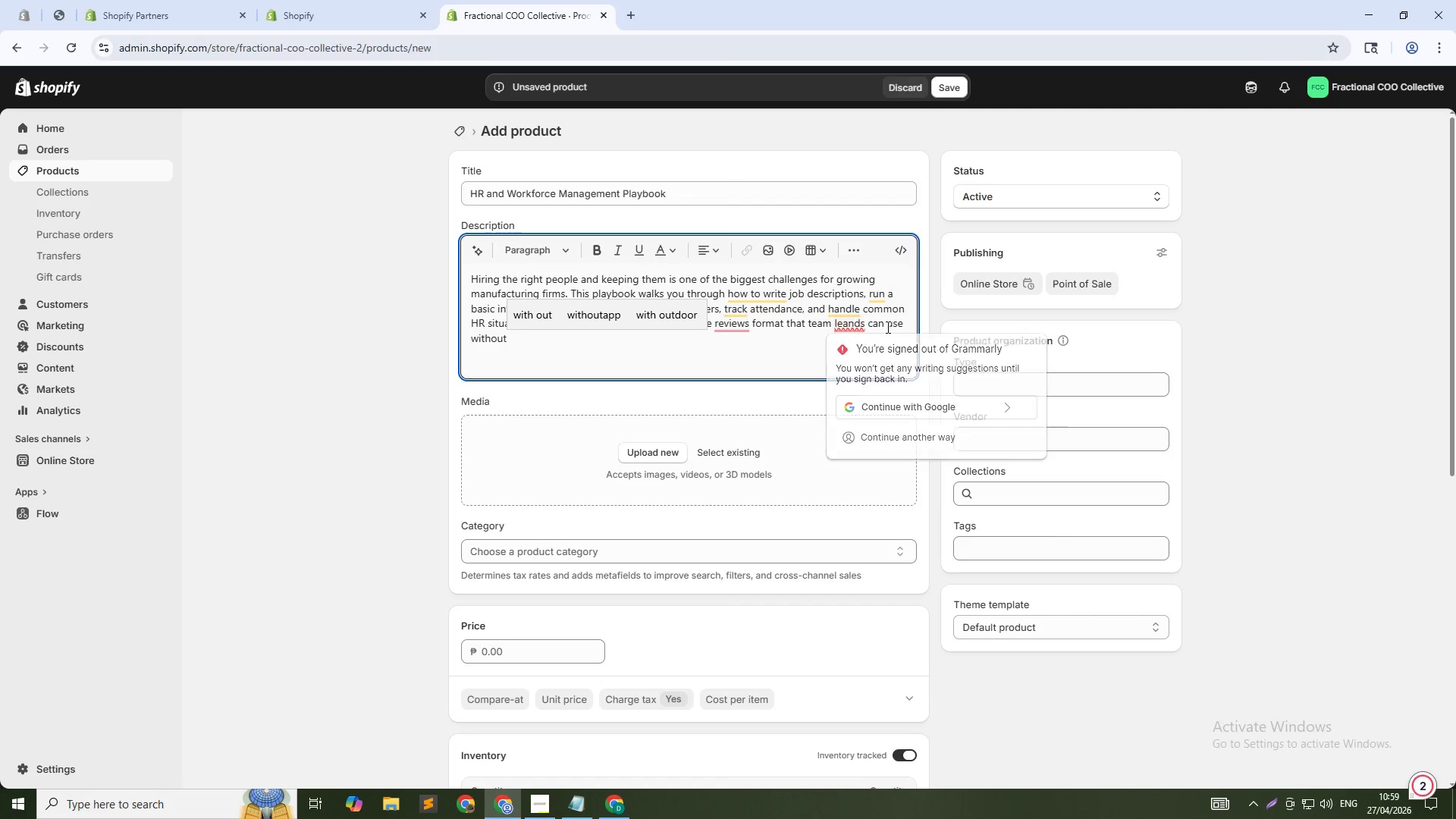 
key(Backspace)
 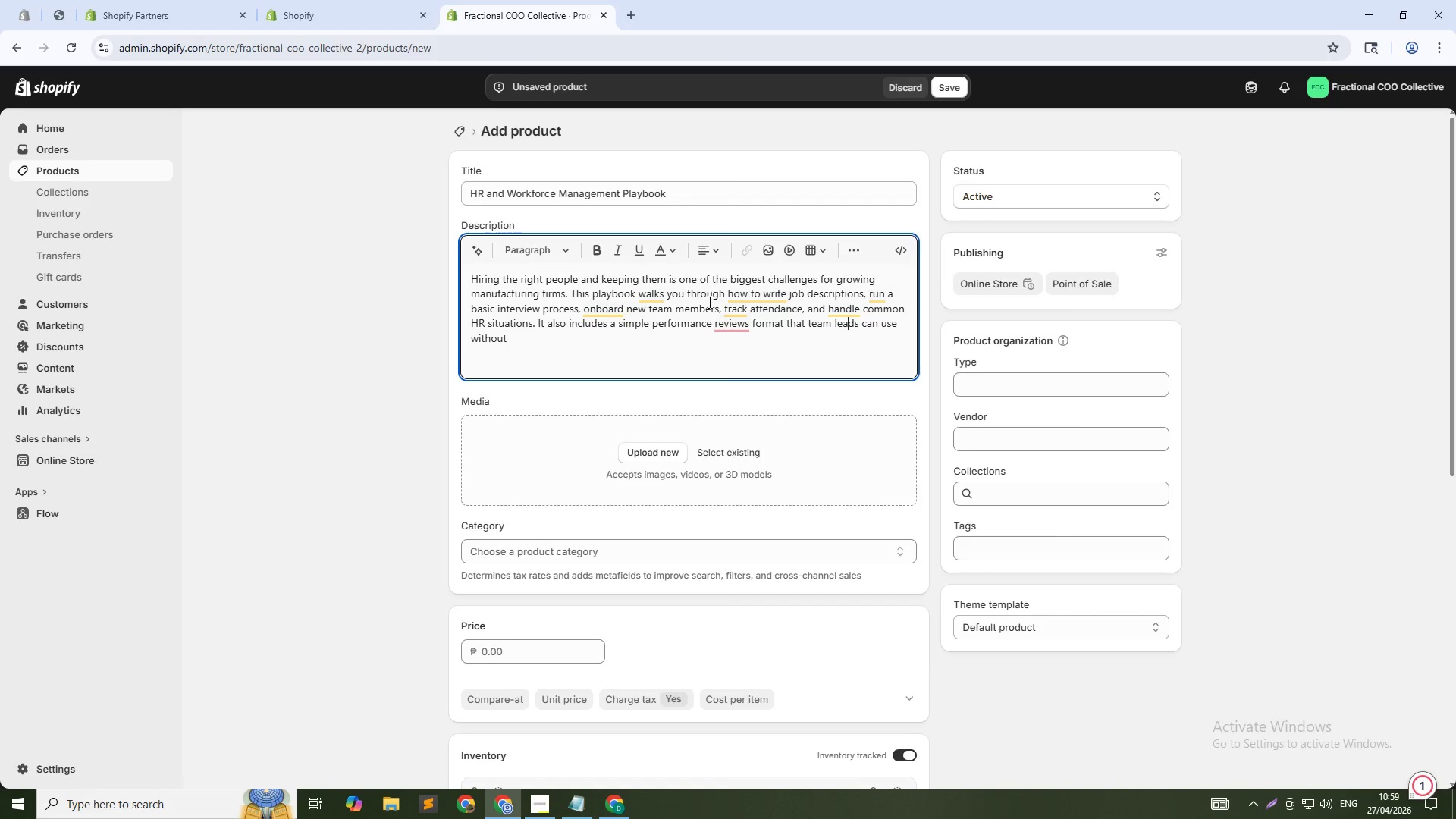 
wait(7.78)
 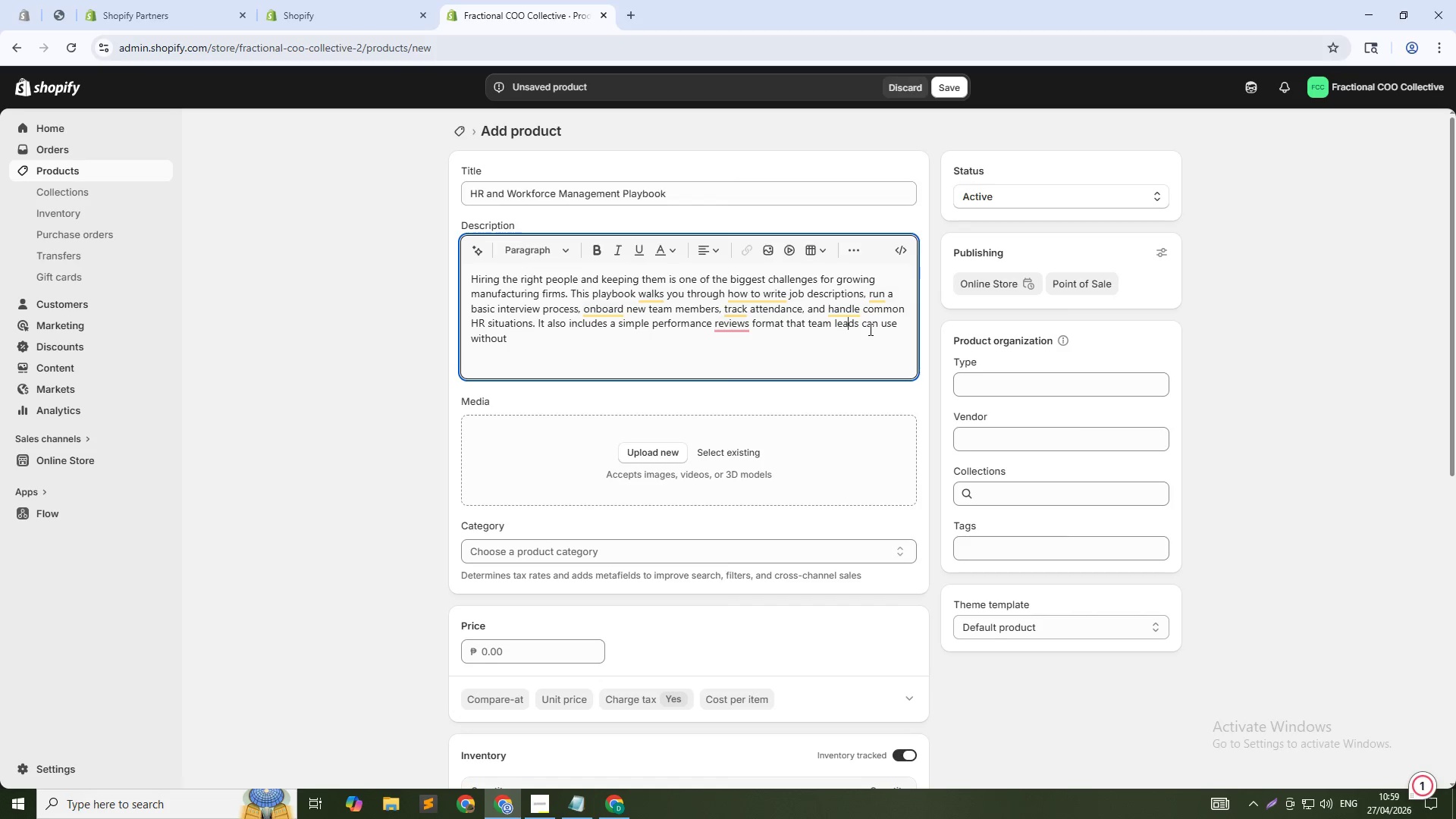 
left_click([629, 336])
 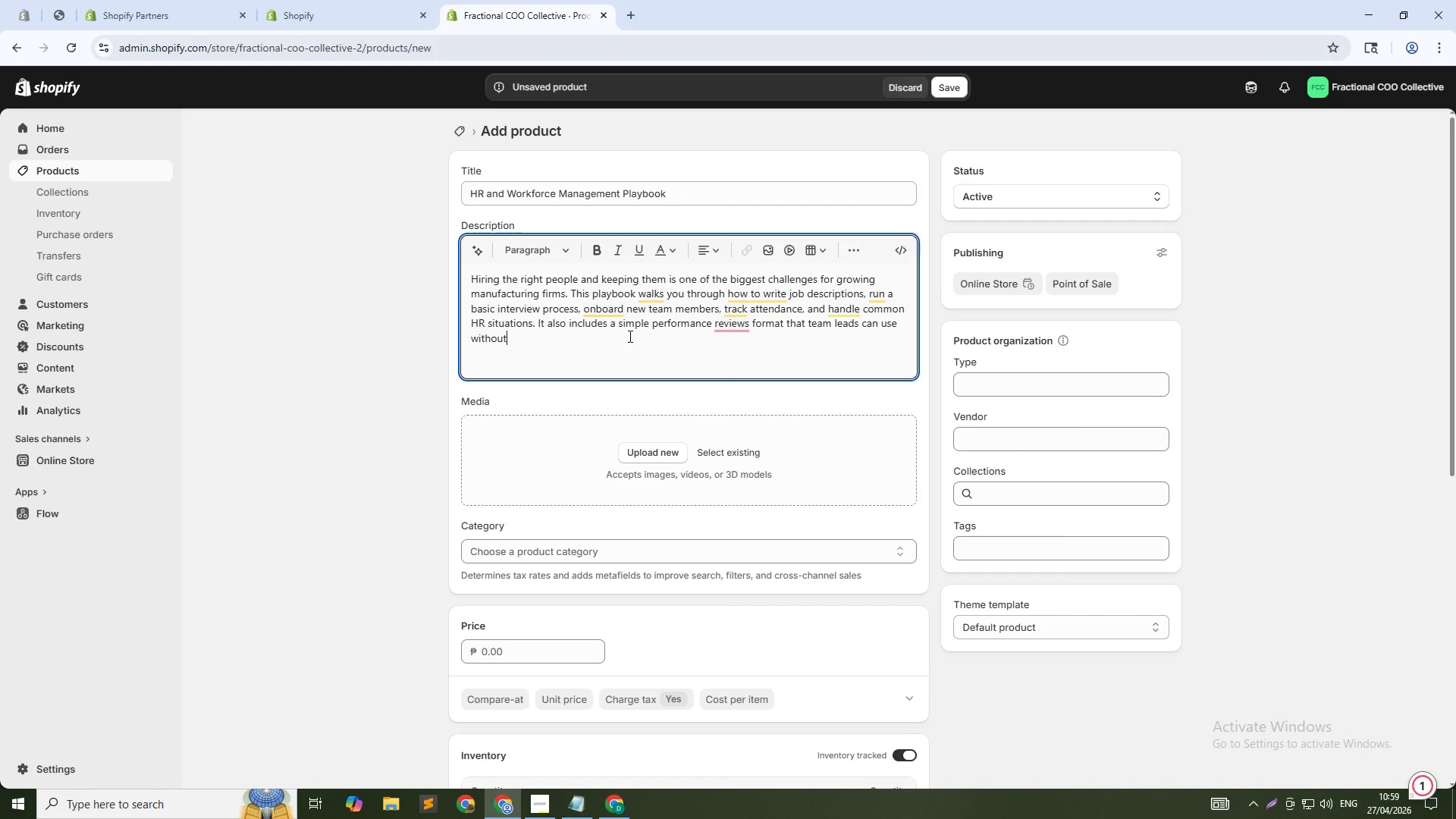 
wait(8.59)
 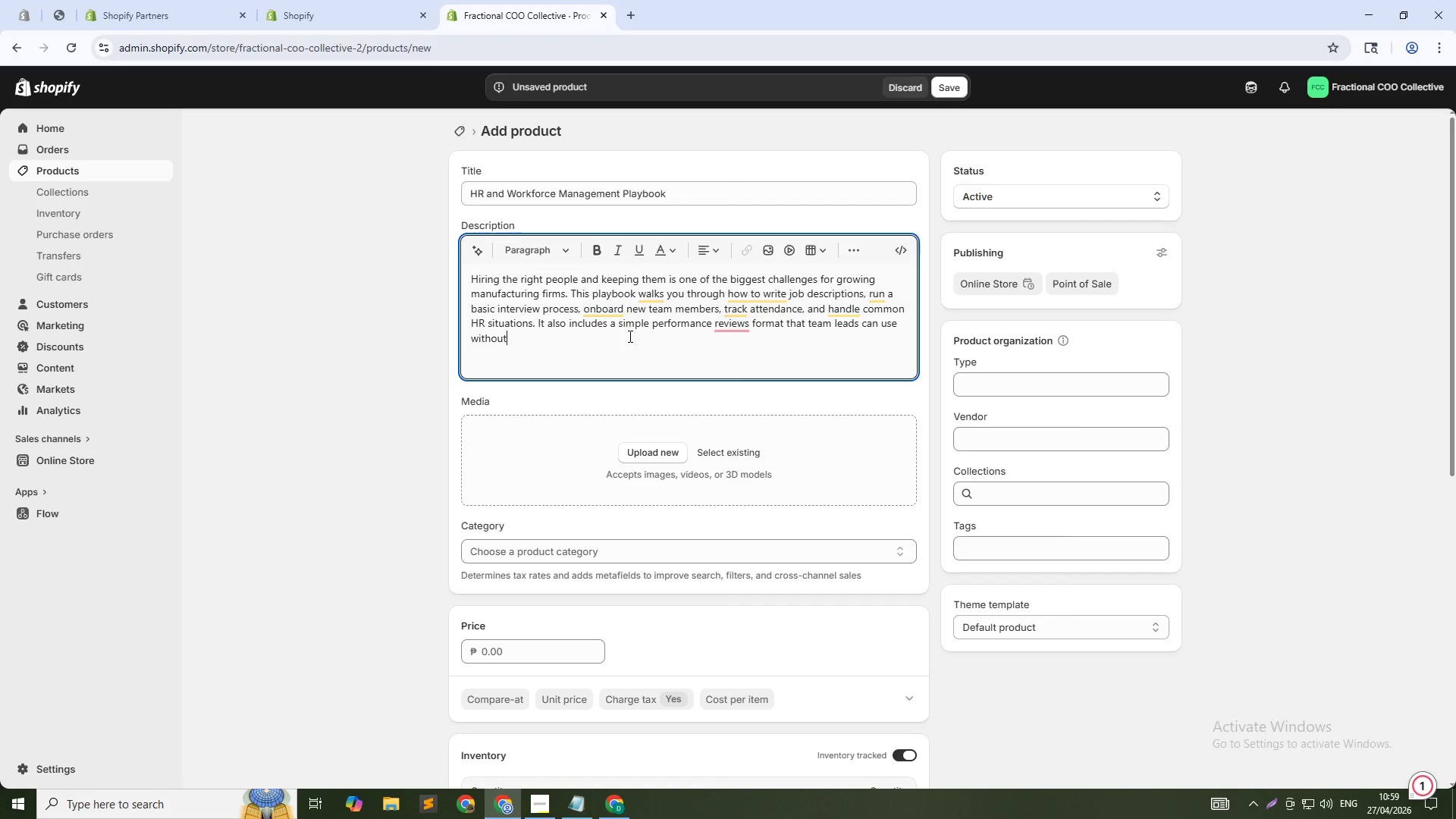 
left_click([750, 321])
 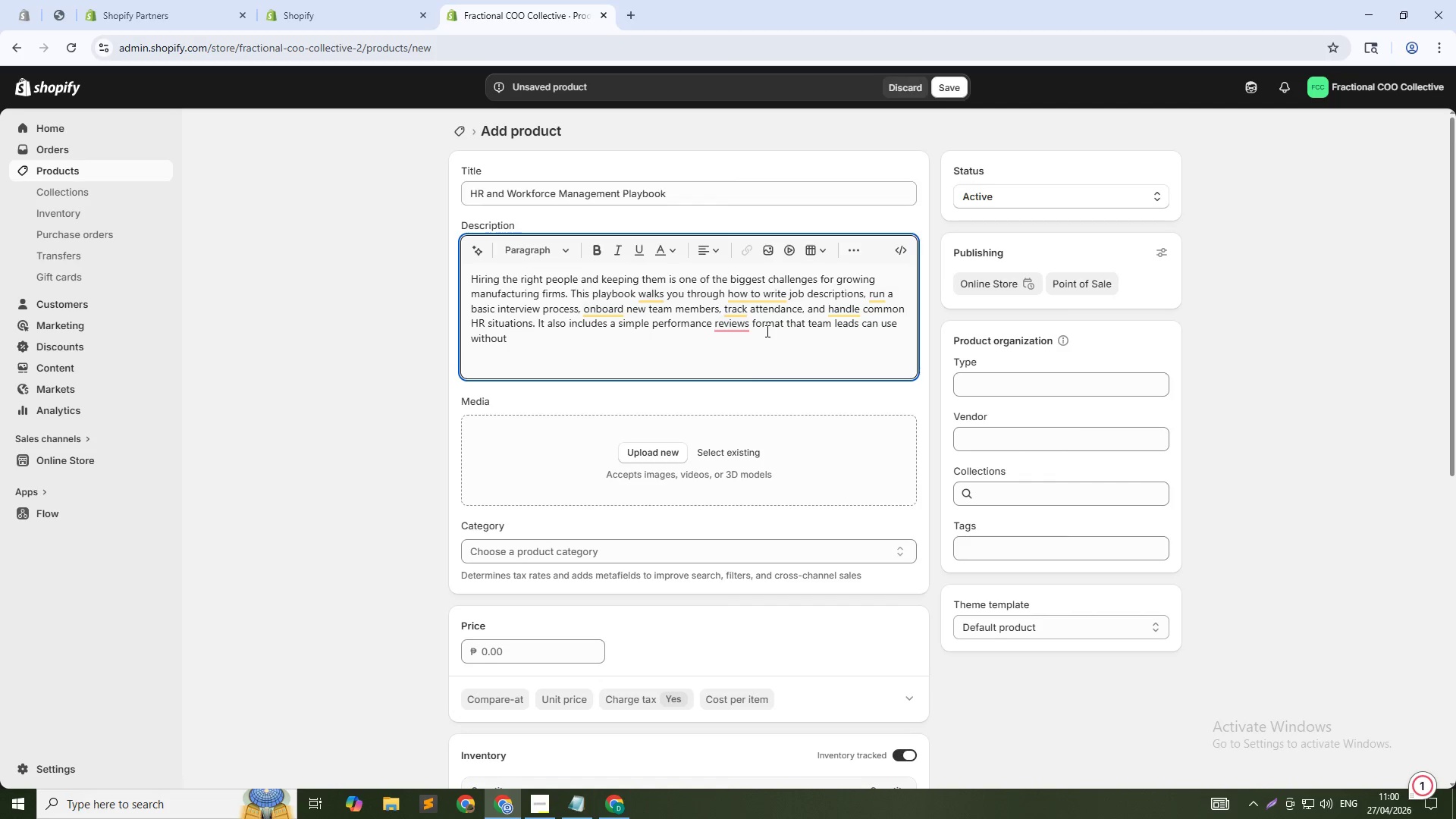 
key(Backspace)
 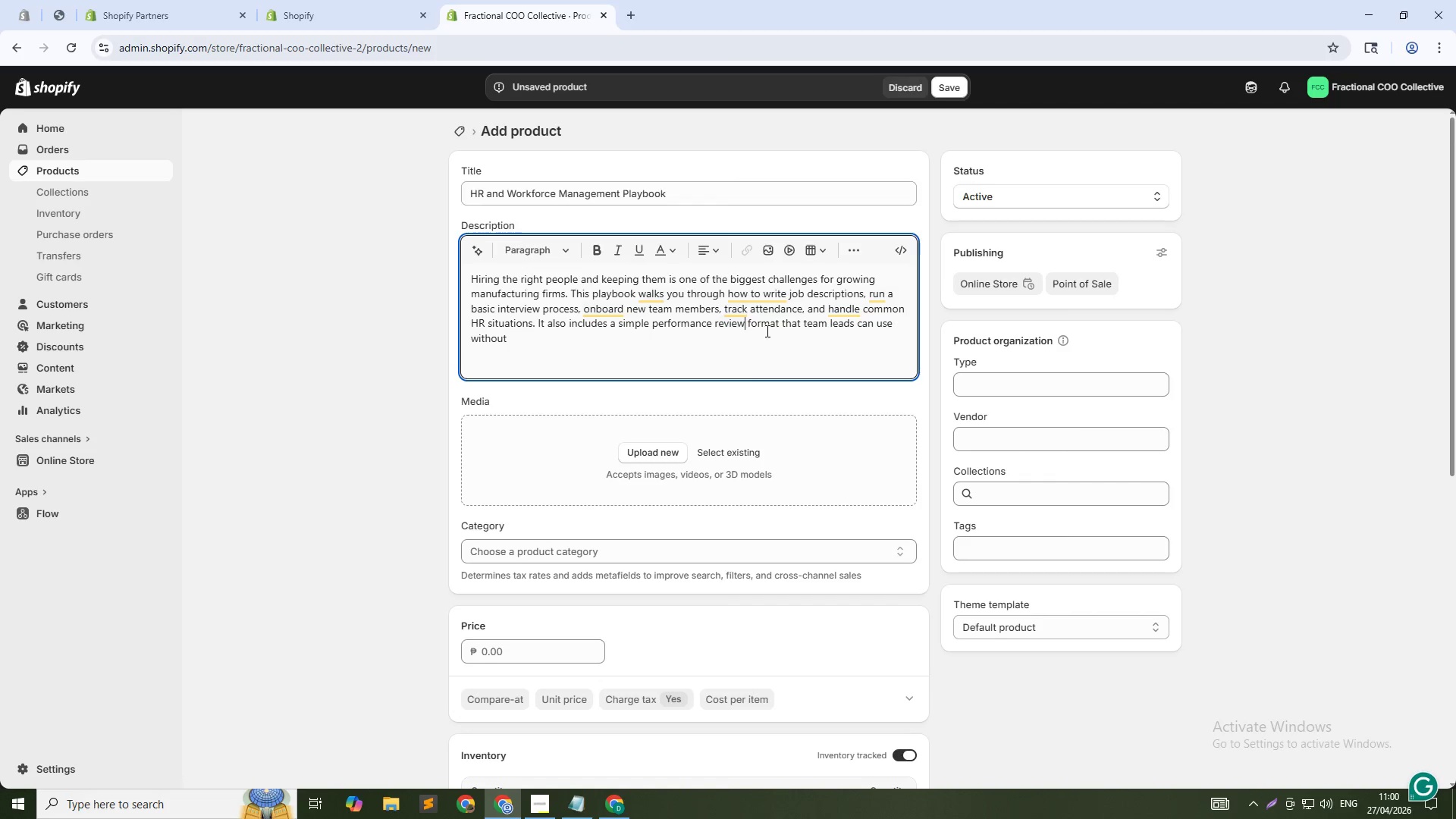 
key(ArrowDown)
 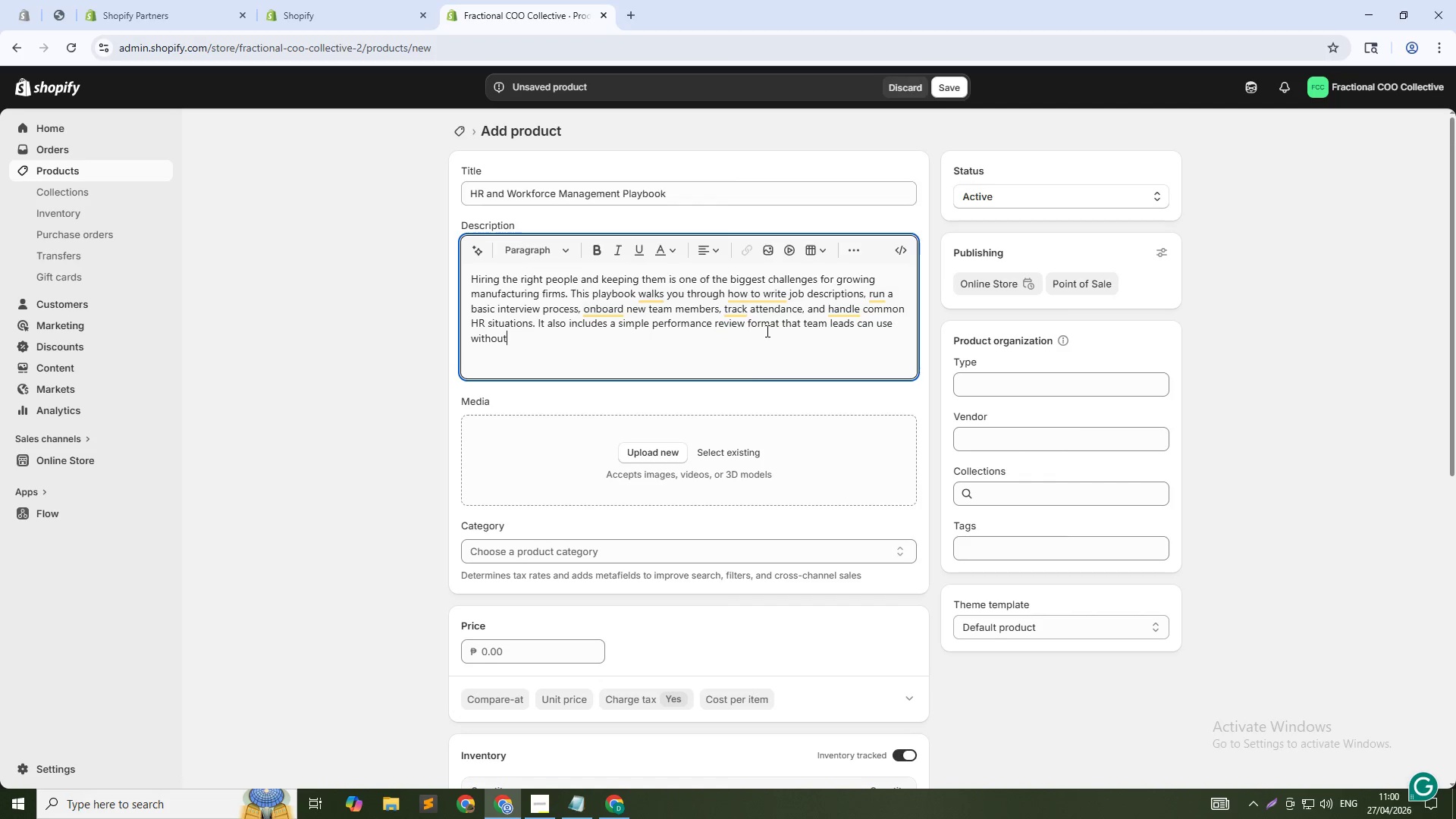 
type( needing an HR backgro)
key(Backspace)
key(Backspace)
type(ound. If you do not have a dedicated HR team yet, this guide witl)
key(Backspace)
key(Backspace)
 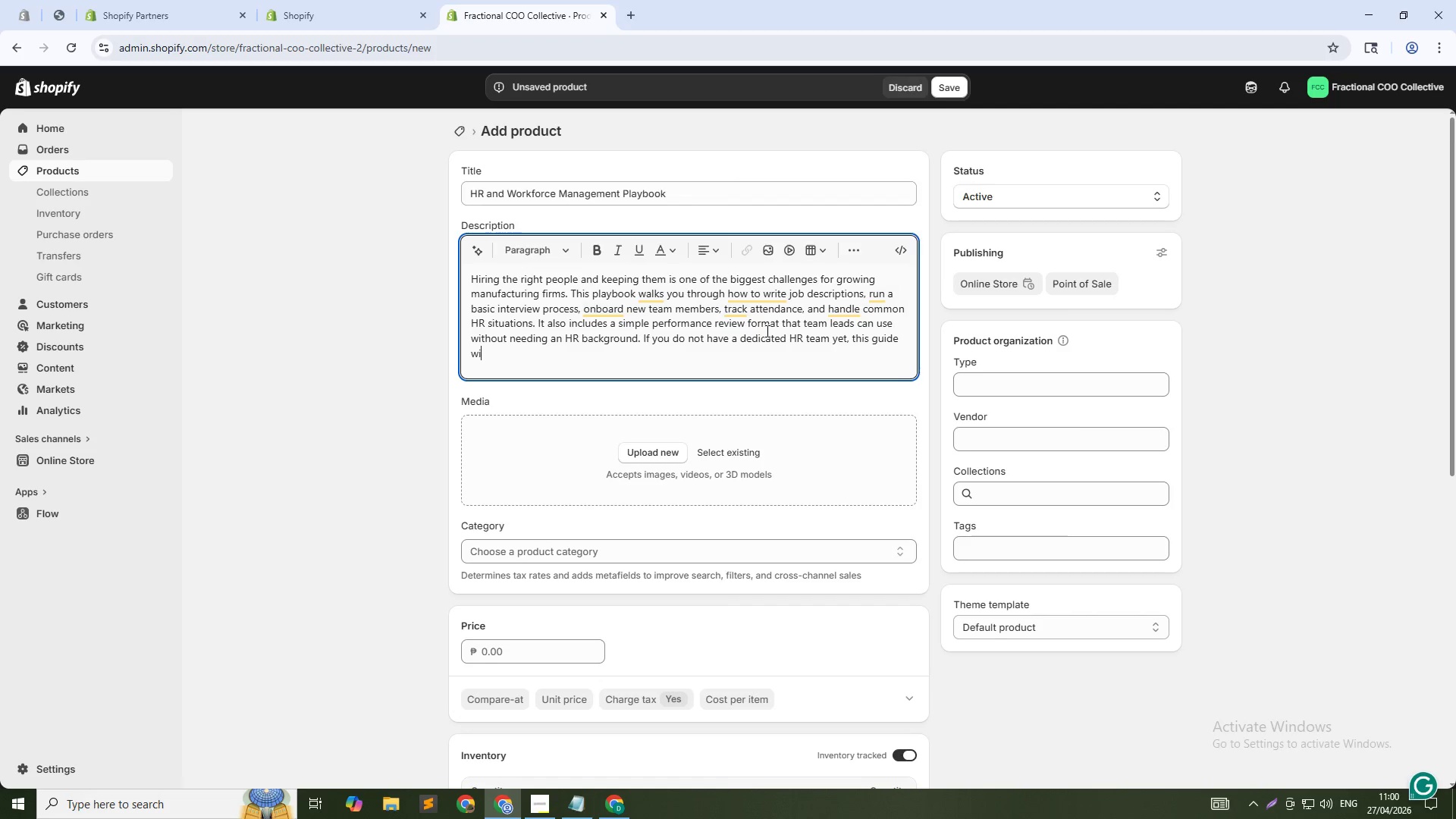 
wait(10.48)
 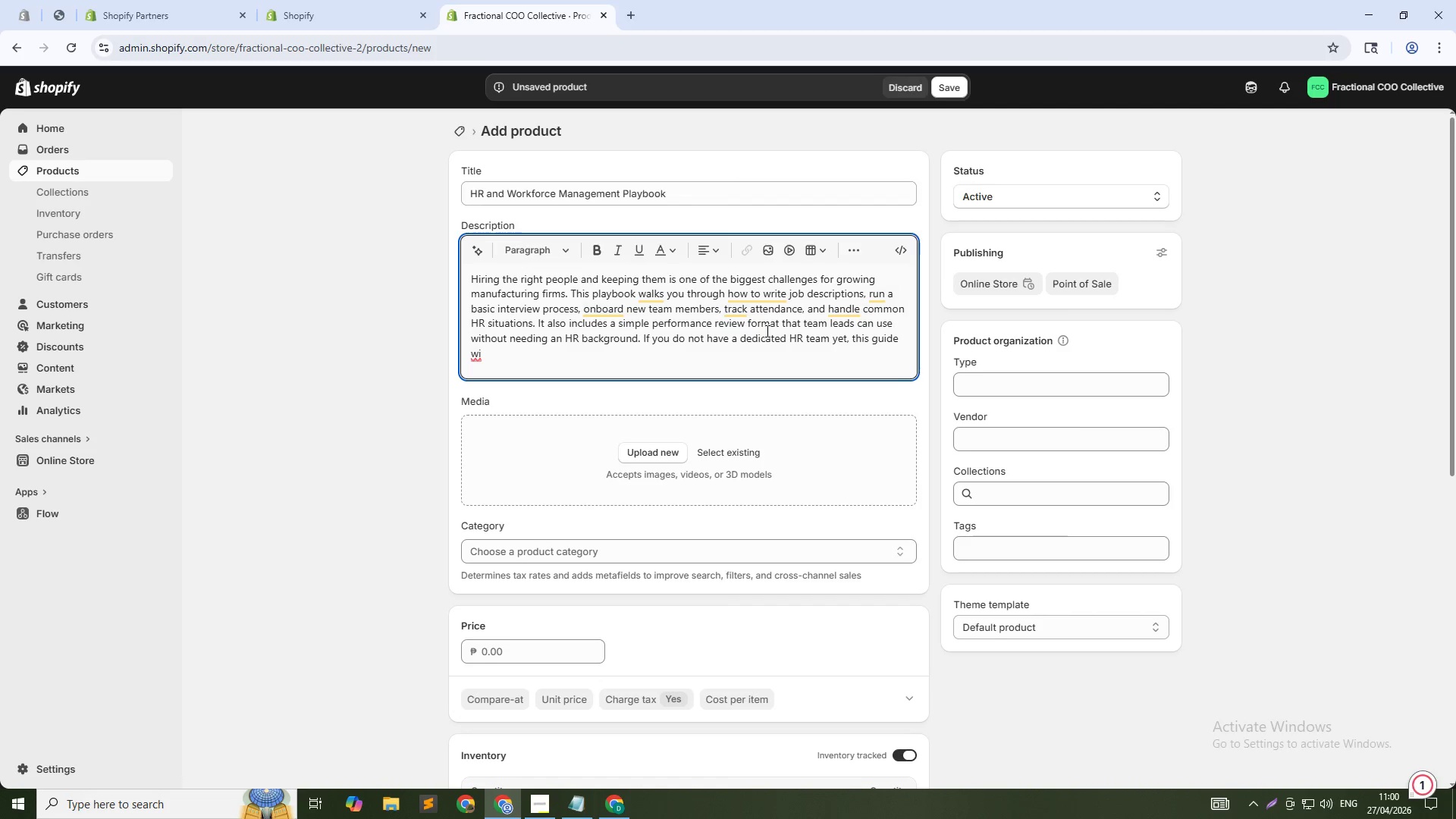 
type(ll help your manages handle people operations confidently.)
 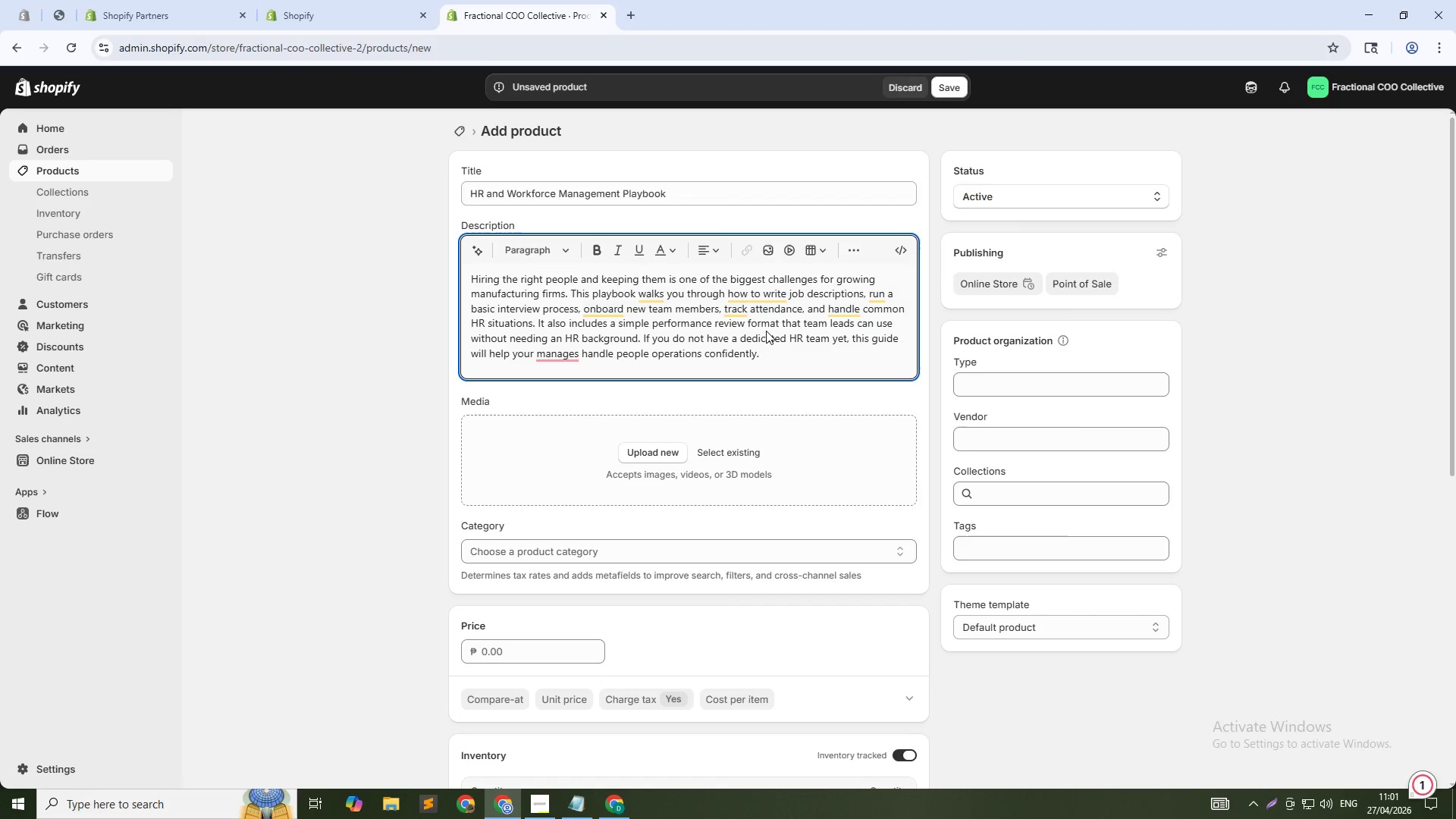 
wait(15.42)
 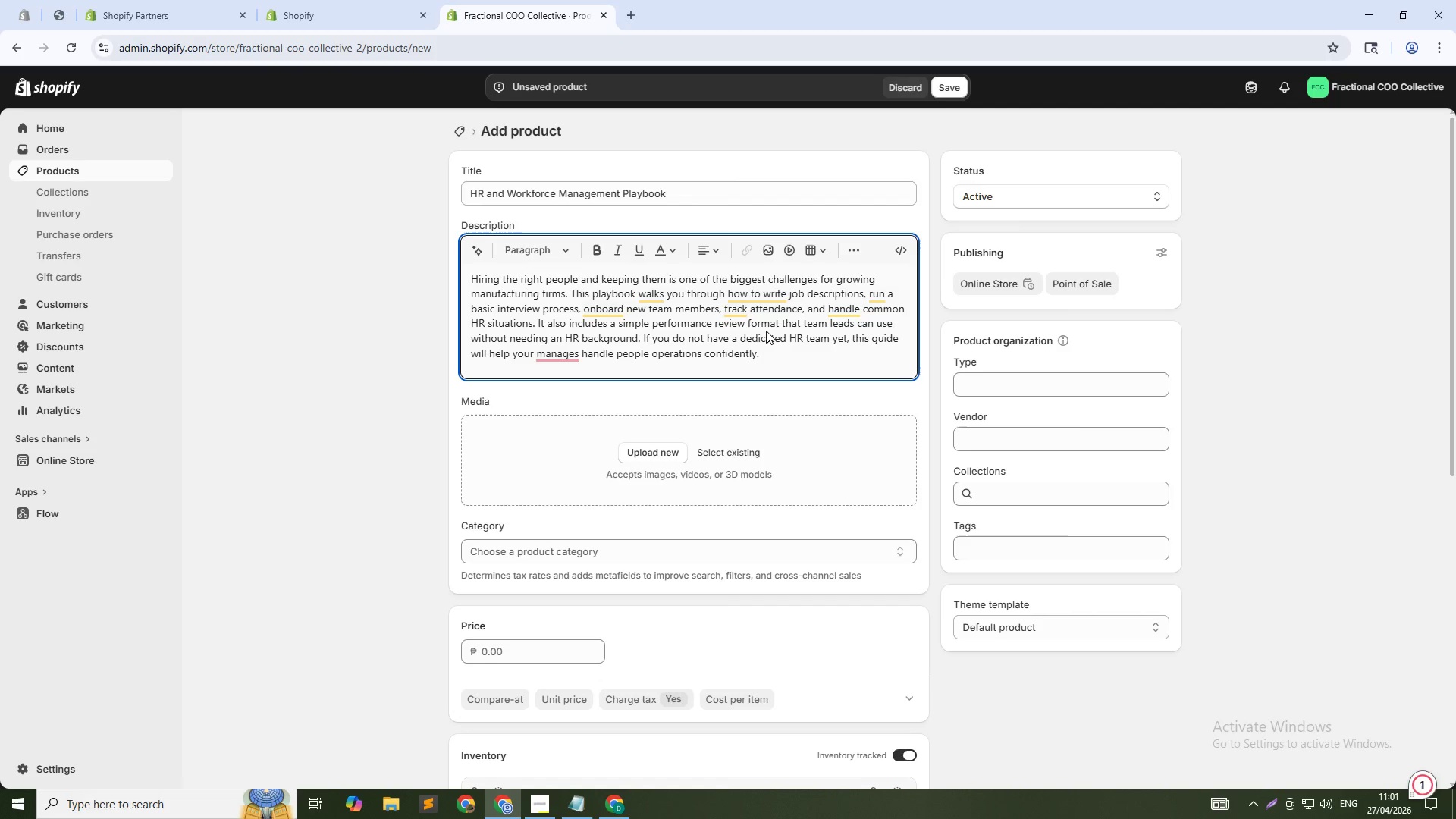 
left_click([575, 355])
 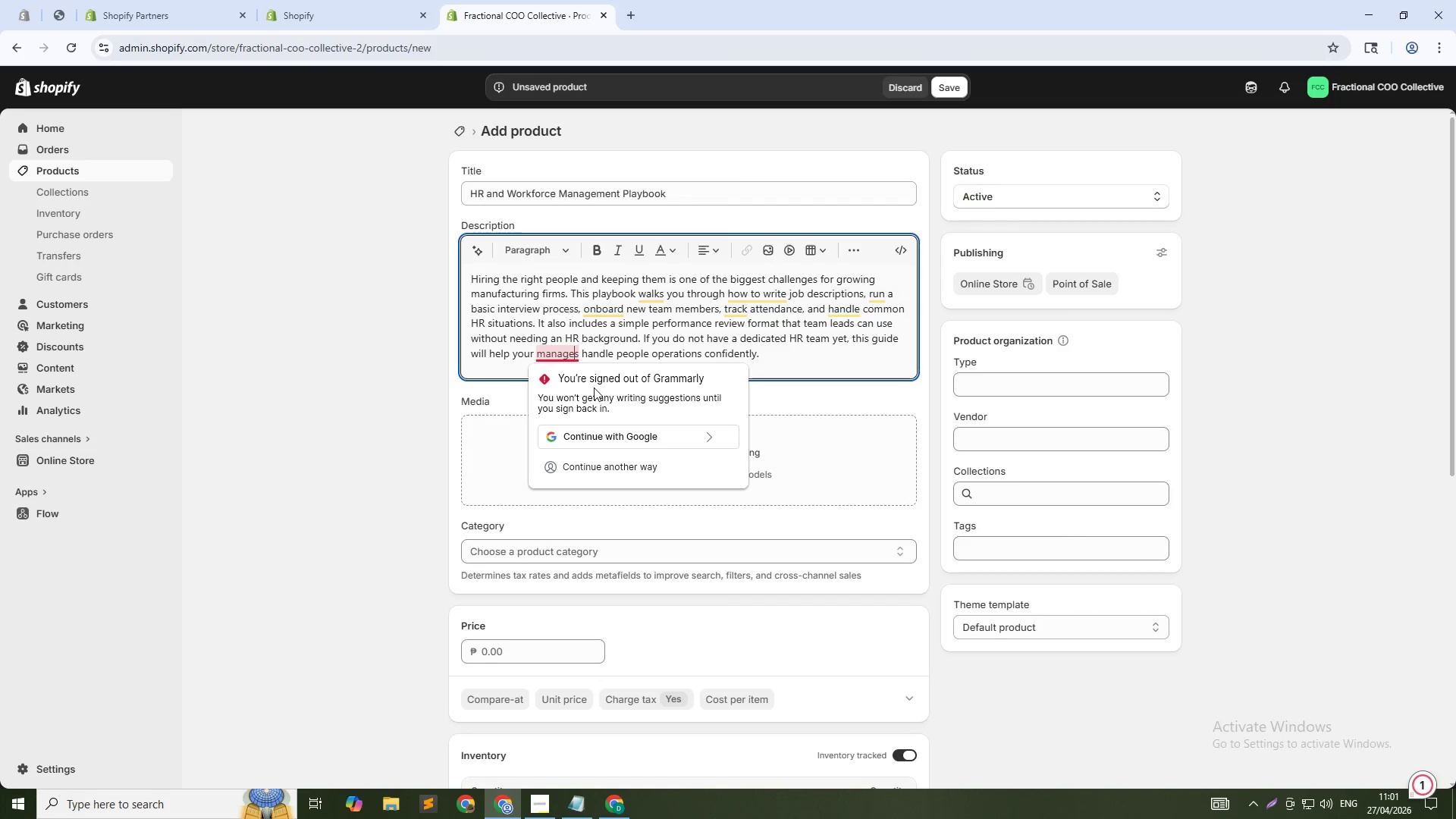 
key(R)
 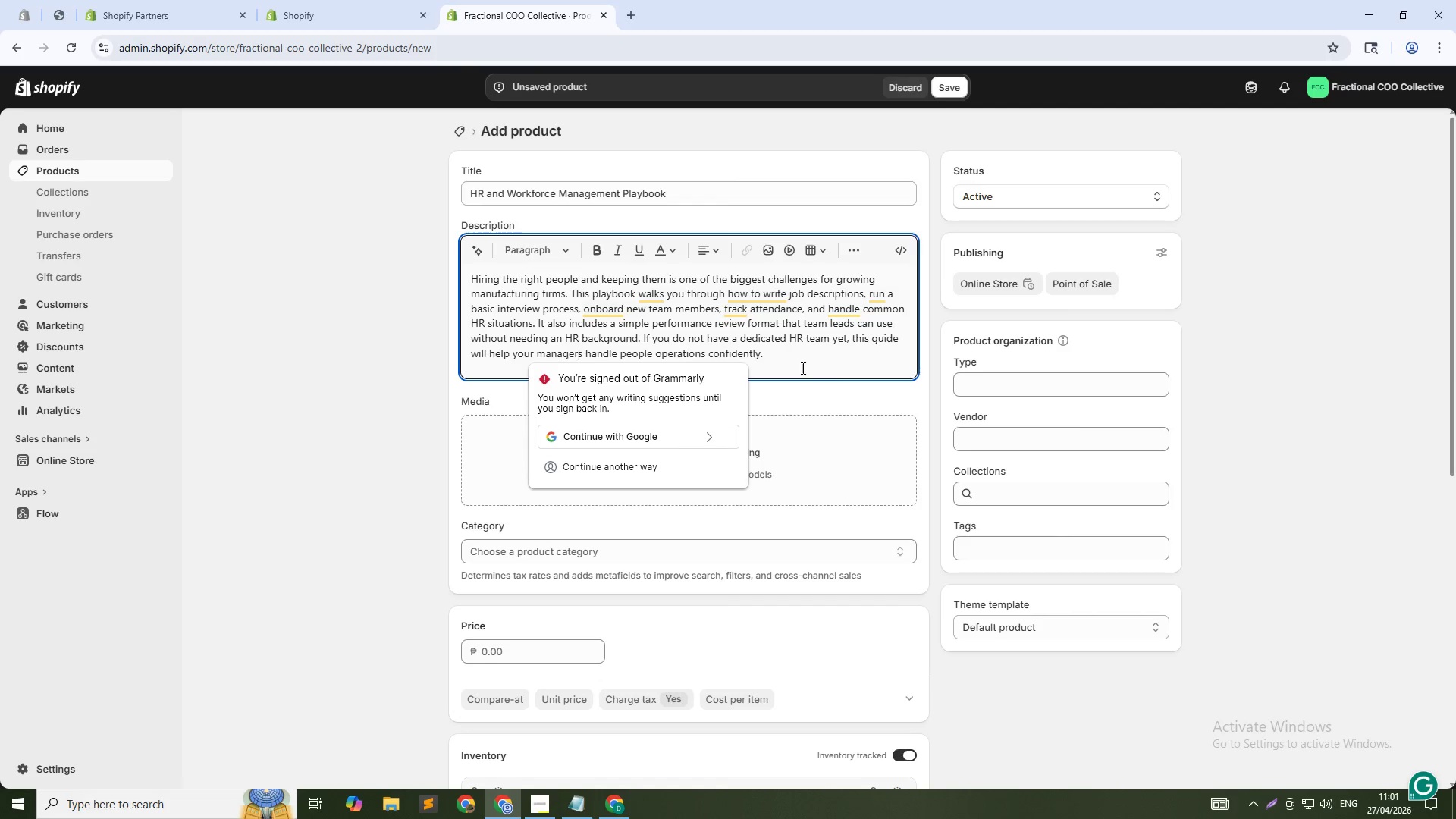 
left_click([803, 360])
 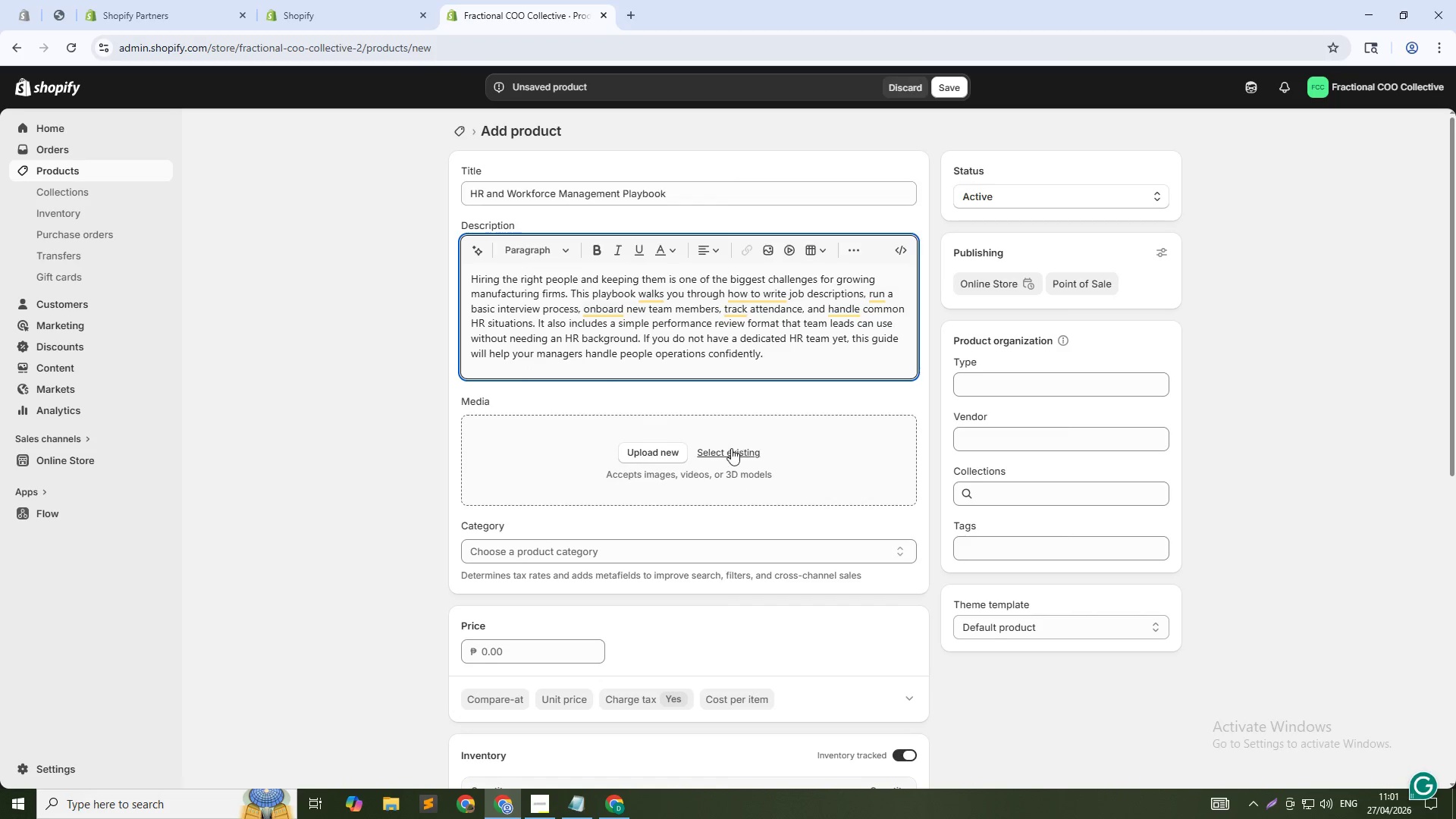 
left_click([731, 454])
 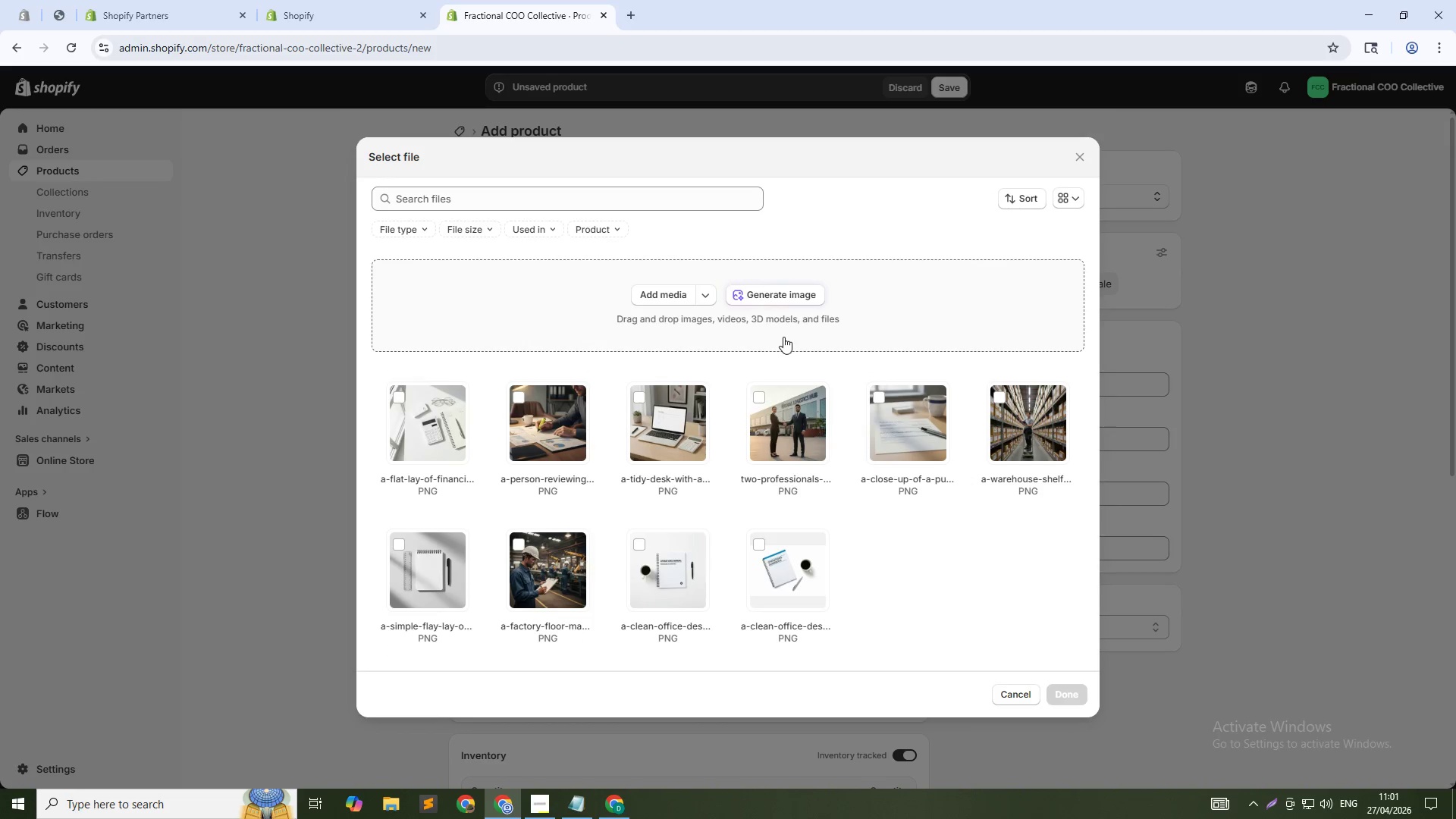 
left_click([791, 297])
 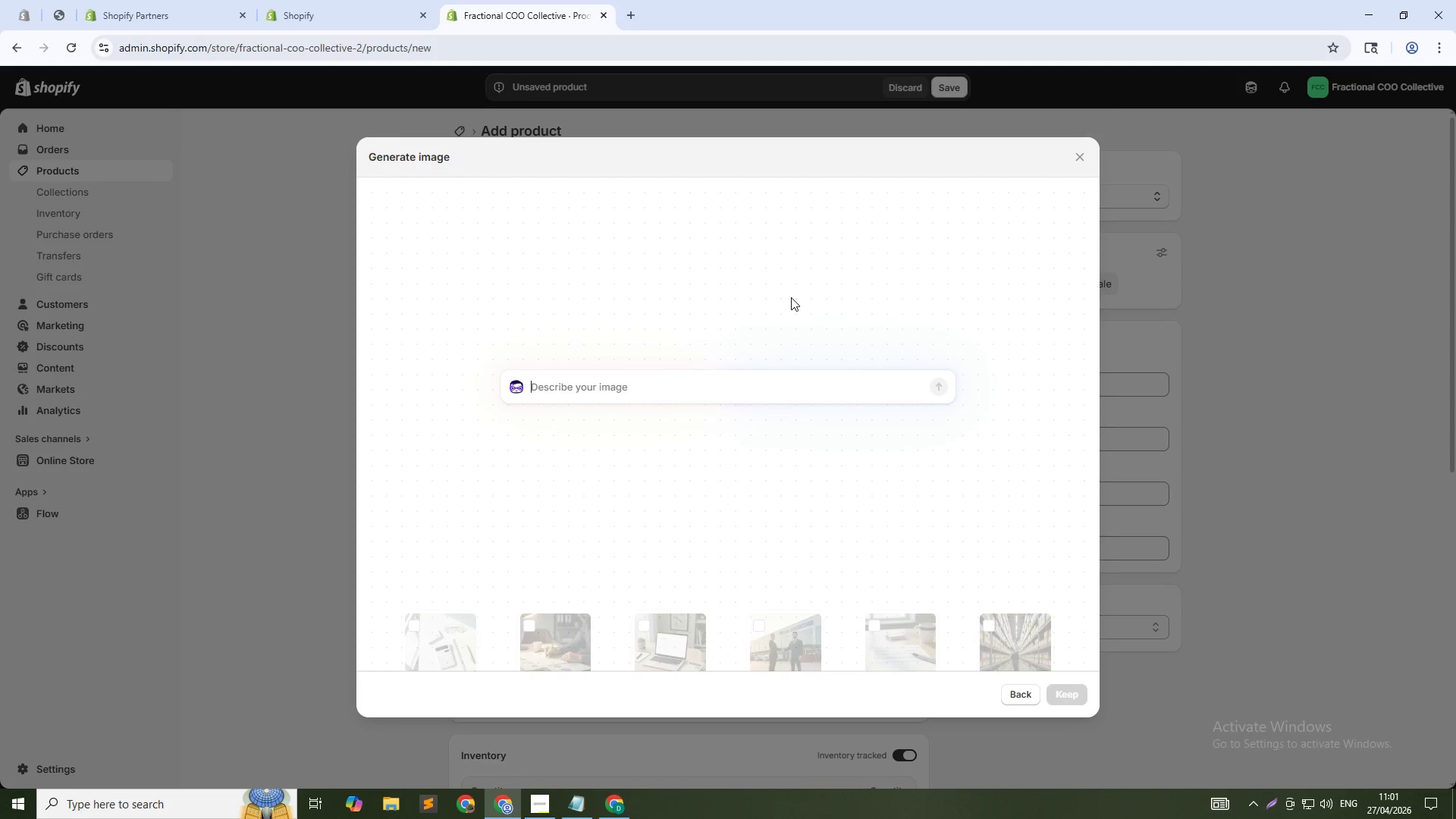 
type(A manager and a new employee sitting acroos)
key(Backspace)
key(Backspace)
type(ss a table dui)
key(Backspace)
type(ring o)
key(Backspace)
type(an onboarding session in a bright office, 1:1 squre)
 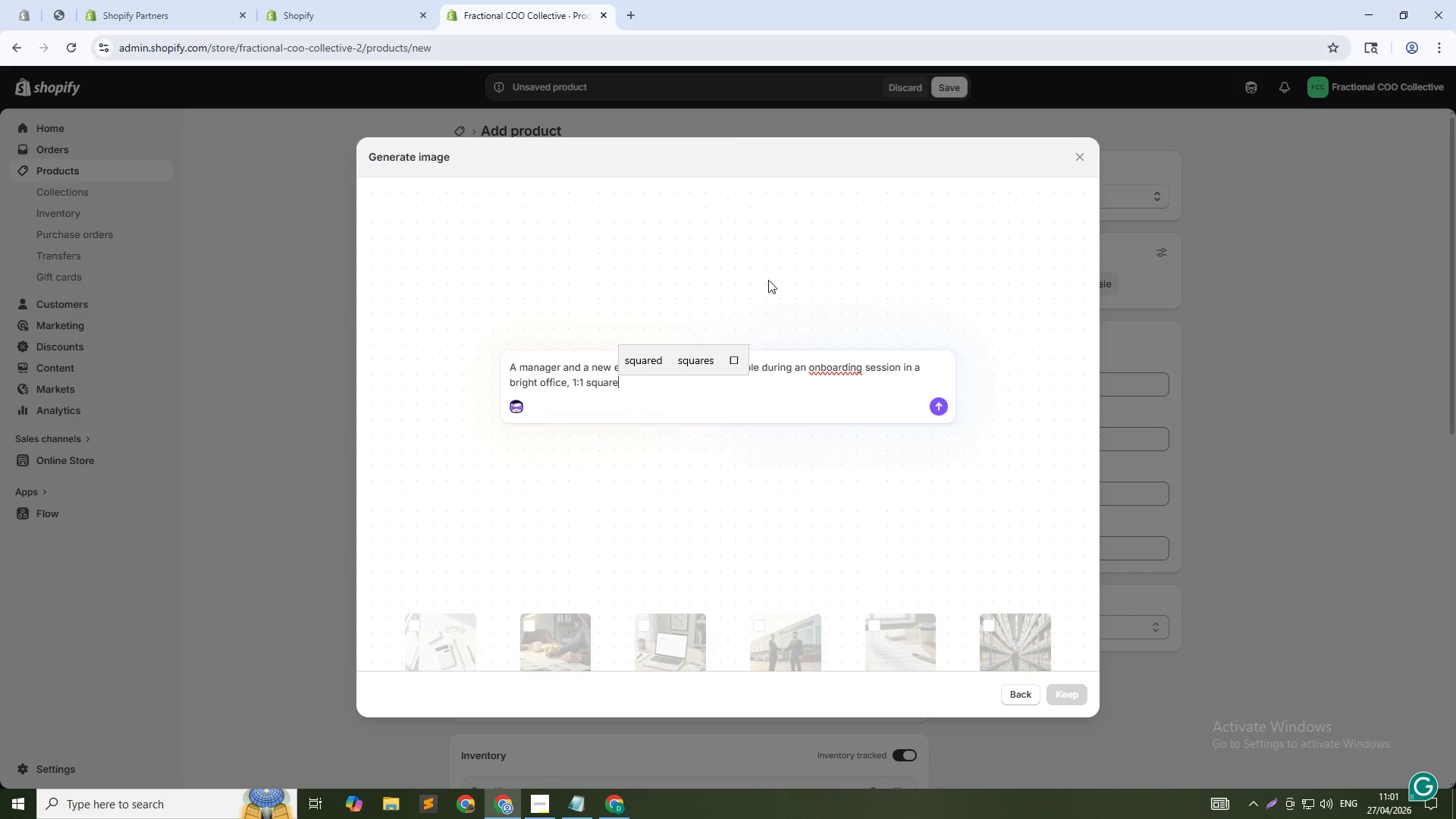 
left_click([819, 383])
 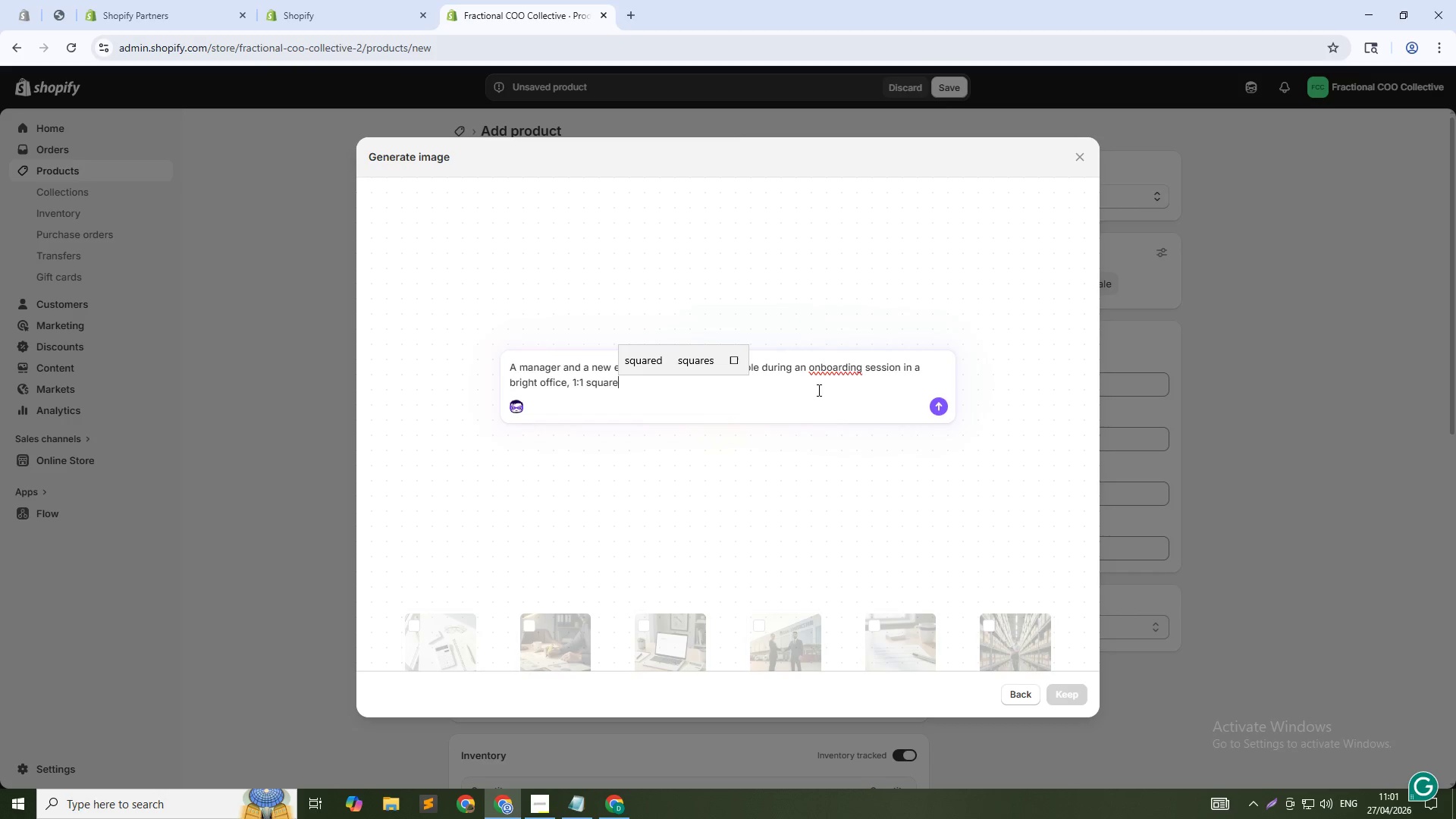 
key(NumpadEnter)
 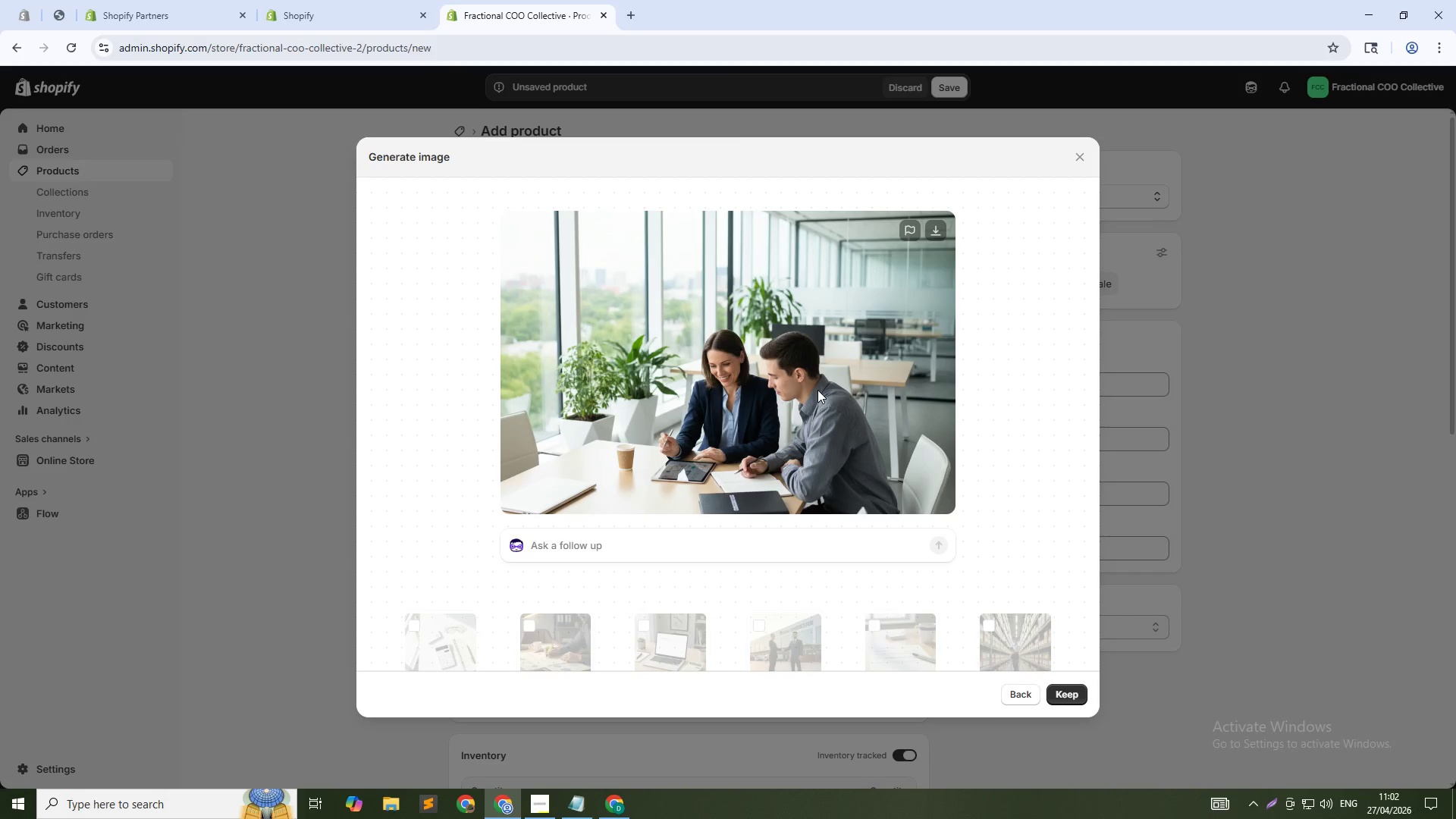 
wait(49.64)
 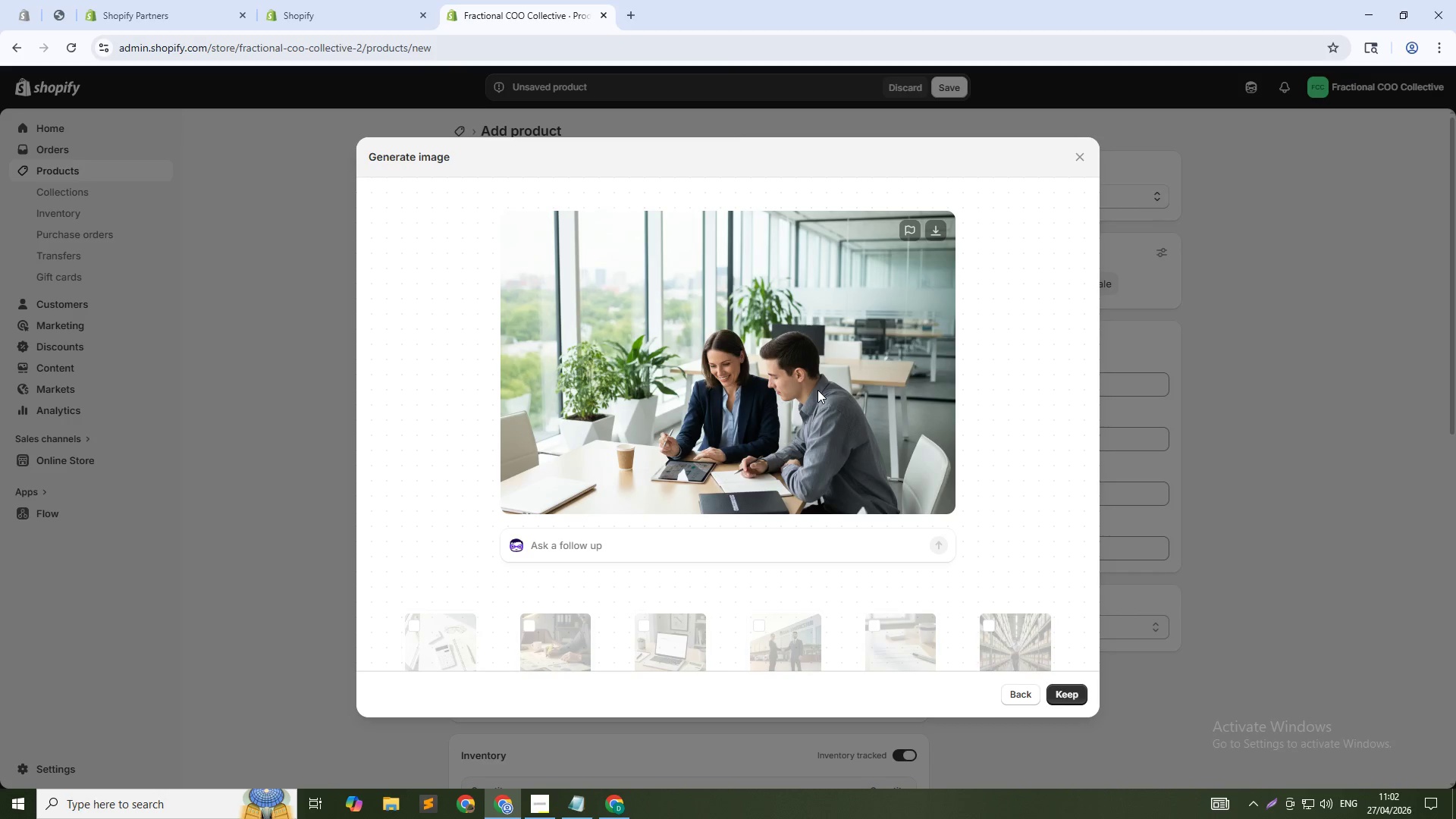 
left_click([1062, 695])
 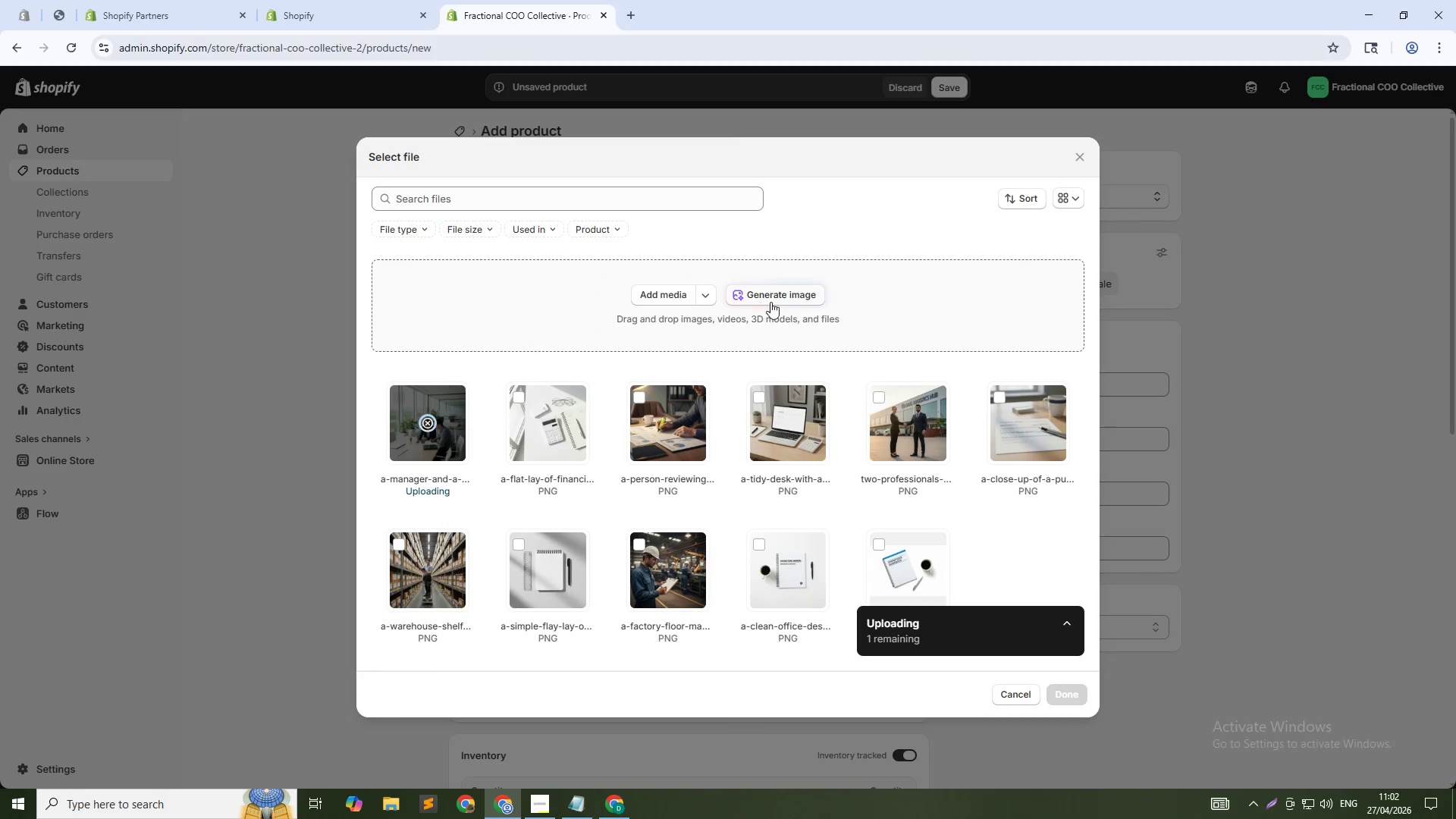 
left_click([773, 301])
 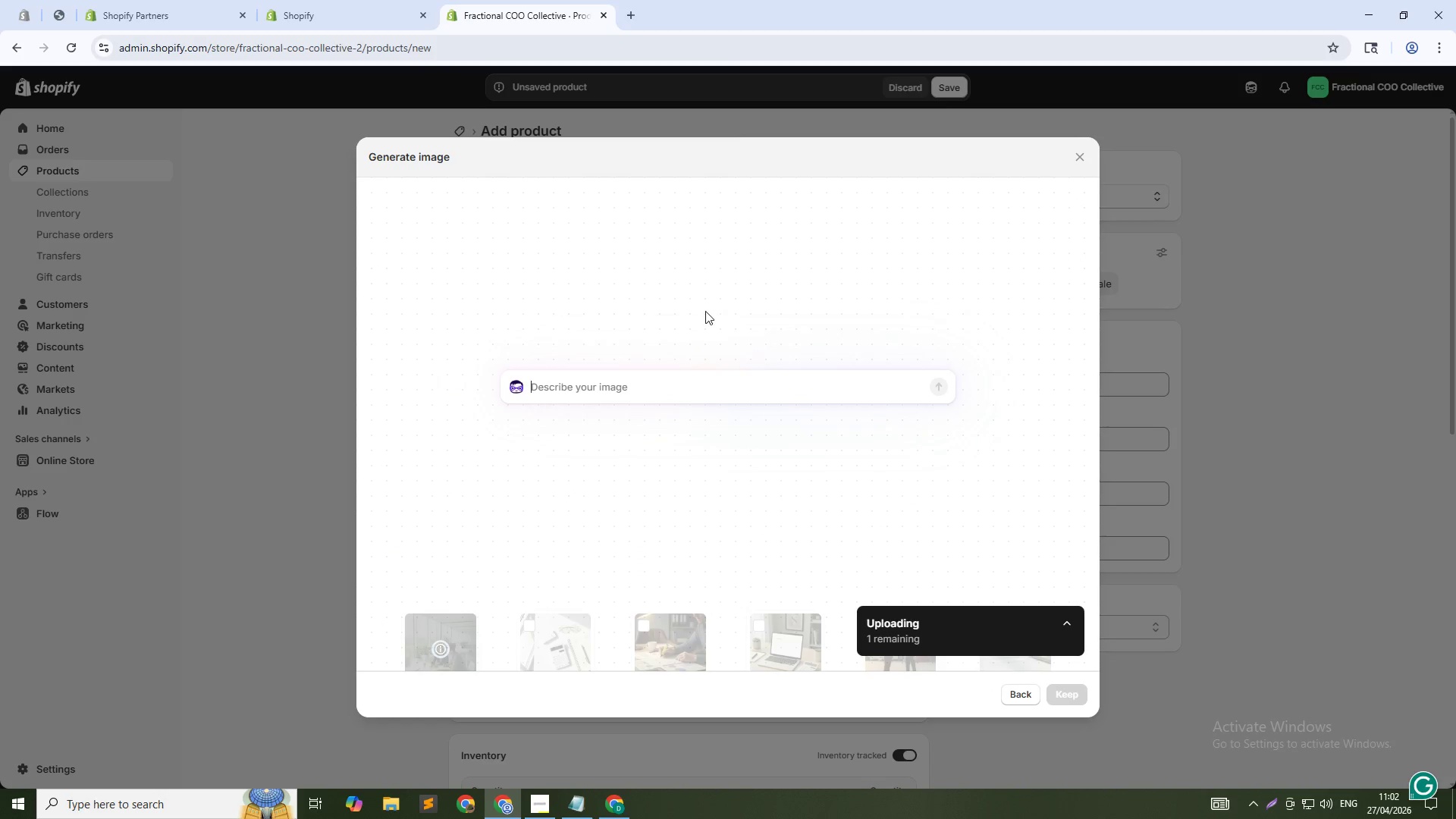 
type(A printed HR policy documents on a desk with a coffee cup and plant in the background, 1:1 square)
 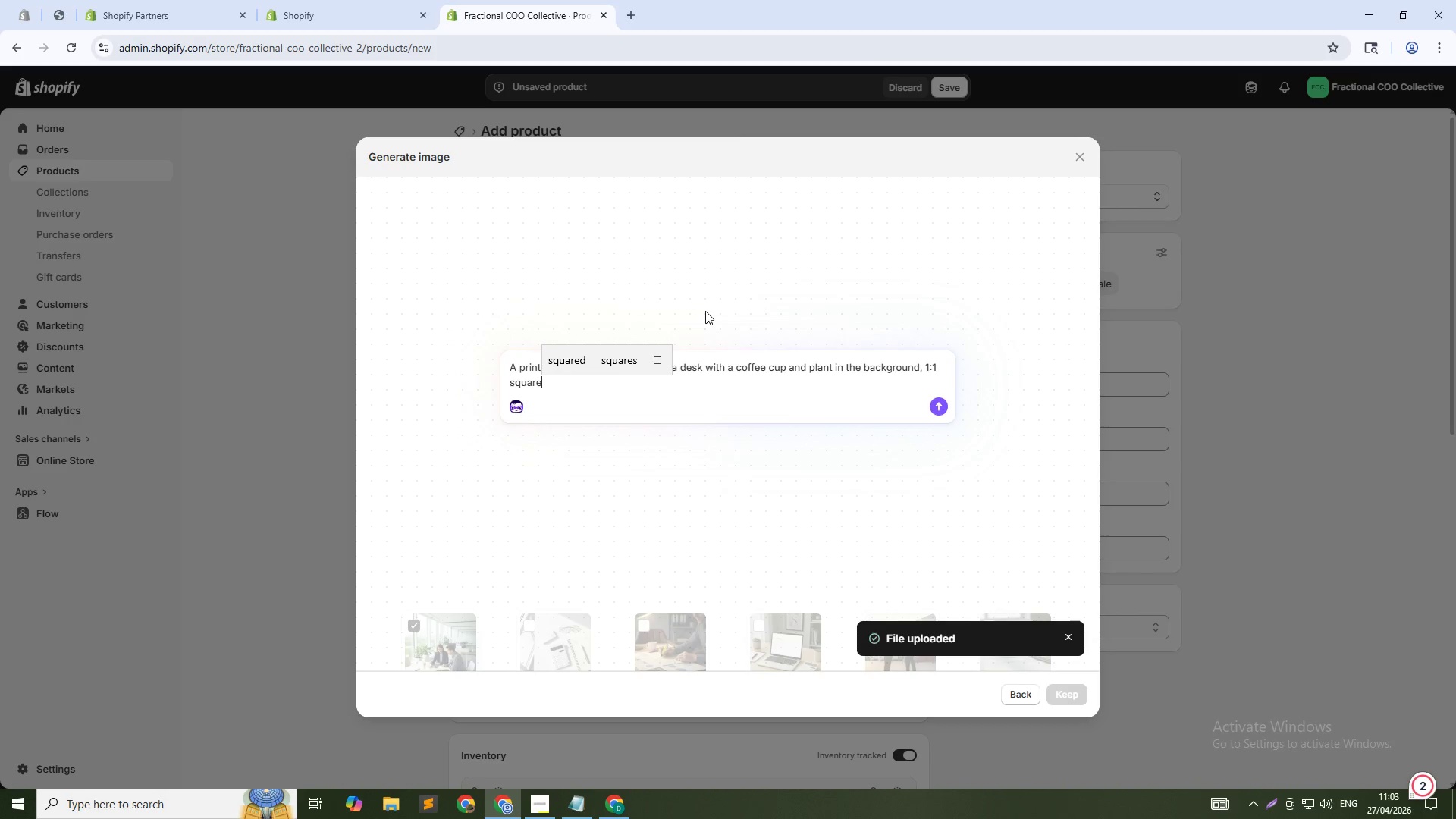 
wait(5.66)
 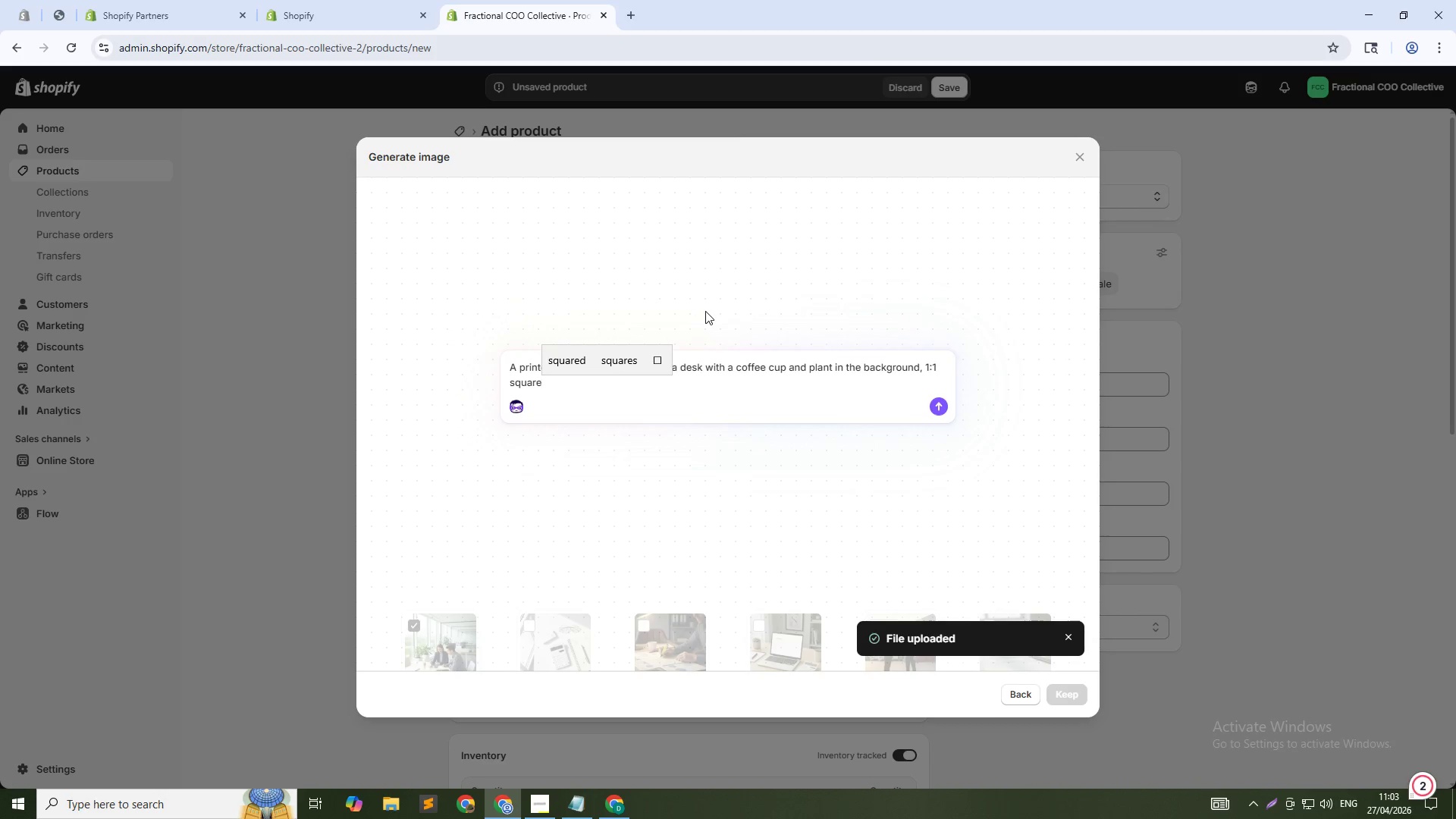 
key(Enter)
 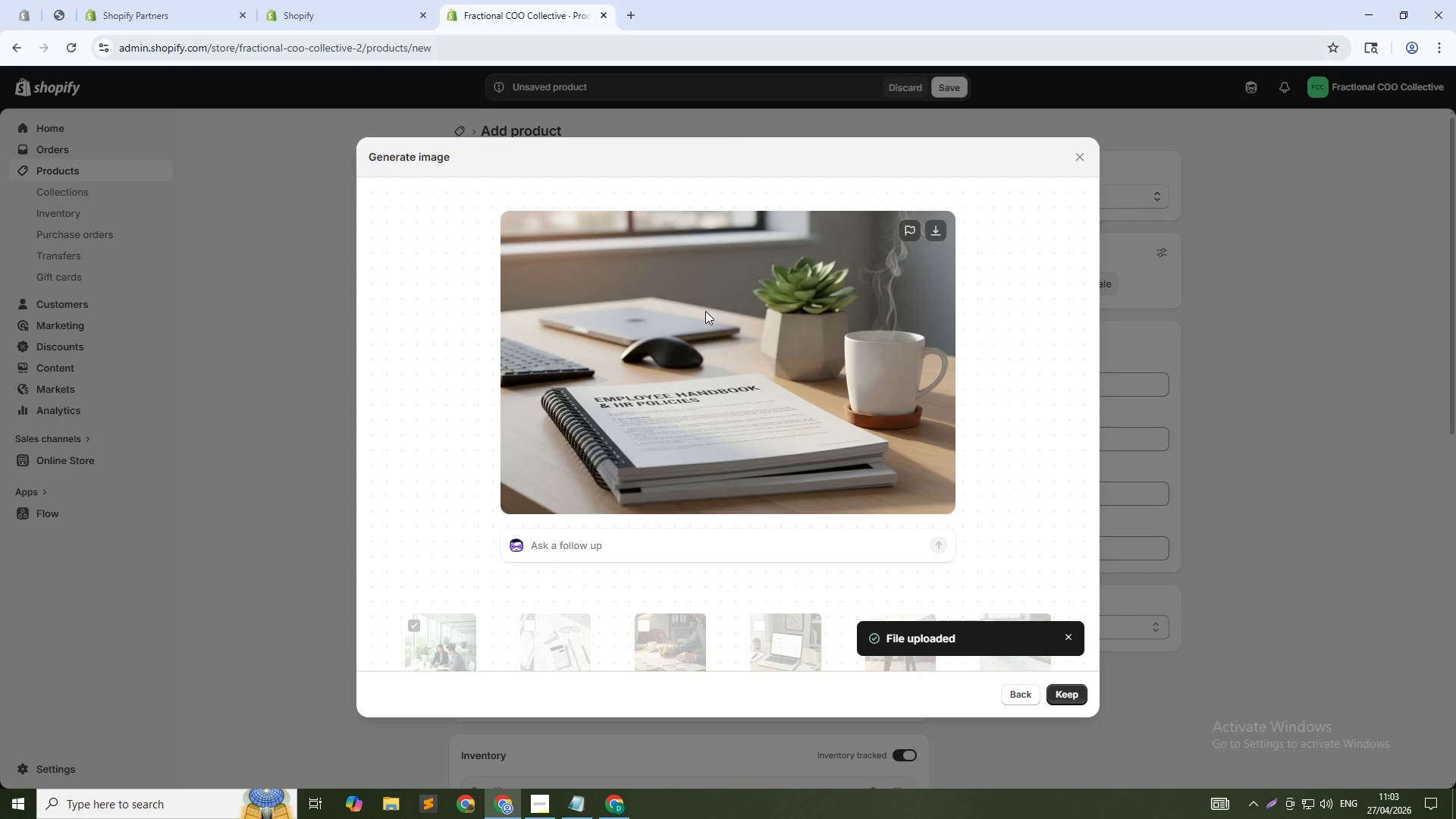 
wait(39.06)
 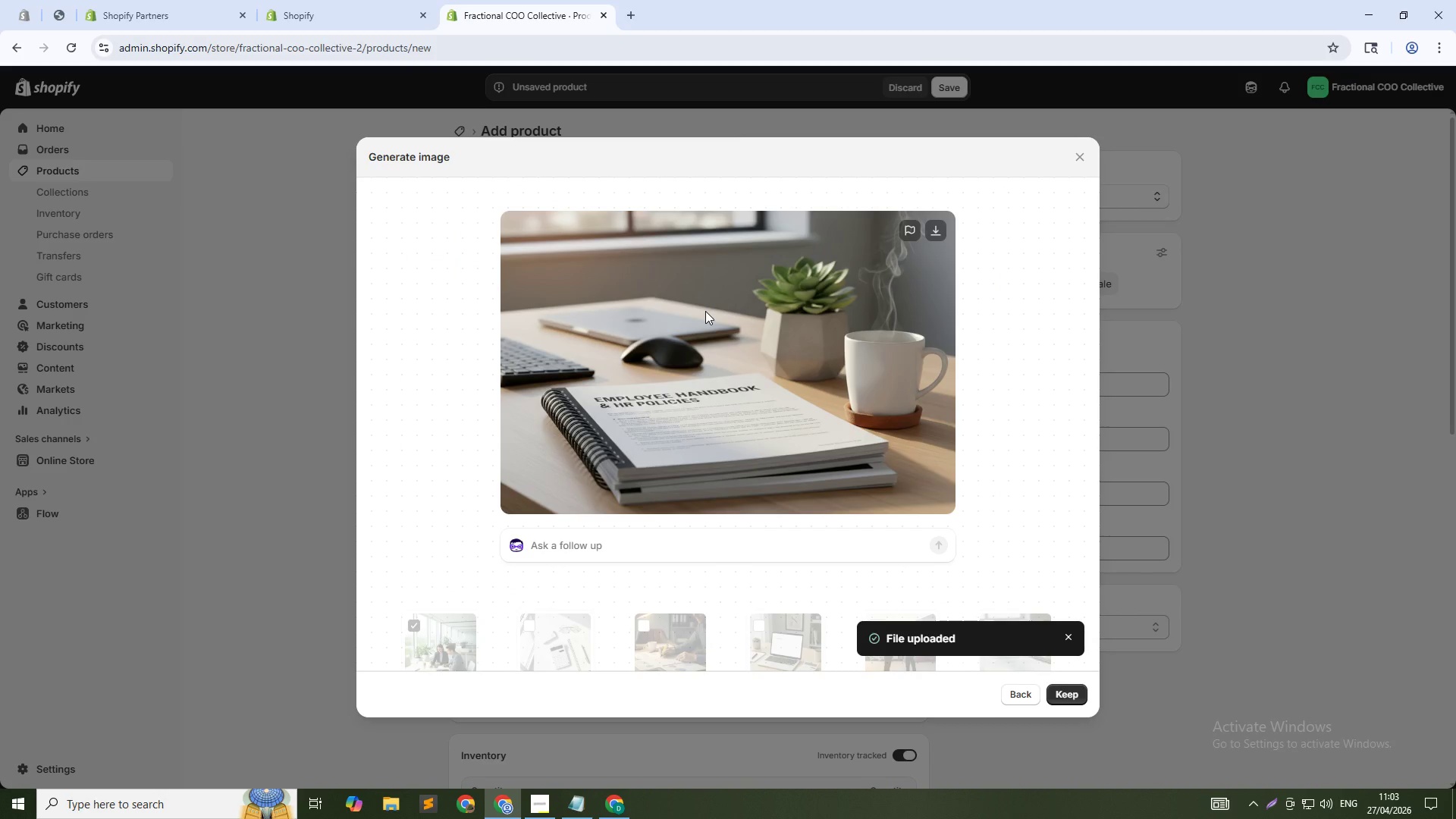 
left_click([1062, 701])
 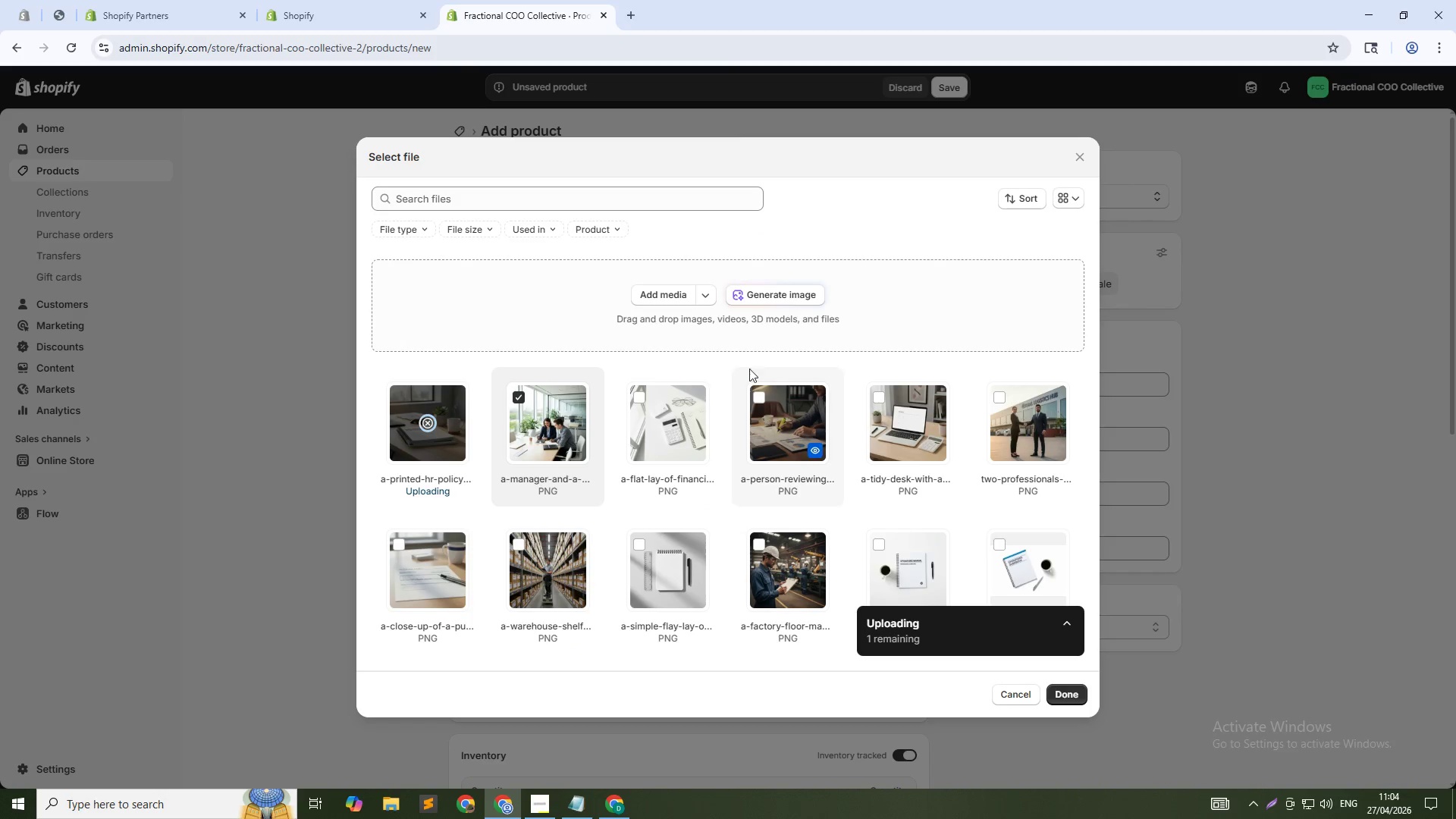 
left_click([767, 299])
 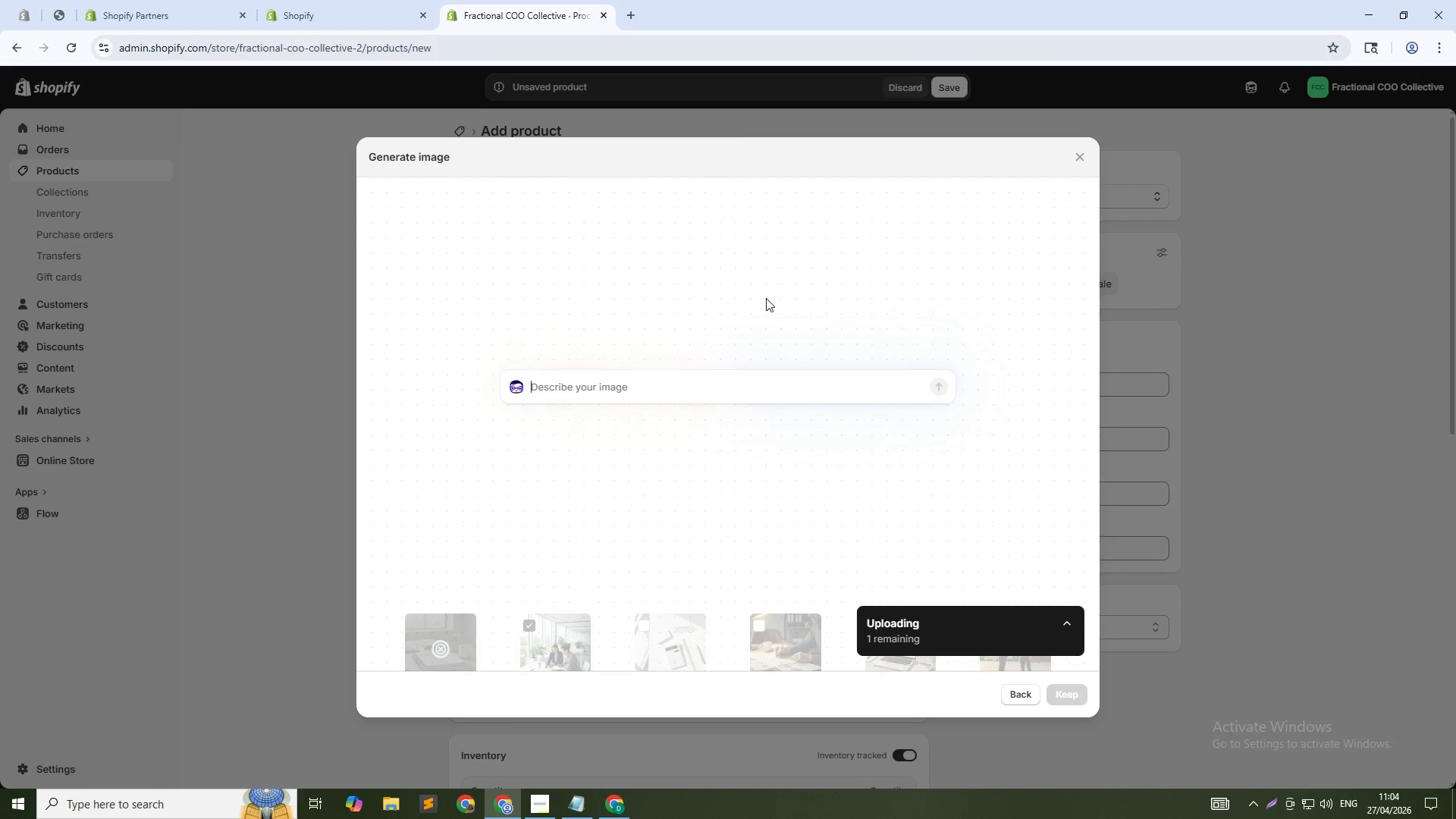 
type(A team of workers in a manufacturing setting having a brief mornig)
key(Backspace)
key(Backspace)
type(ing meeting )
key(Backspace)
type(, 1:1 square)
 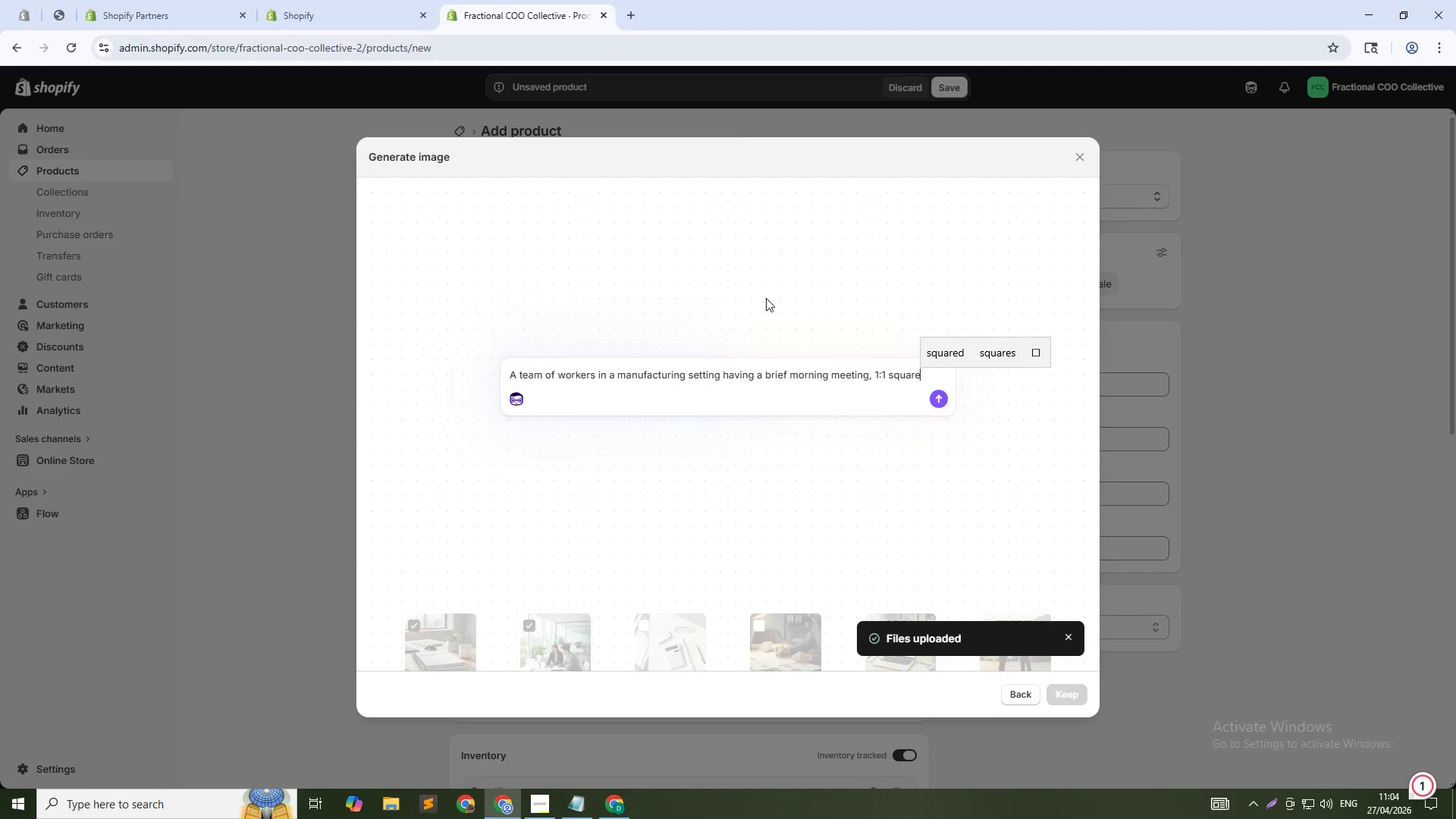 
key(Enter)
 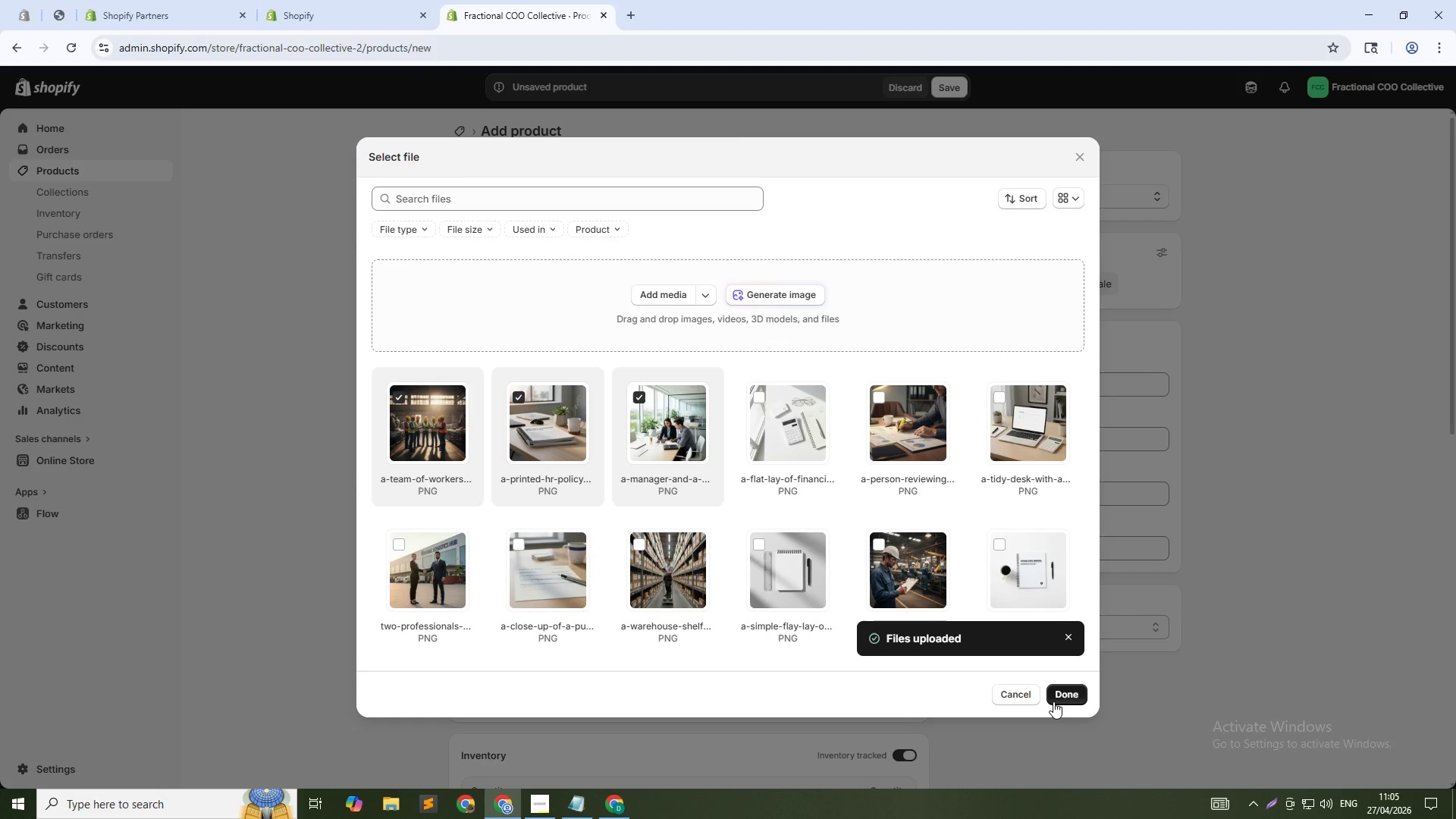 
wait(79.08)
 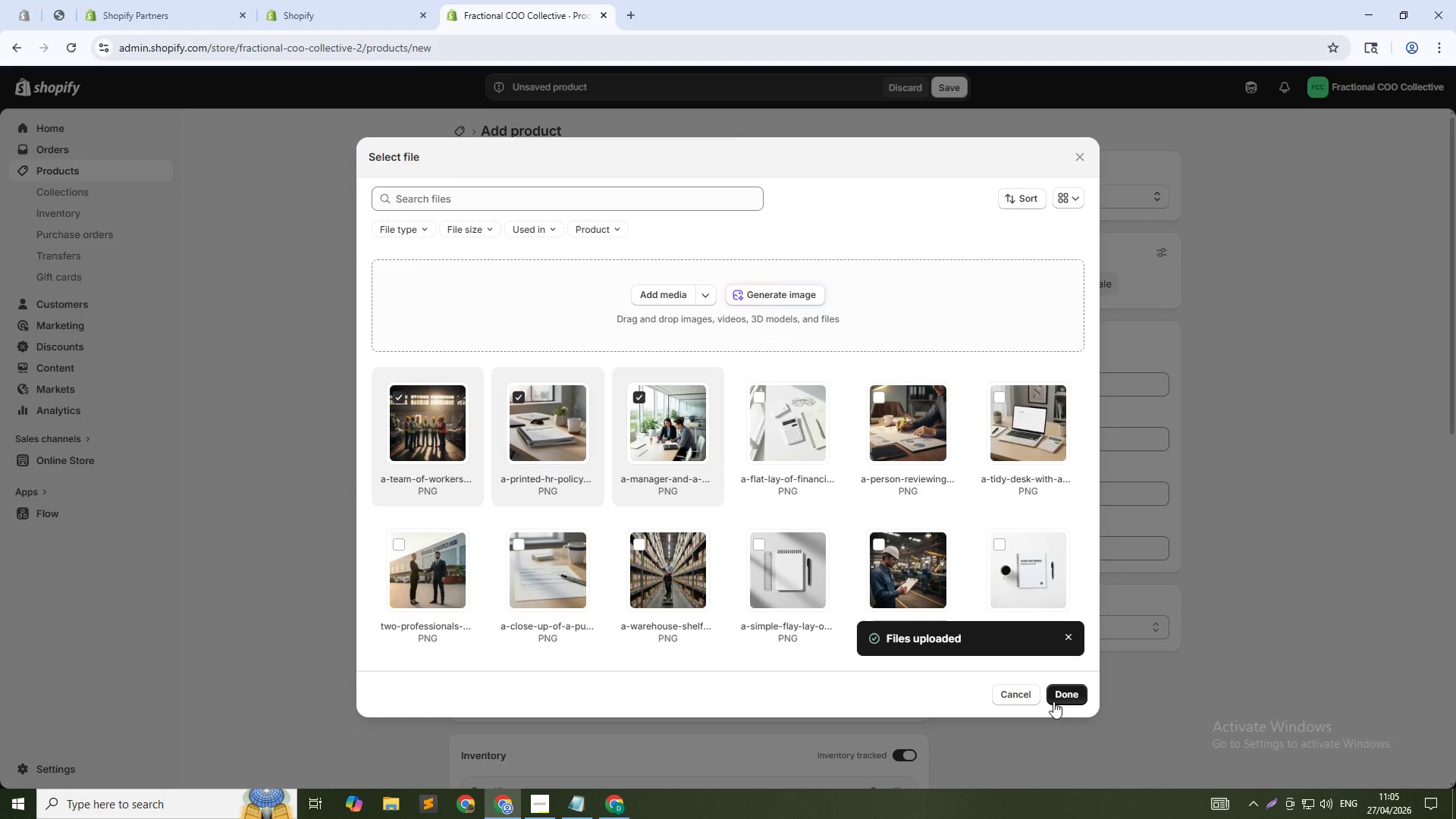 
left_click([1070, 698])
 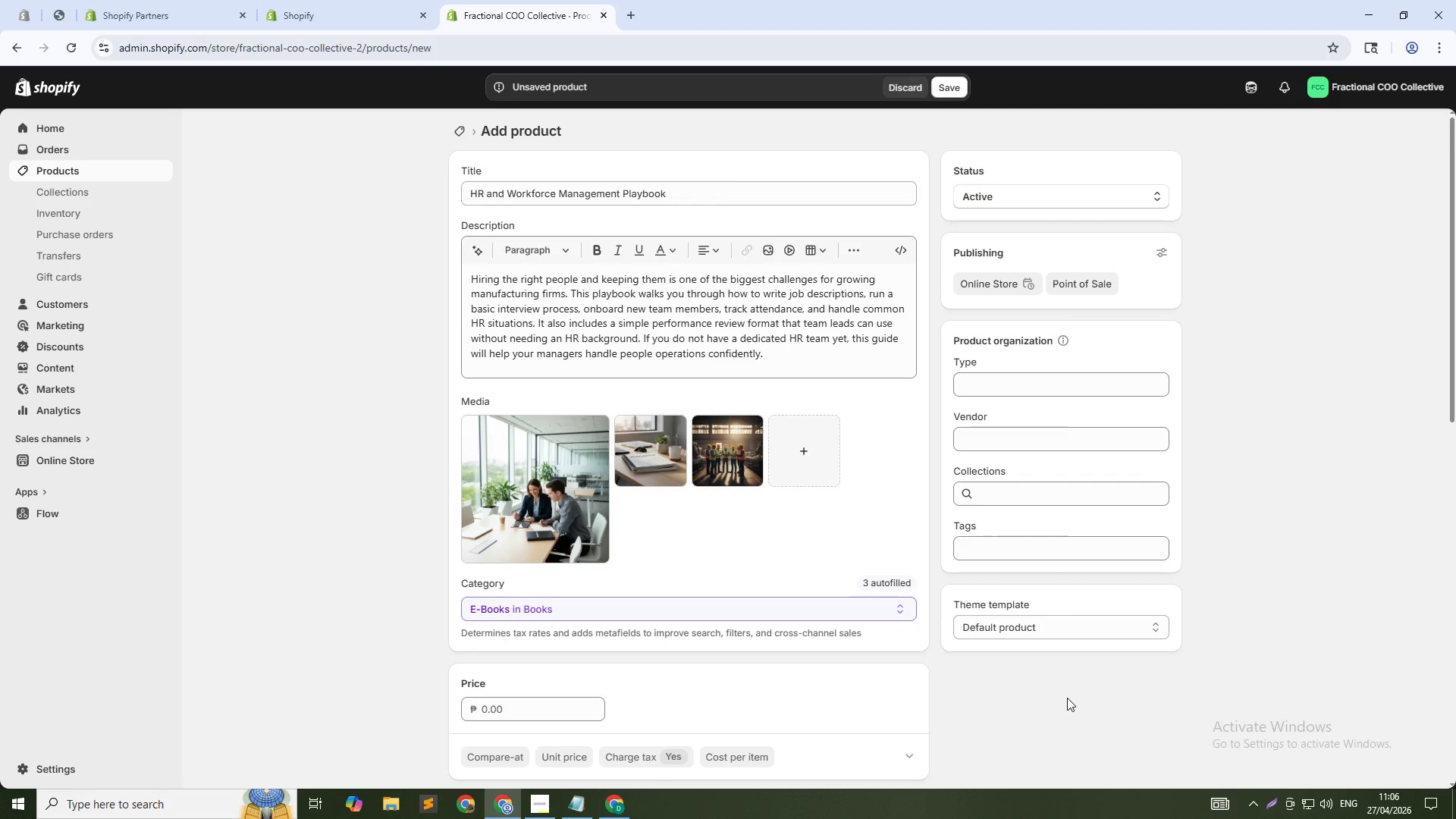 
wait(7.52)
 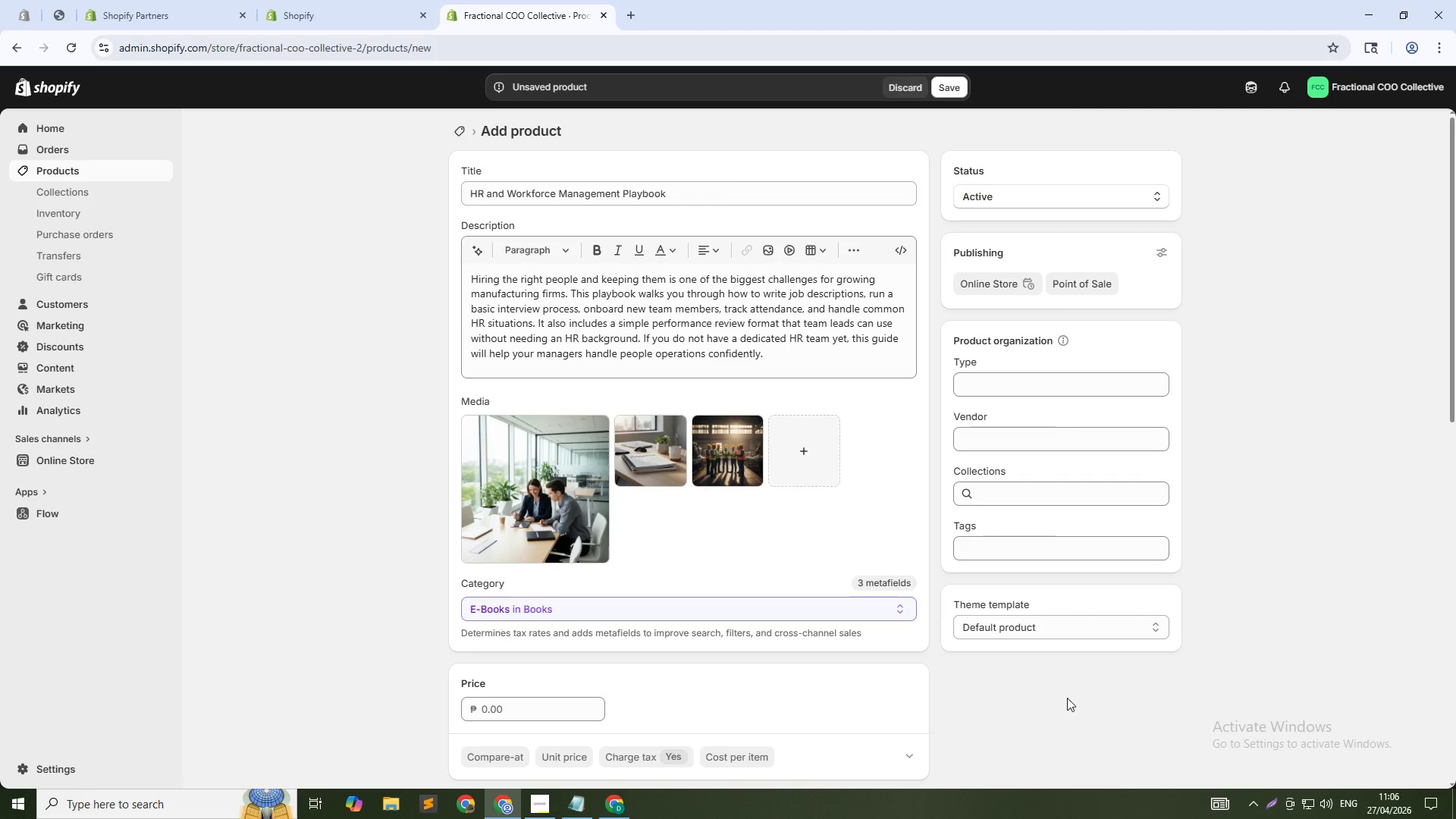 
left_click([504, 504])
 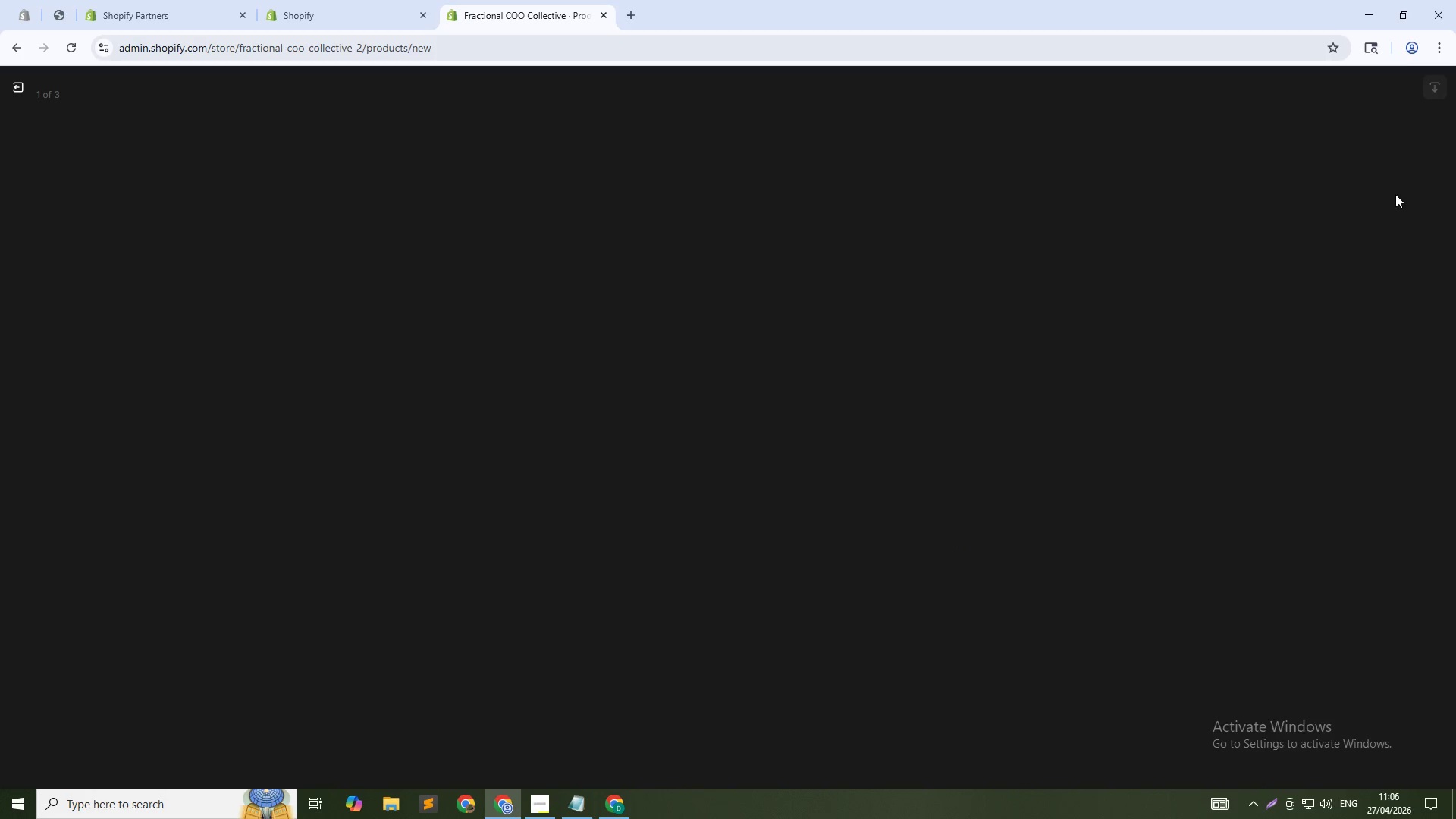 
left_click([1322, 276])
 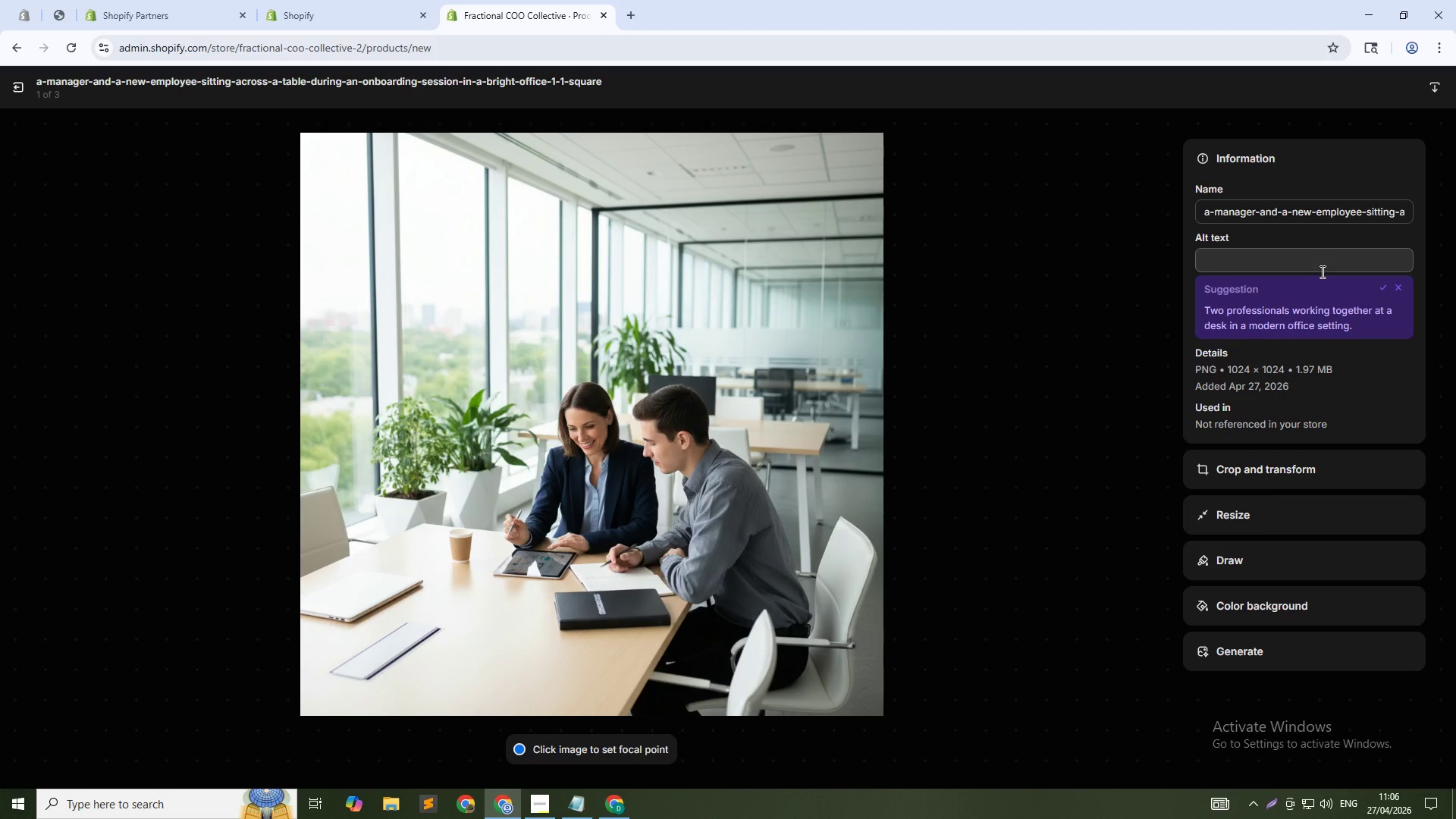 
left_click([1319, 262])
 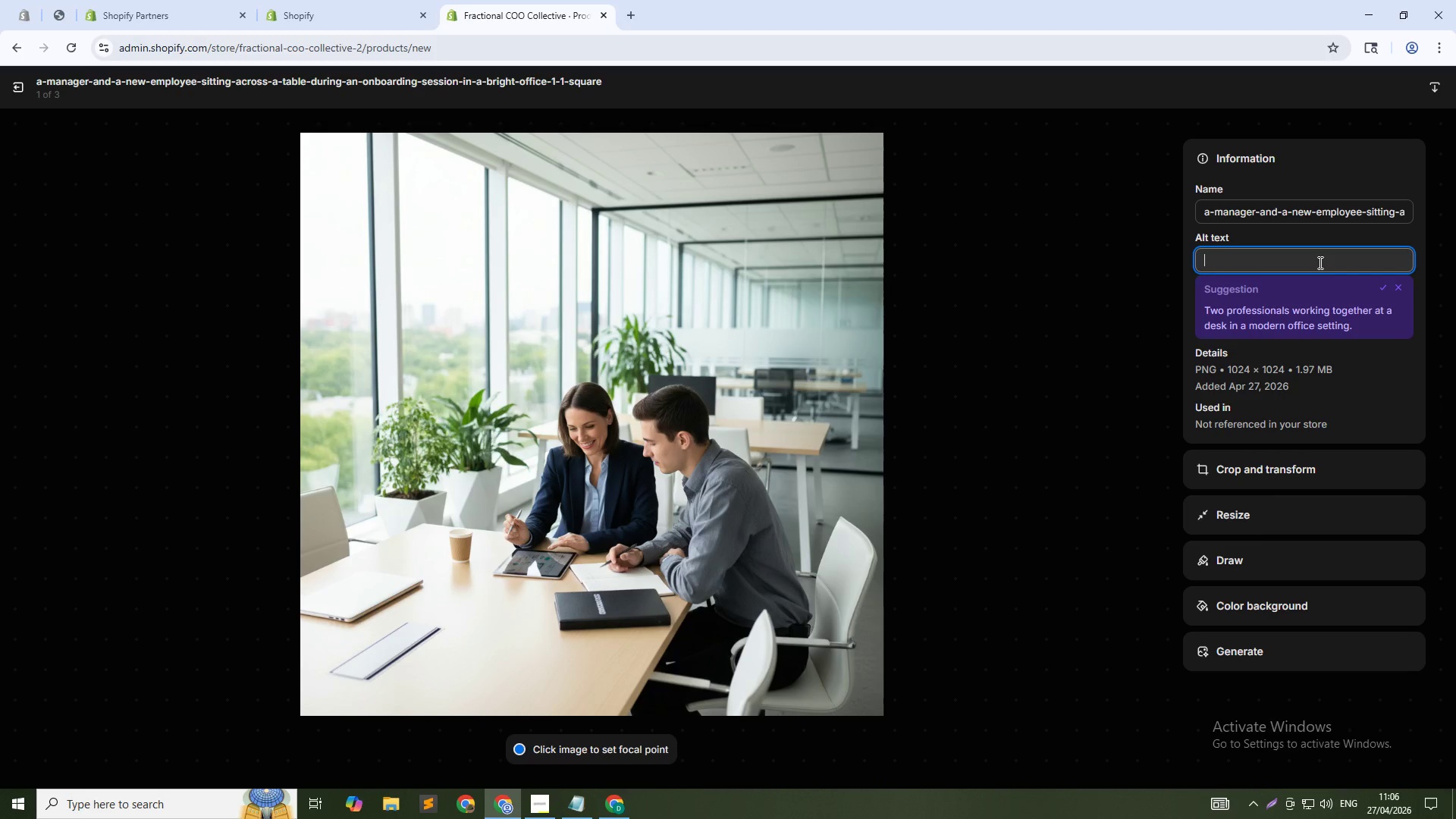 
type(Employee onboarding session for manufacturing workforce)
 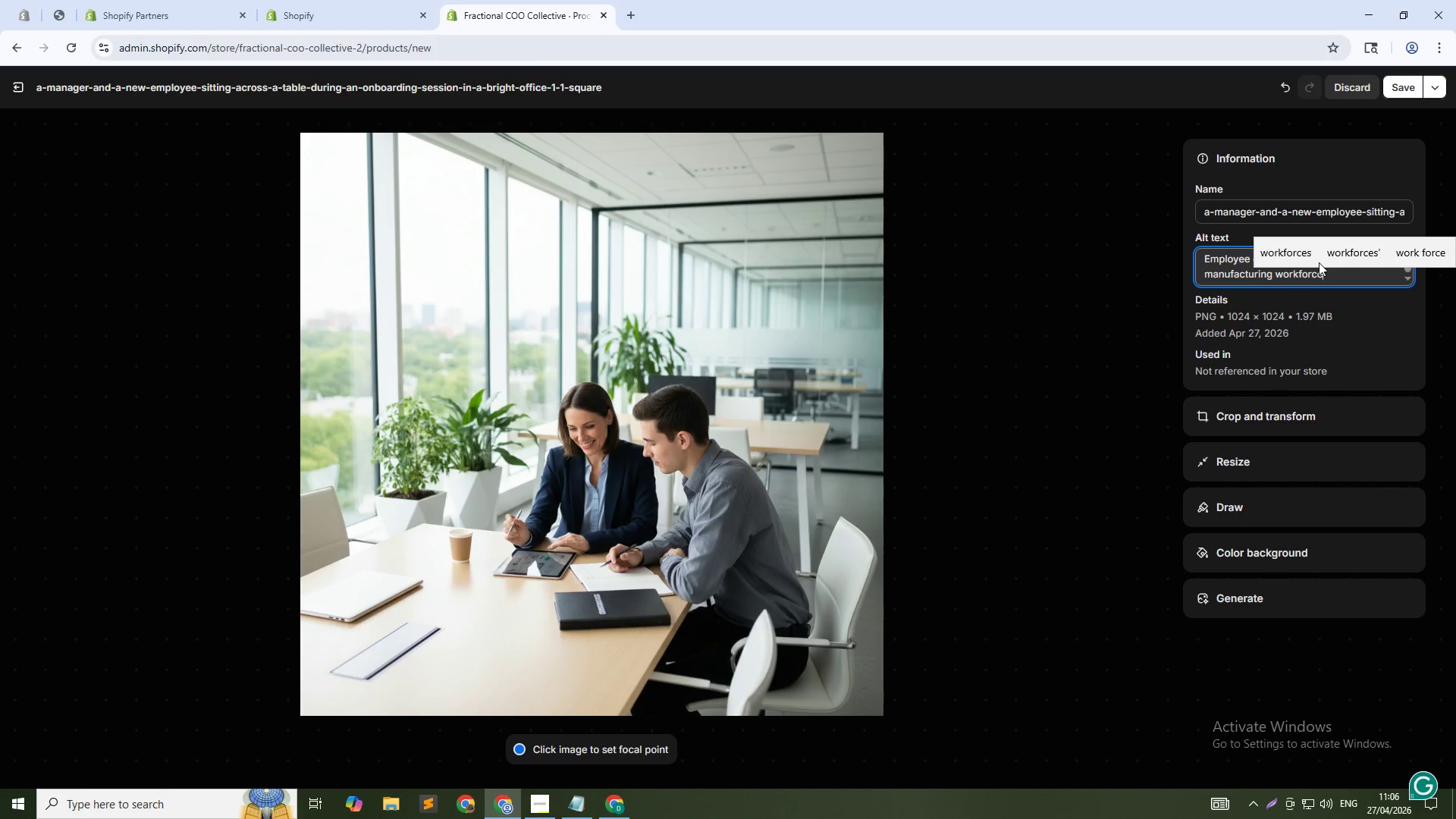 
mouse_move([1335, 281])
 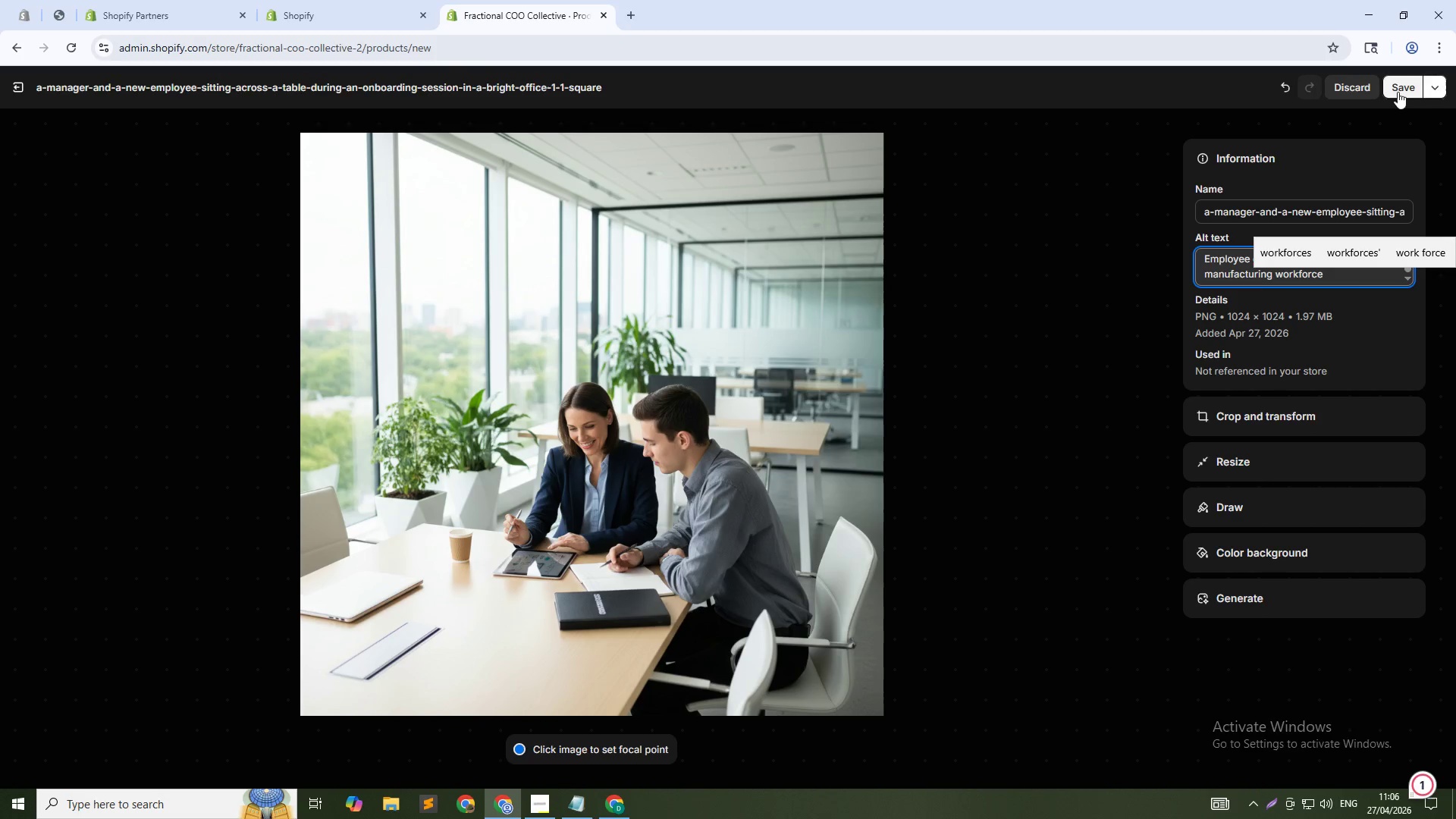 
left_click([1398, 91])
 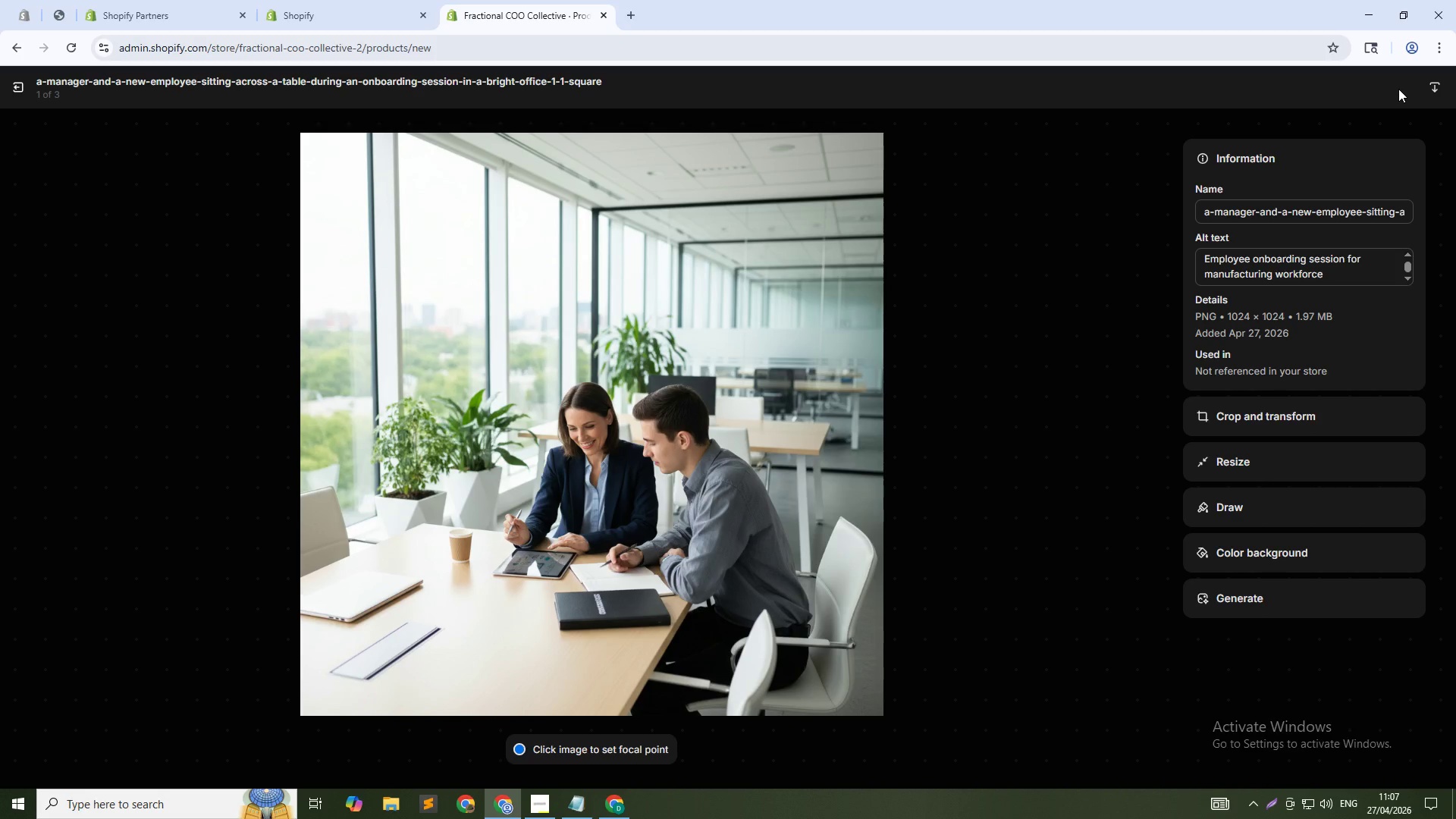 
wait(40.3)
 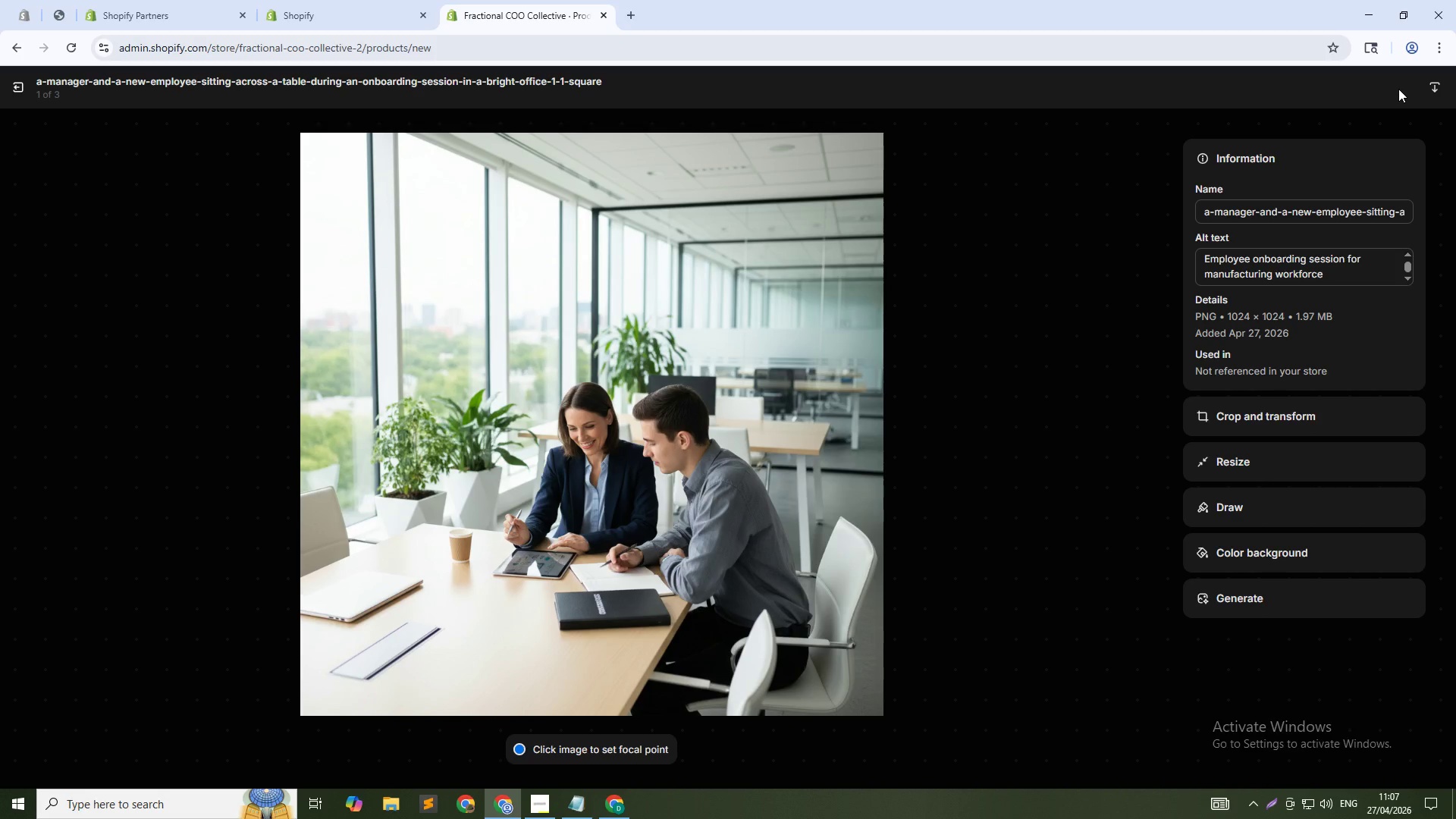 
left_click([1142, 442])
 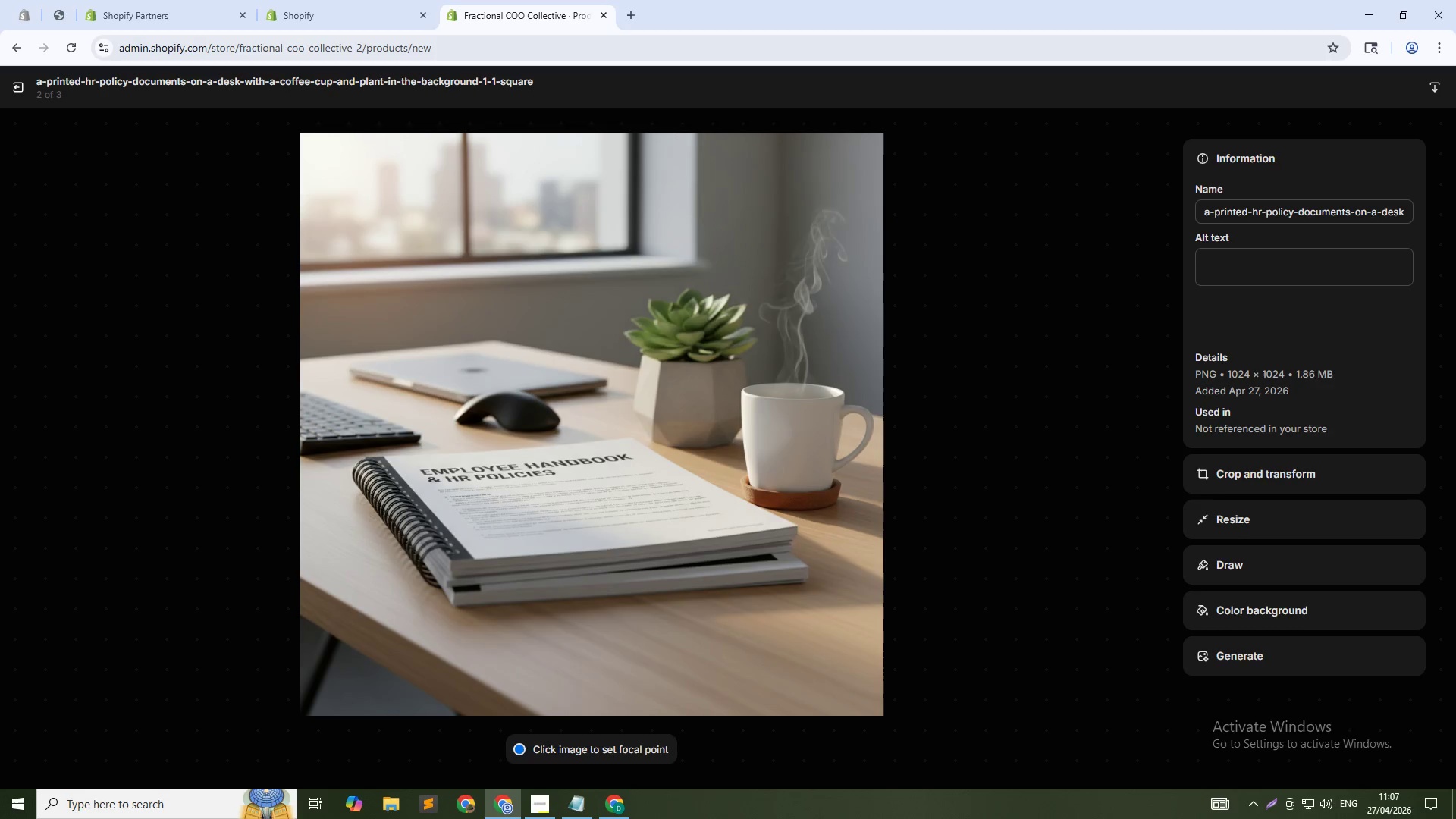 
left_click([1367, 262])
 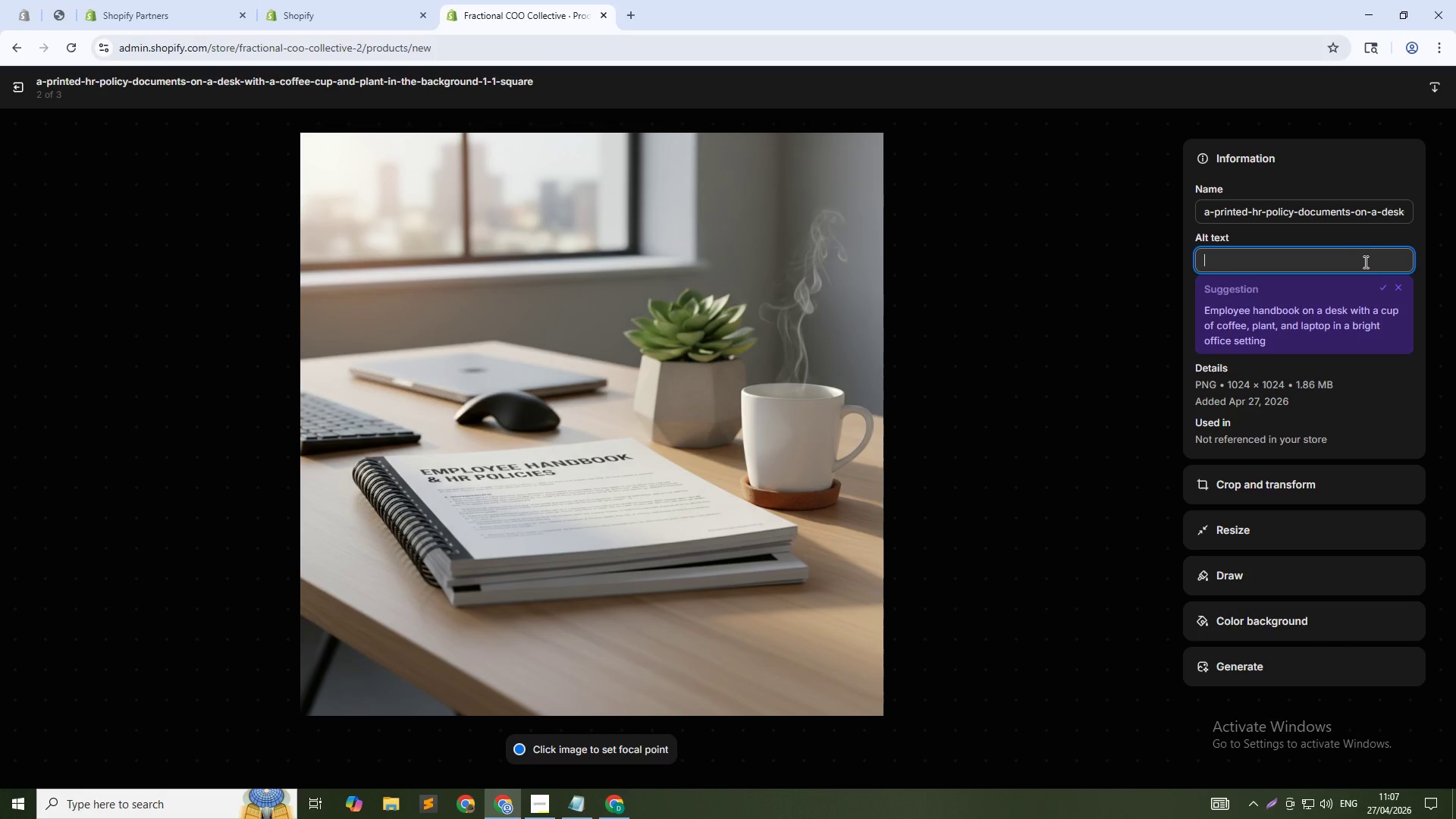 
type(HR policy document for manufacturing firm)
 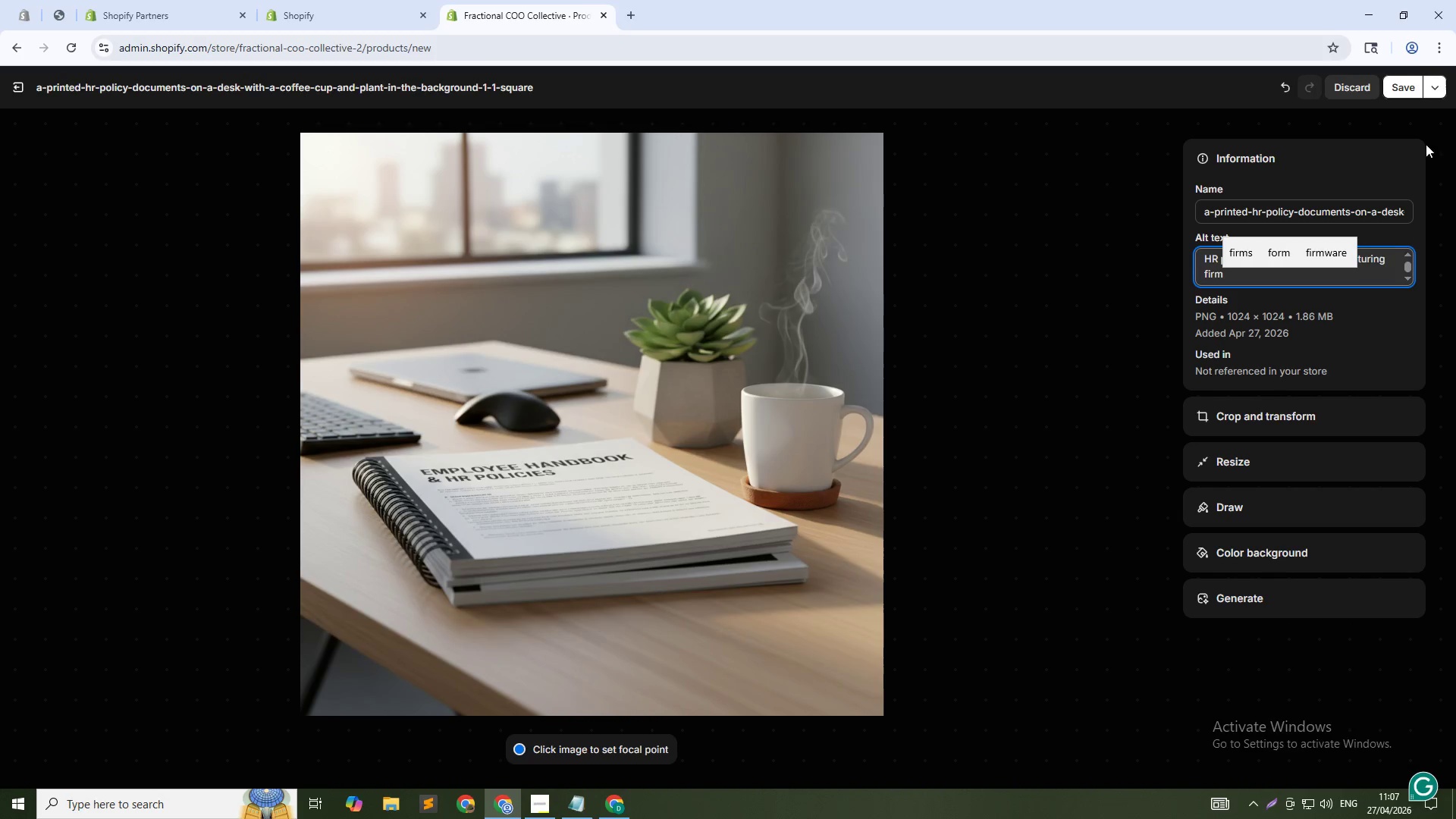 
left_click([1410, 89])
 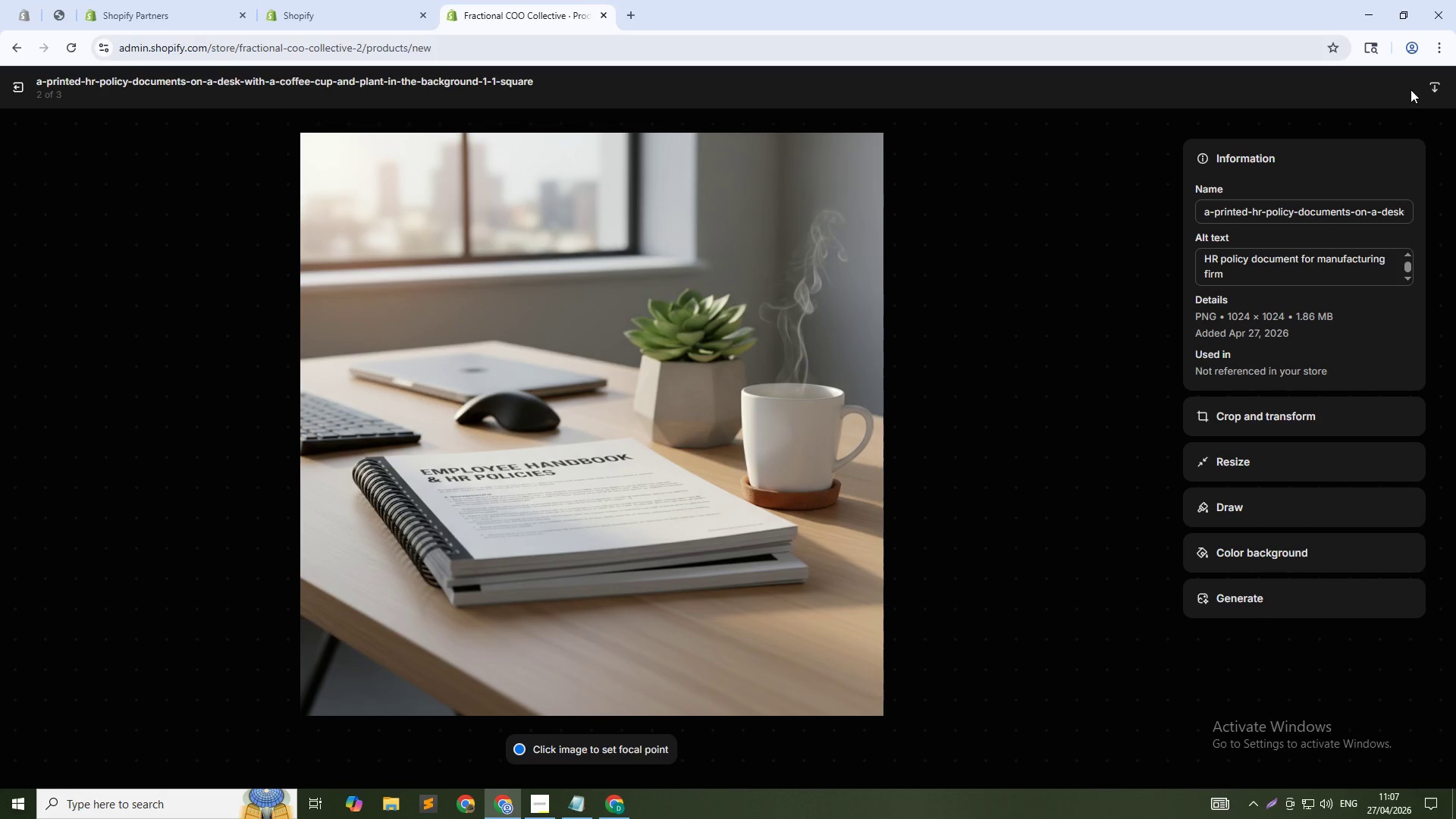 
wait(10.09)
 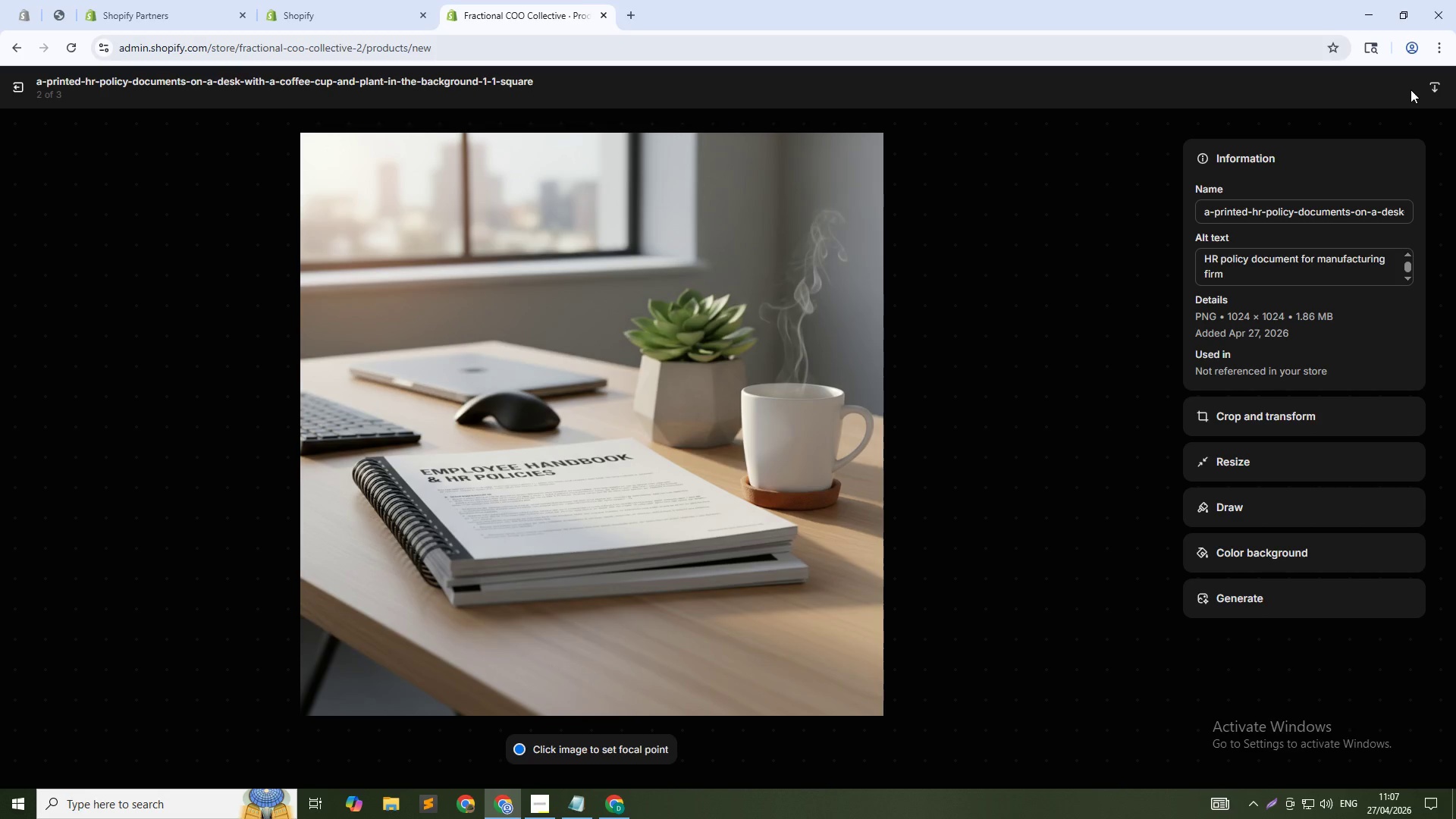 
left_click([1148, 455])
 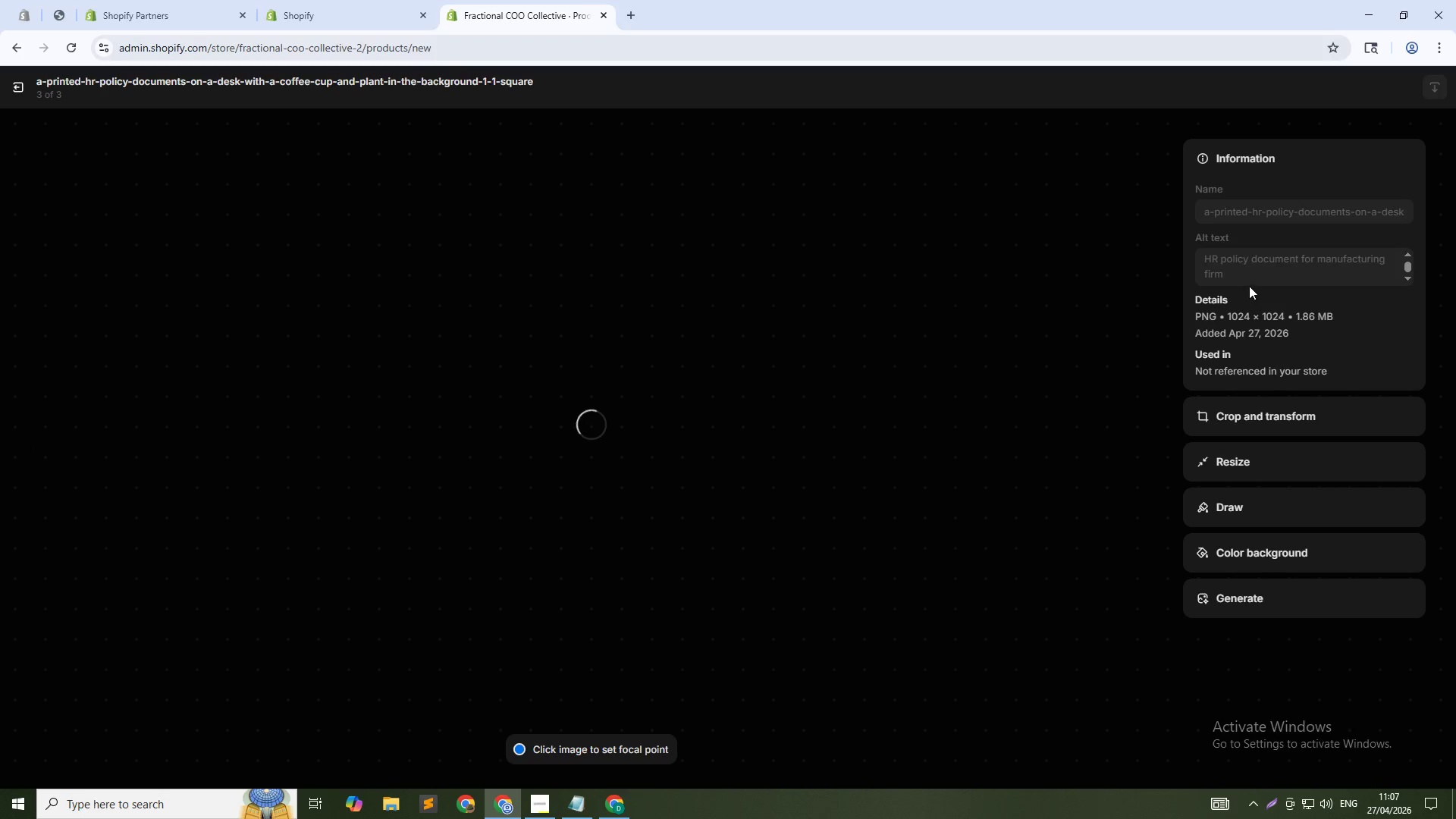 
left_click([1253, 267])
 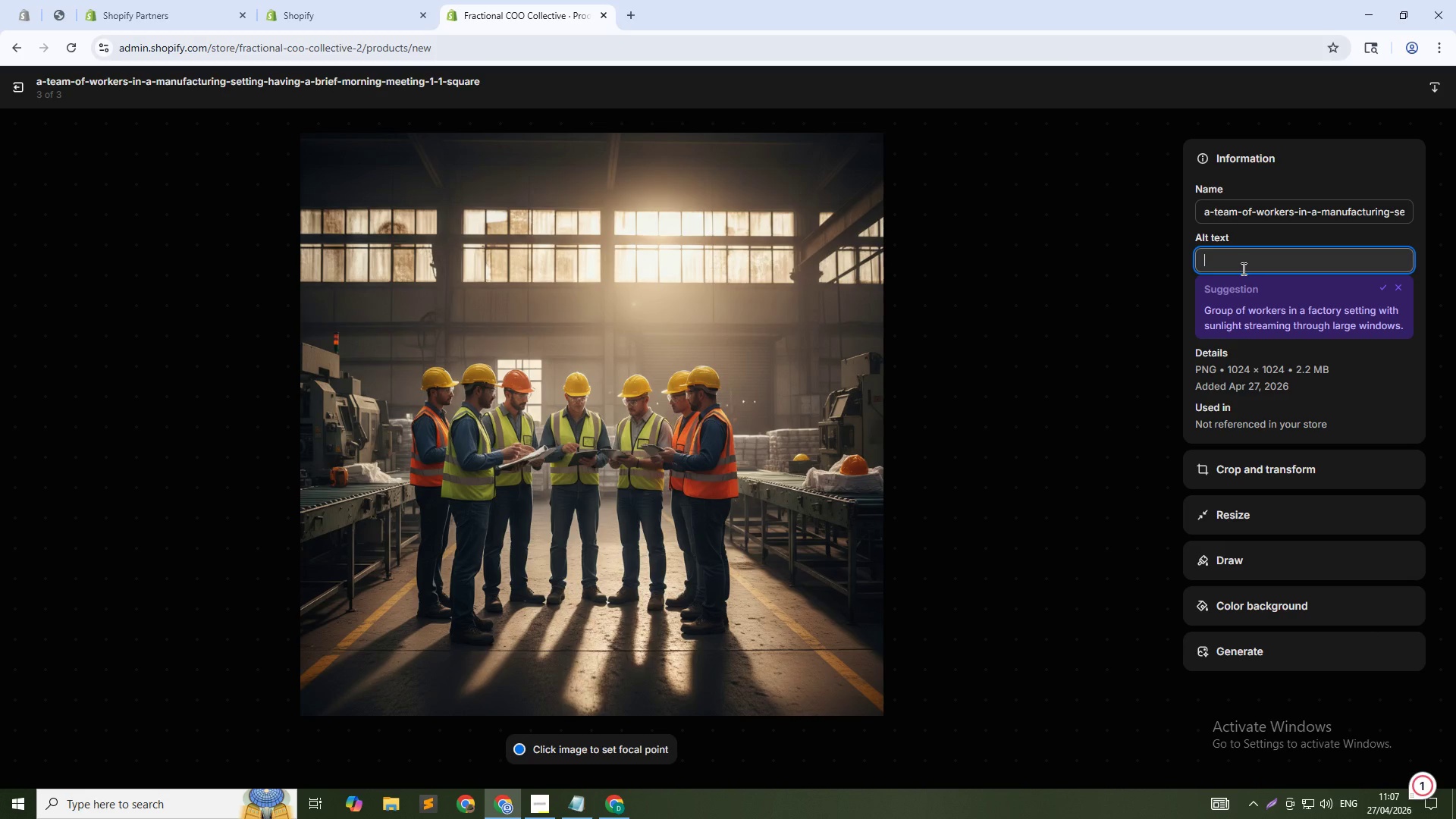 
type(A t)
key(Backspace)
key(Backspace)
key(Backspace)
key(Backspace)
type(Men)
key(Backspace)
key(Backspace)
type(anufacturing team morning briefing and coordination)
 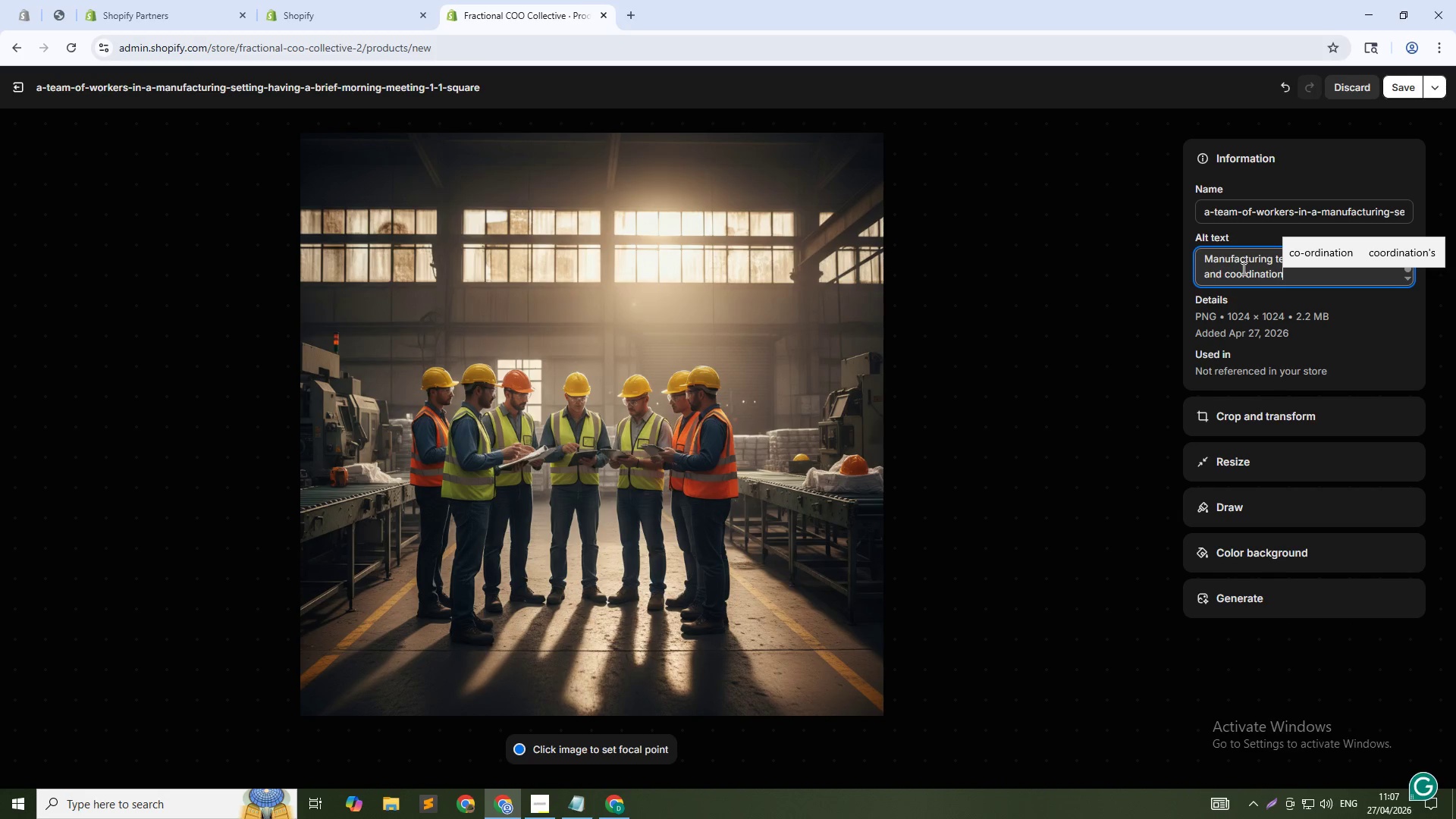 
left_click([1406, 80])
 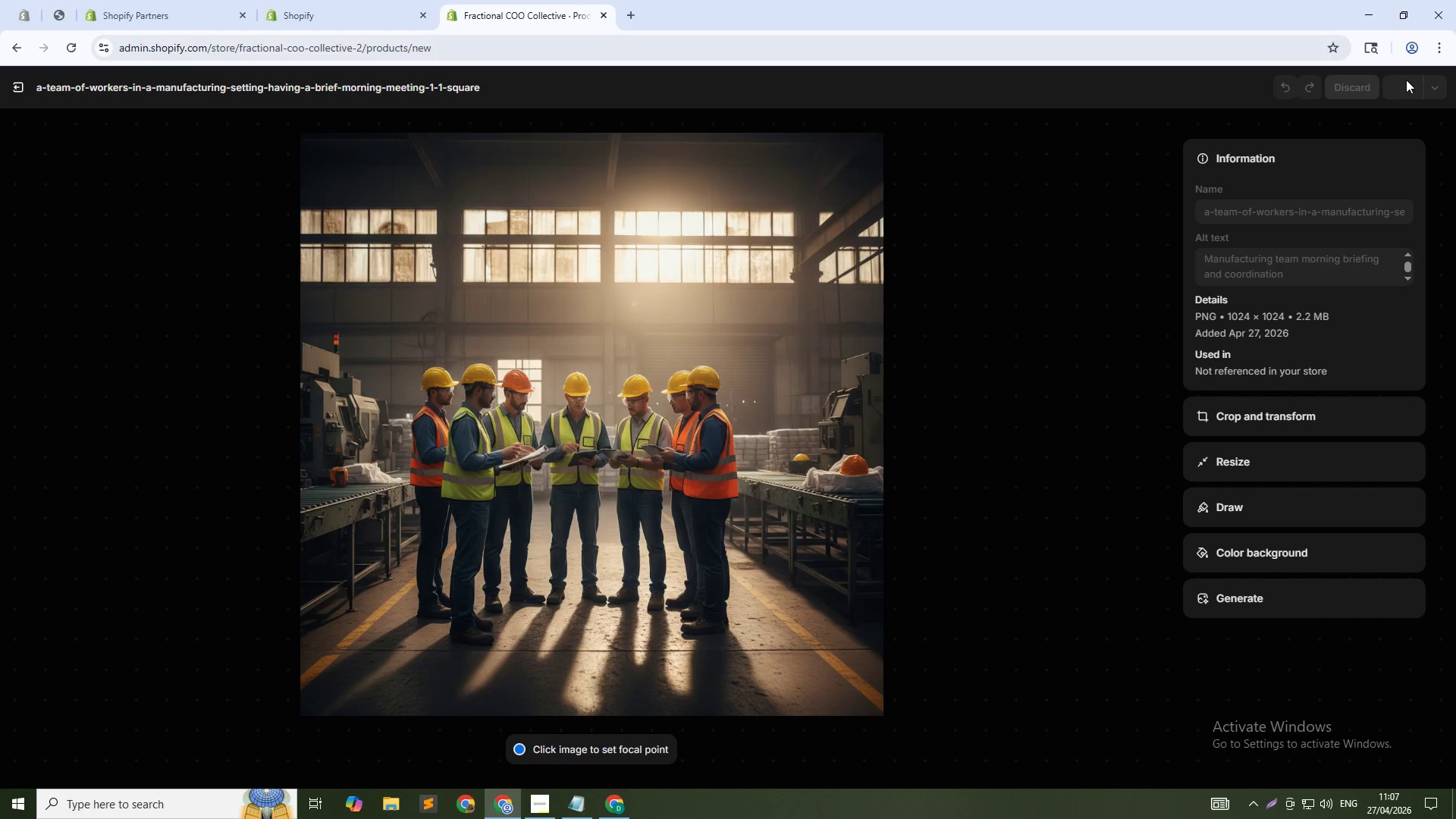 
mouse_move([1426, 90])
 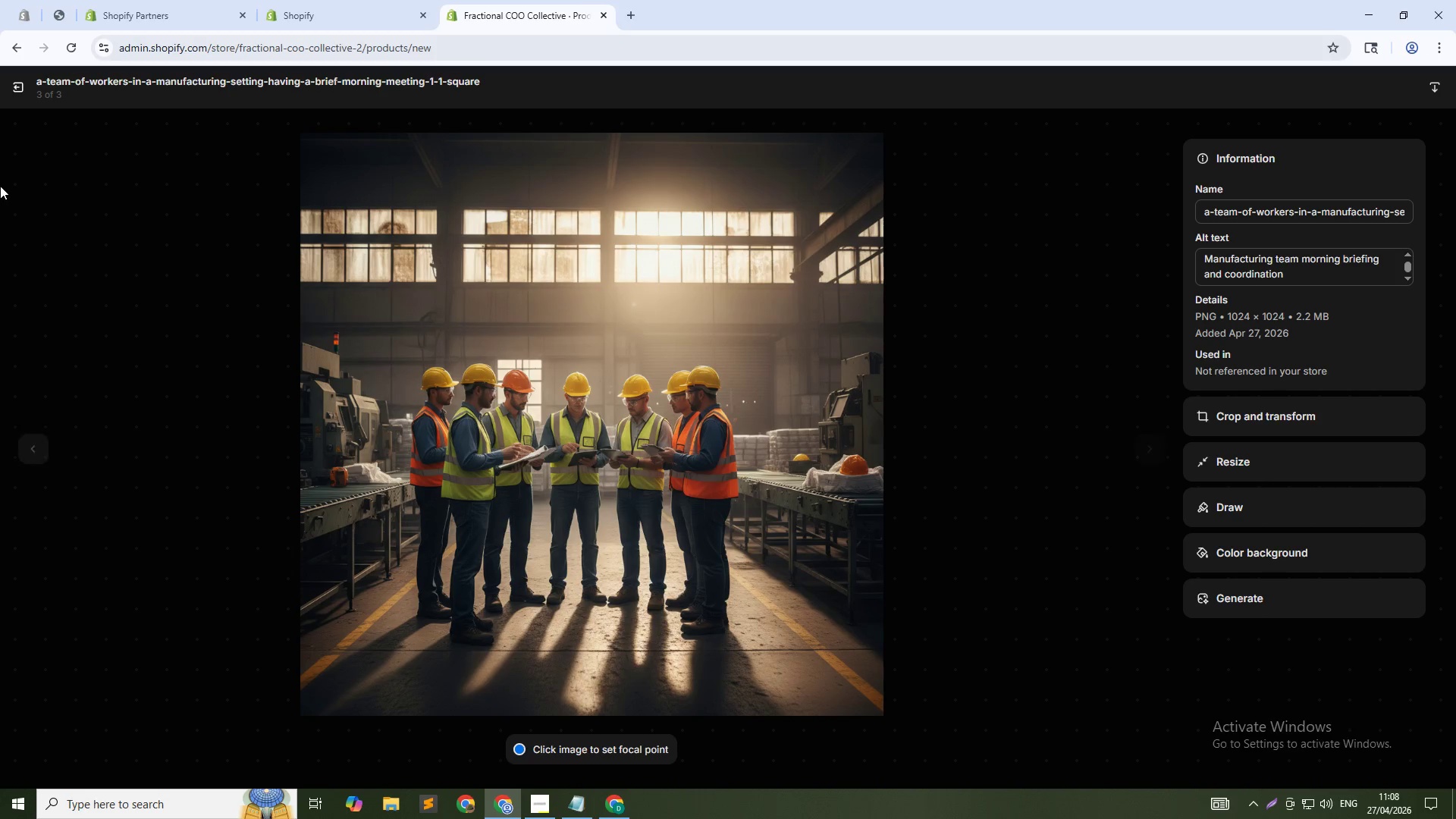 
left_click([22, 80])
 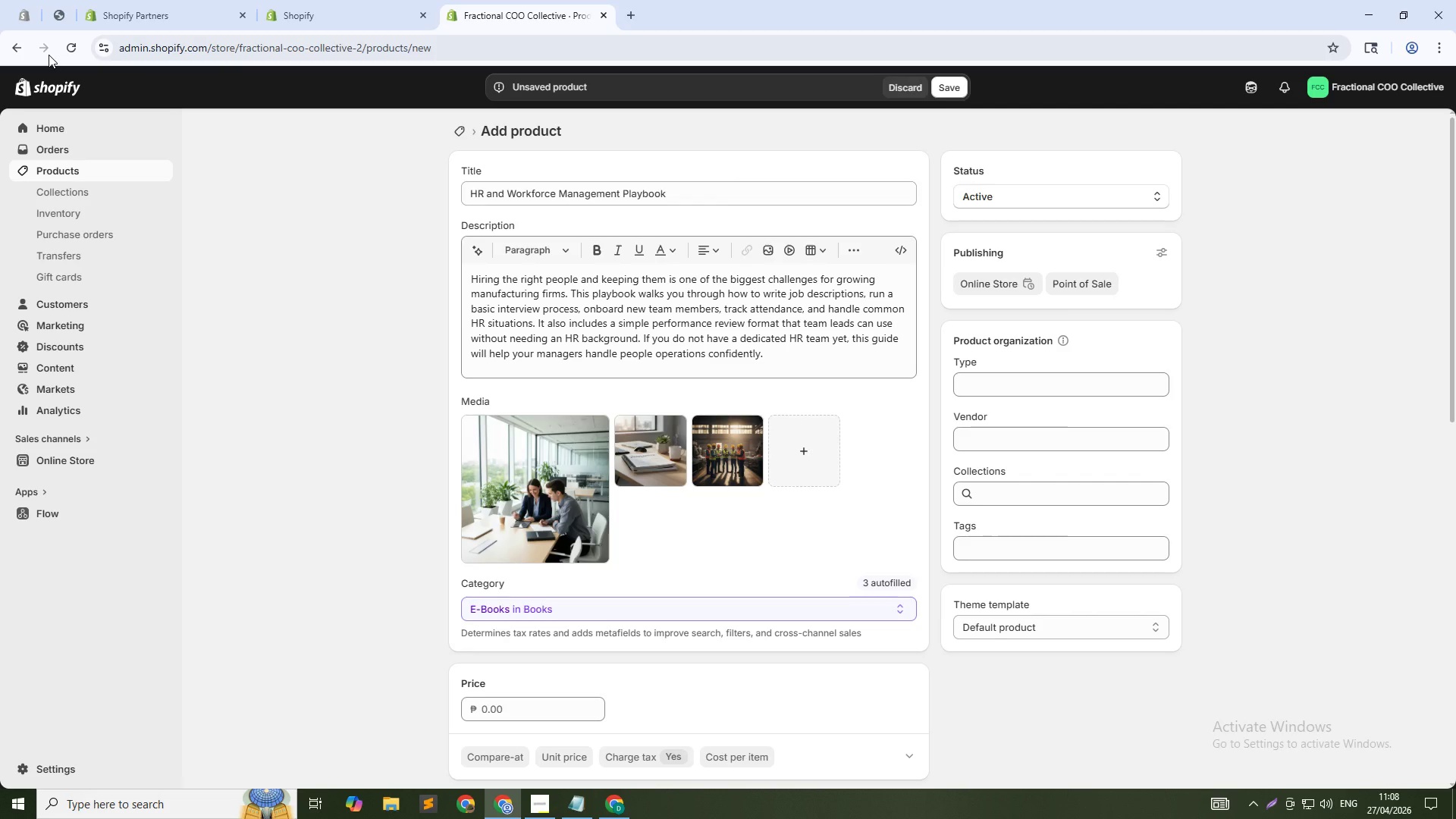 
wait(22.25)
 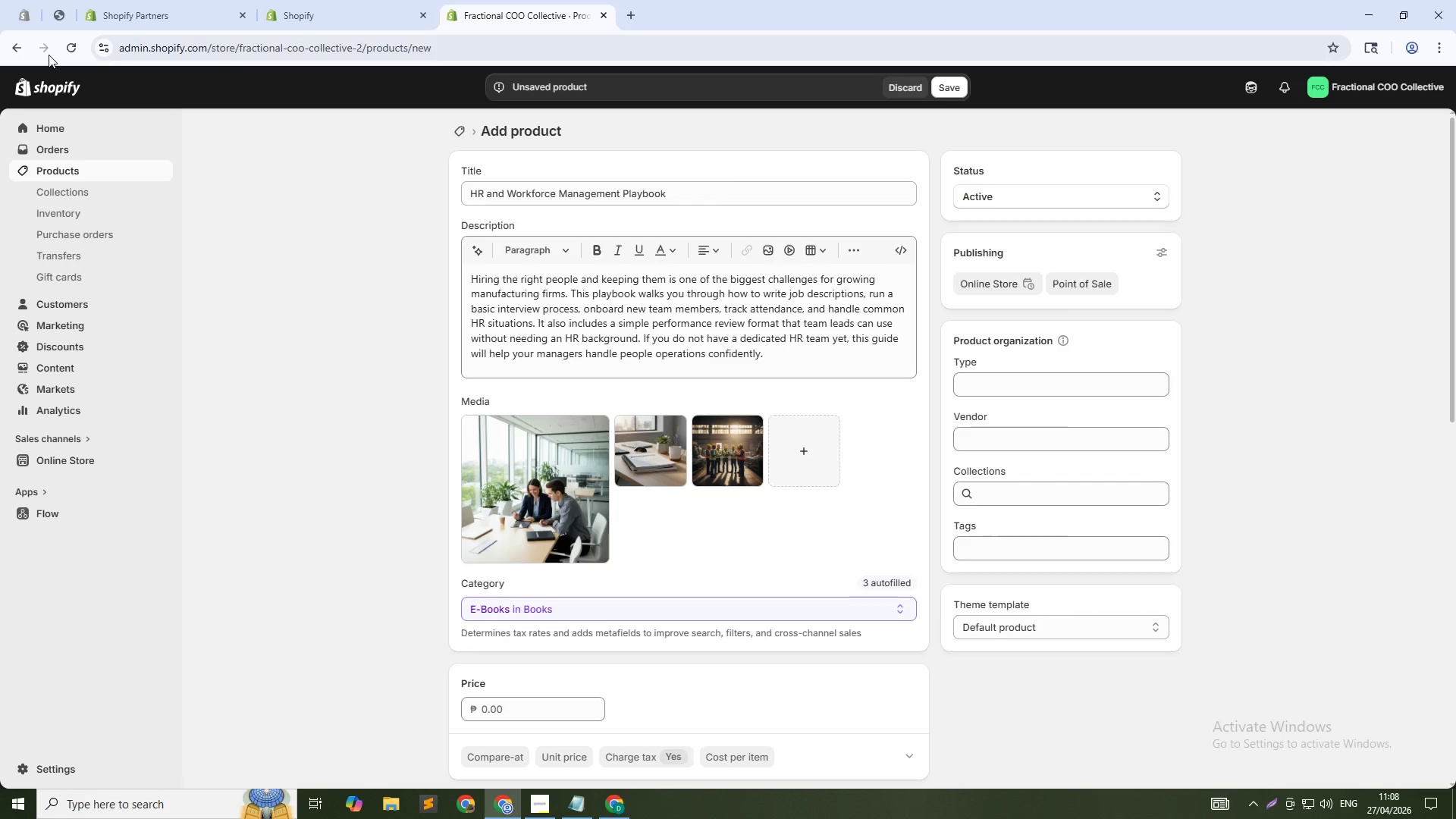 
left_click([968, 376])
 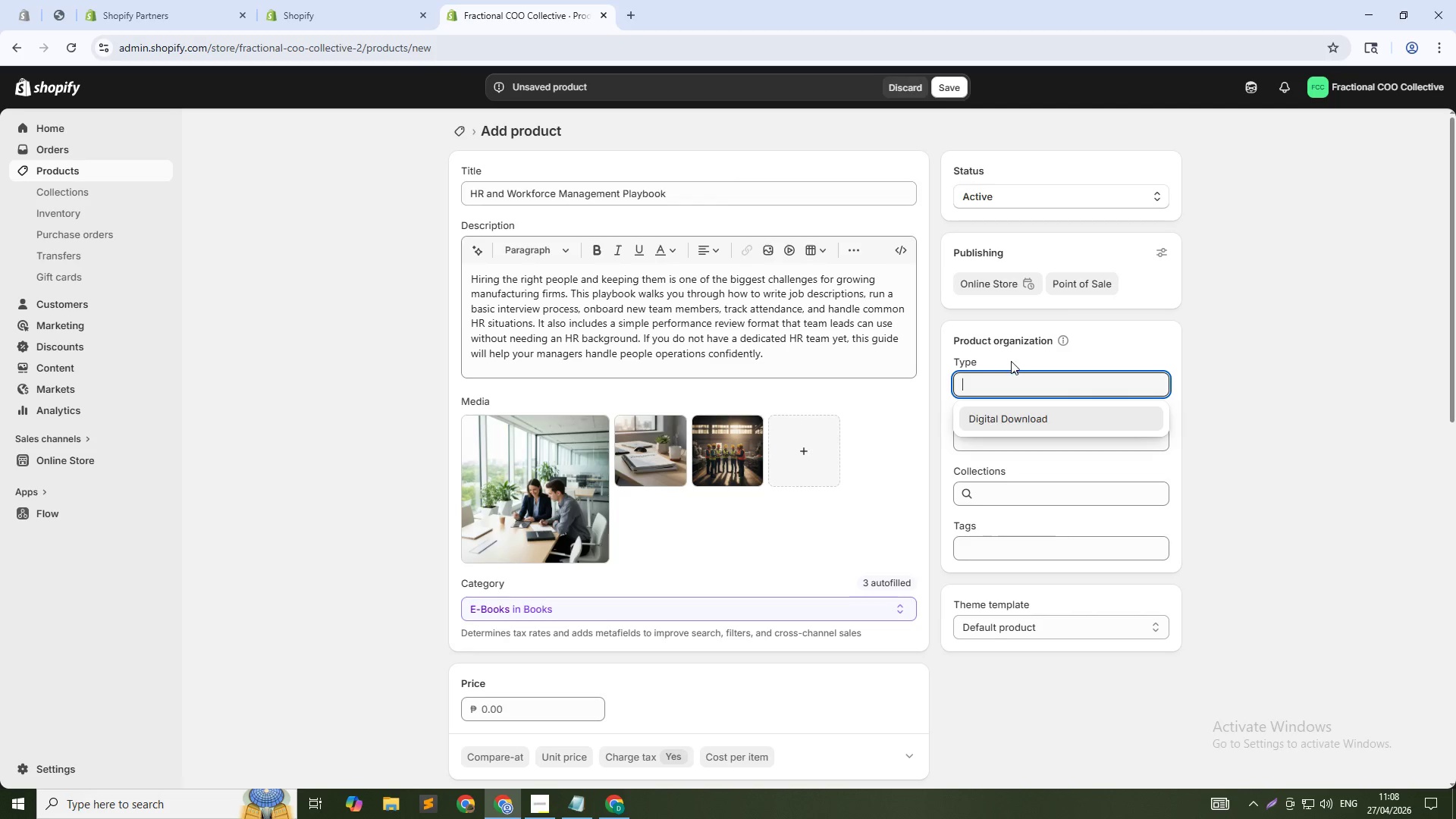 
left_click([1041, 419])
 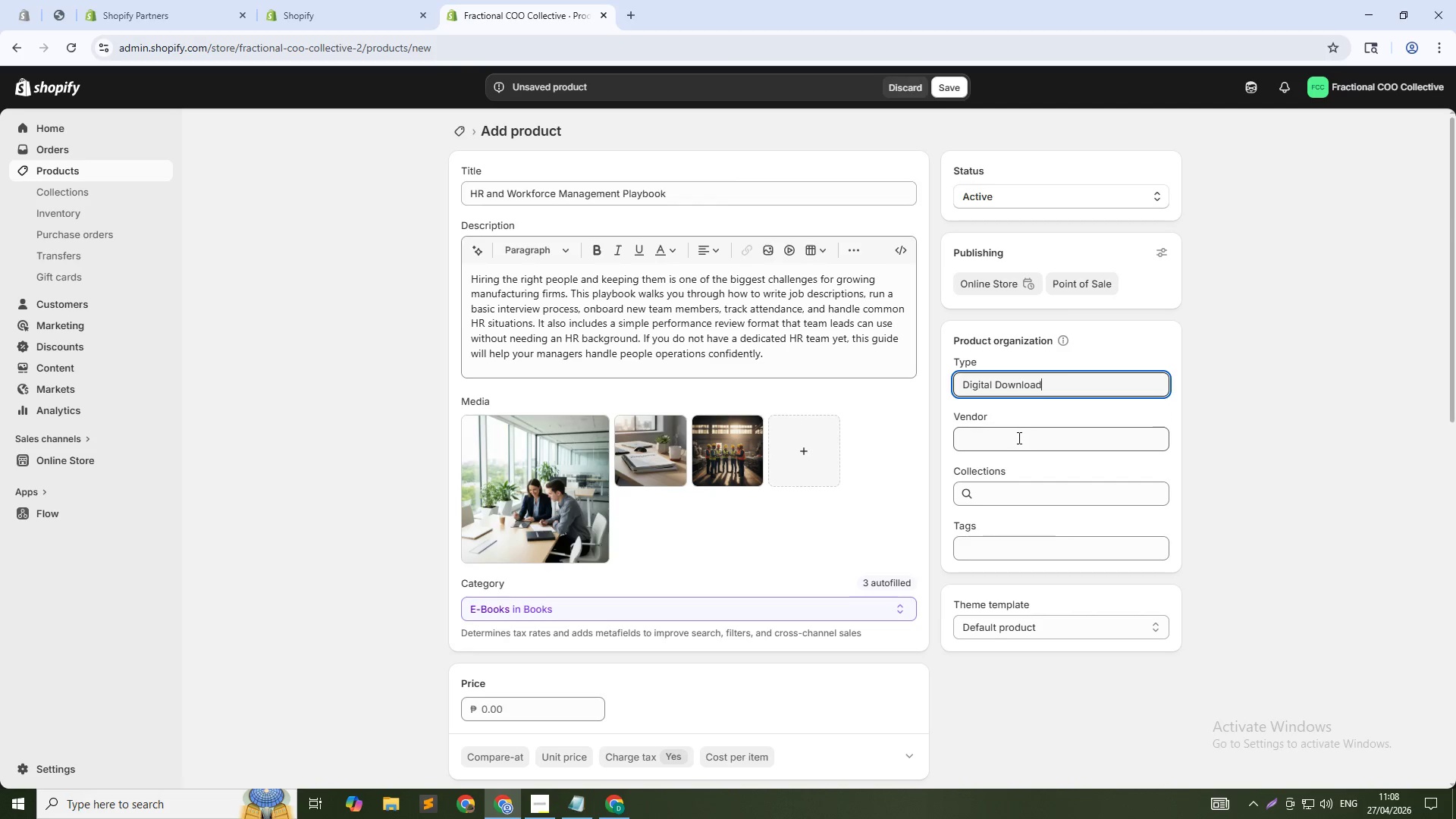 
left_click([1018, 438])
 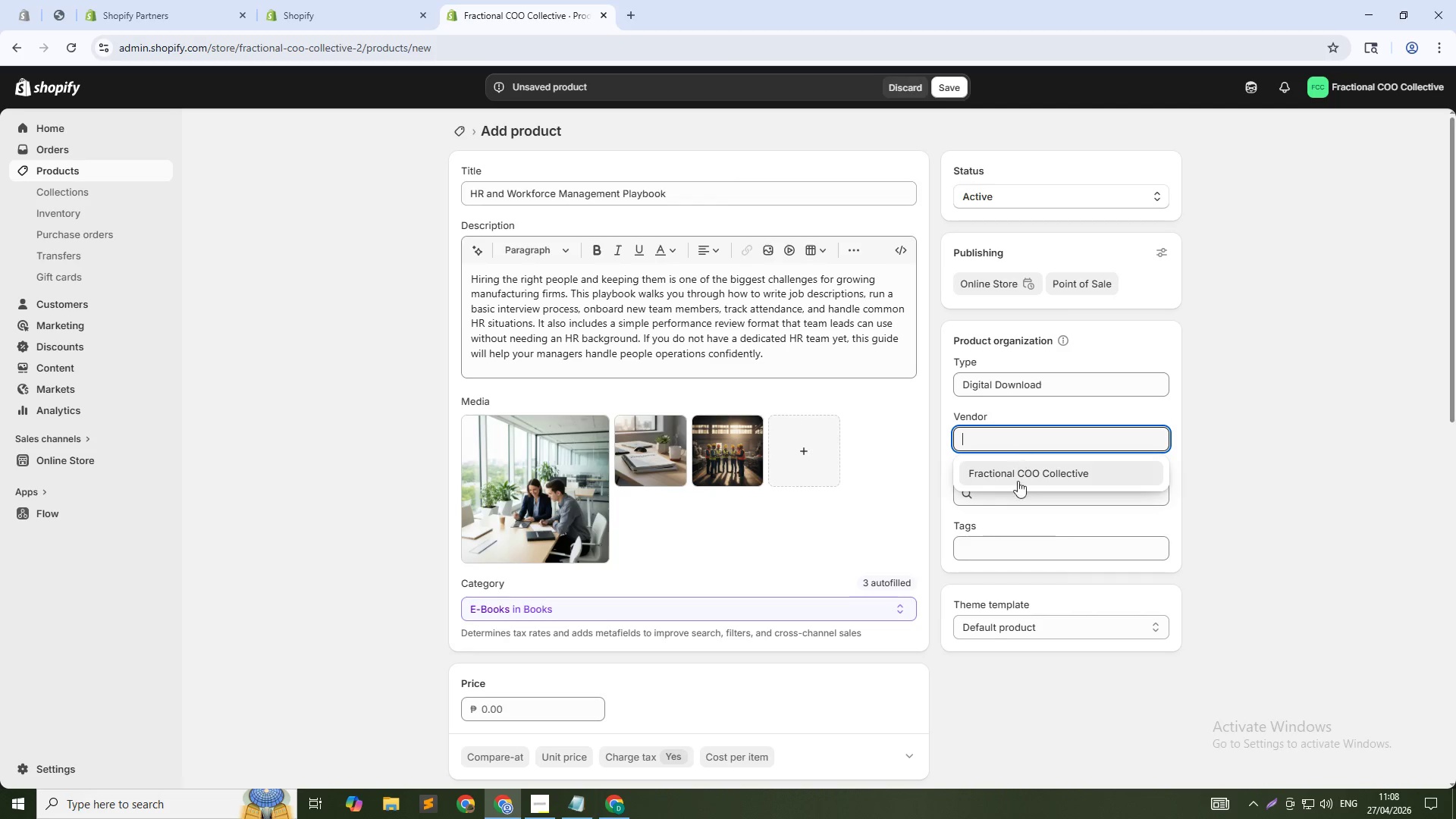 
left_click([1018, 485])
 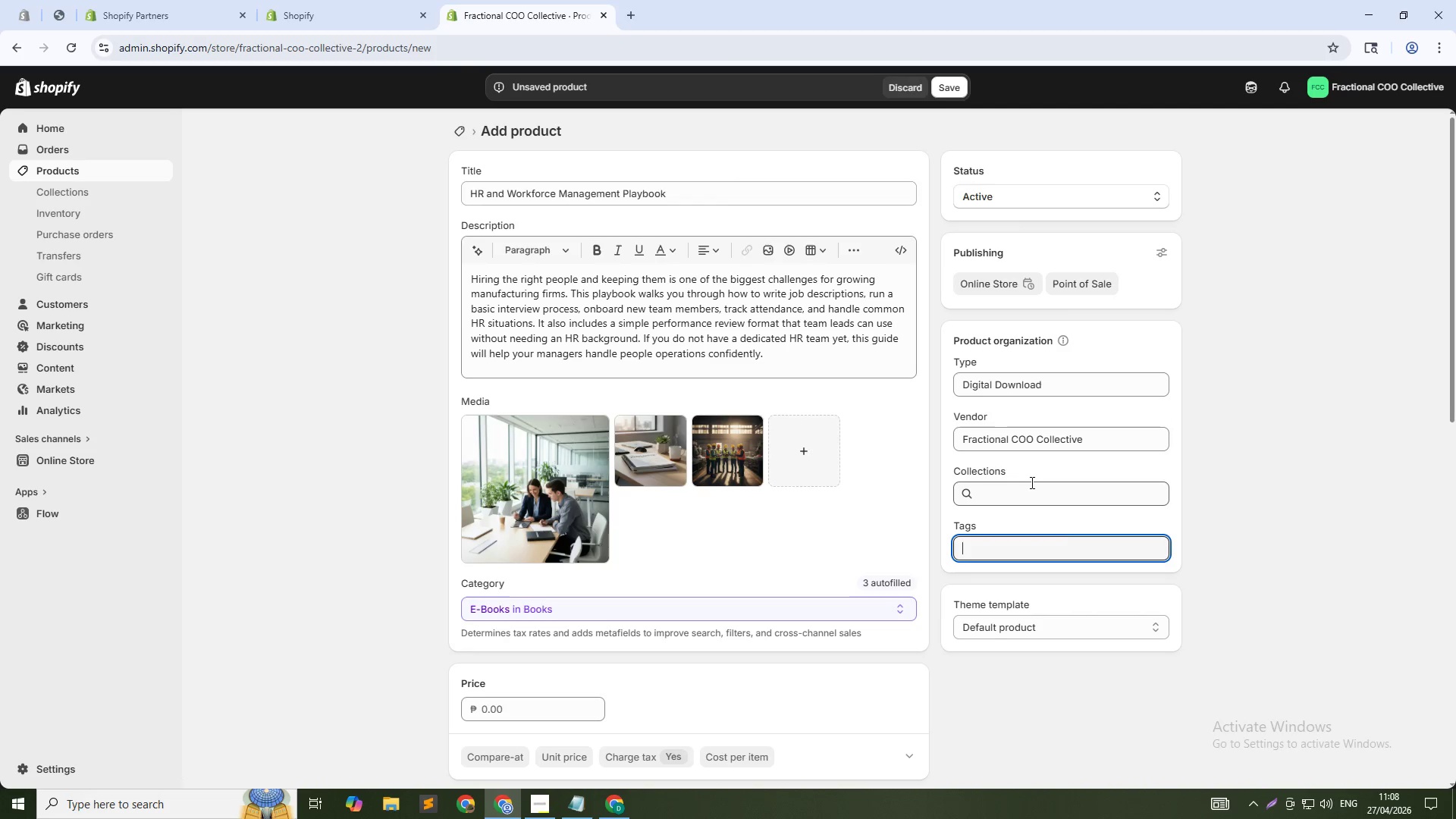 
type(HR)
 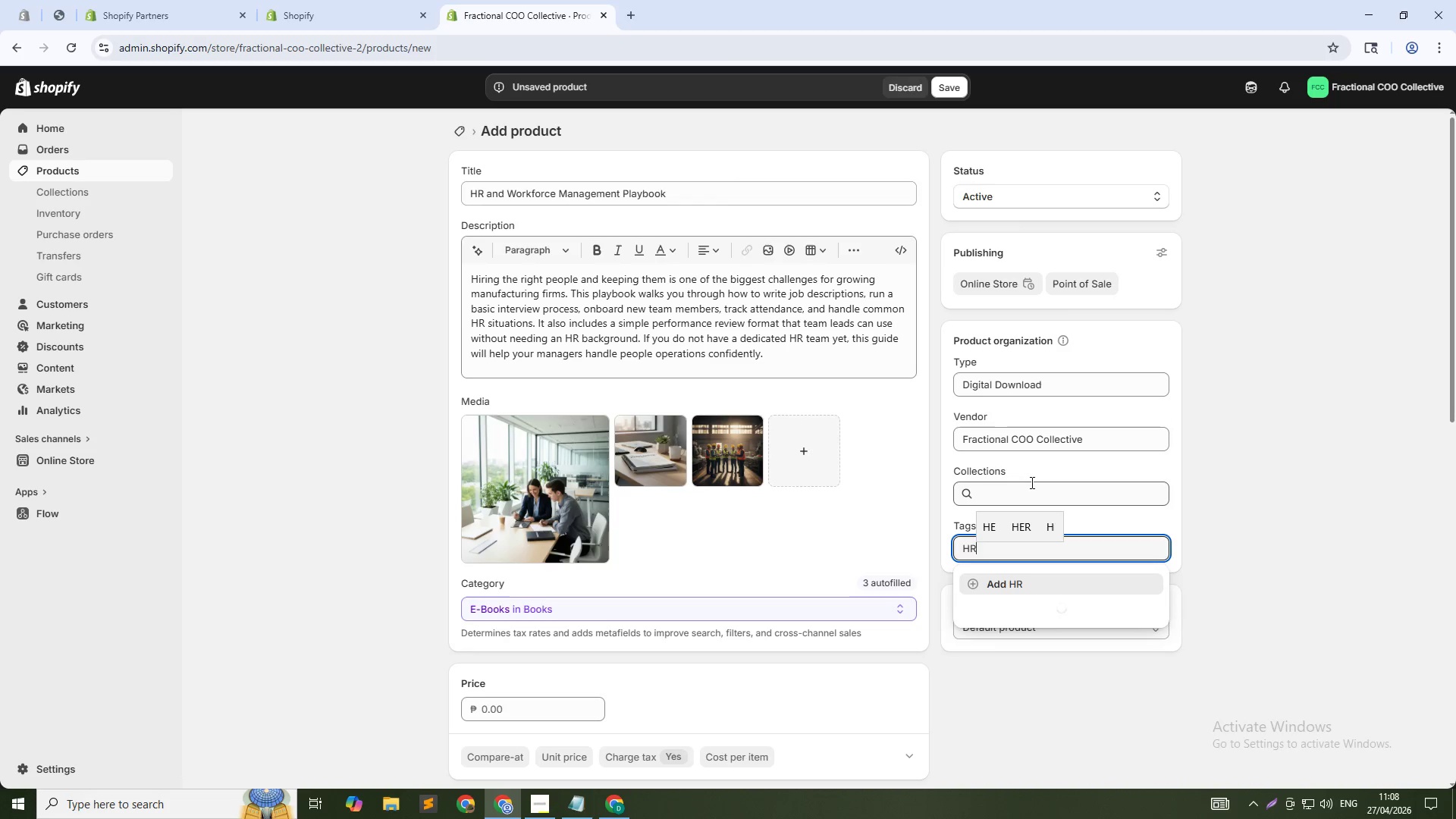 
key(Enter)
 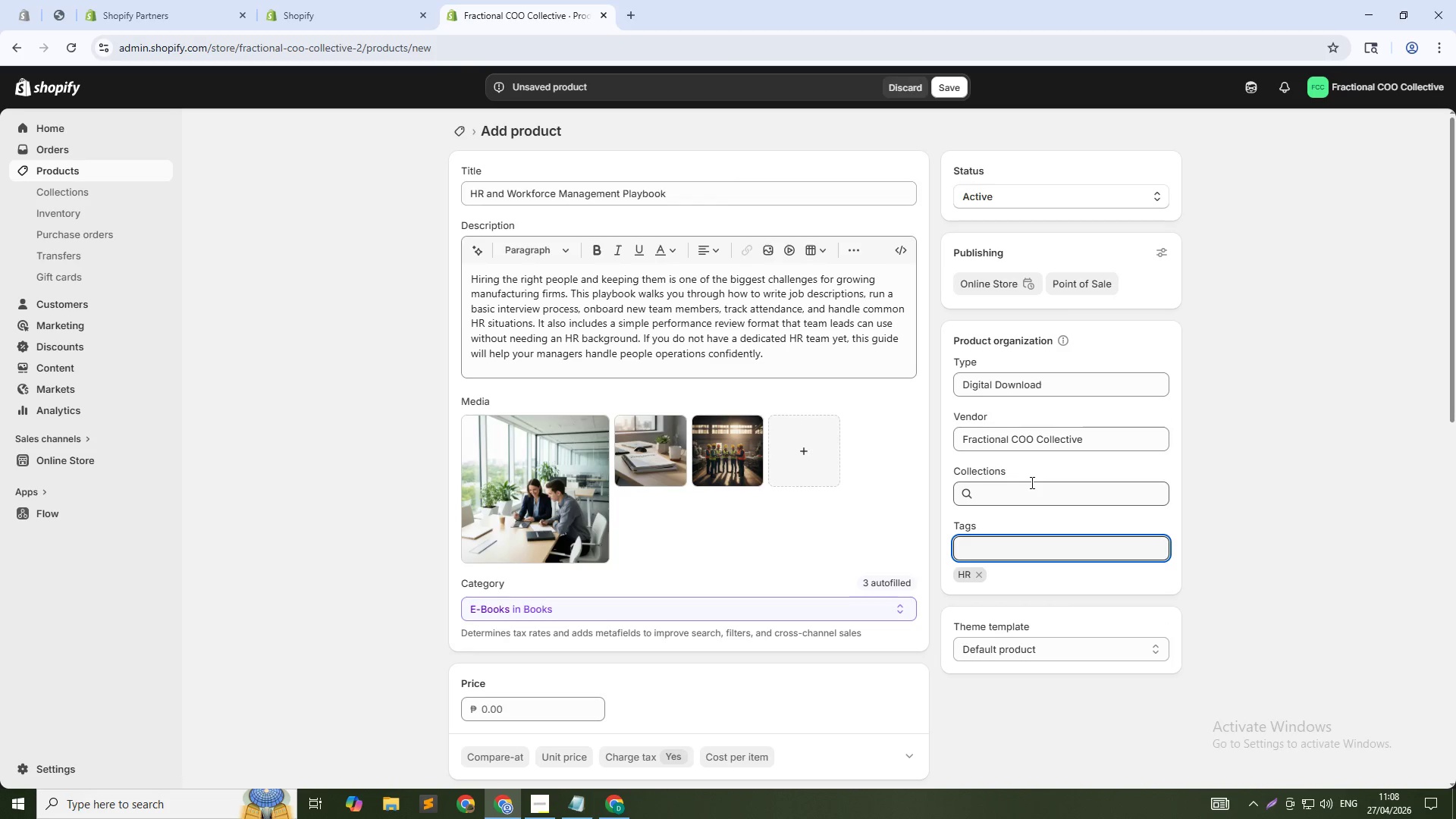 
type(workforce management)
 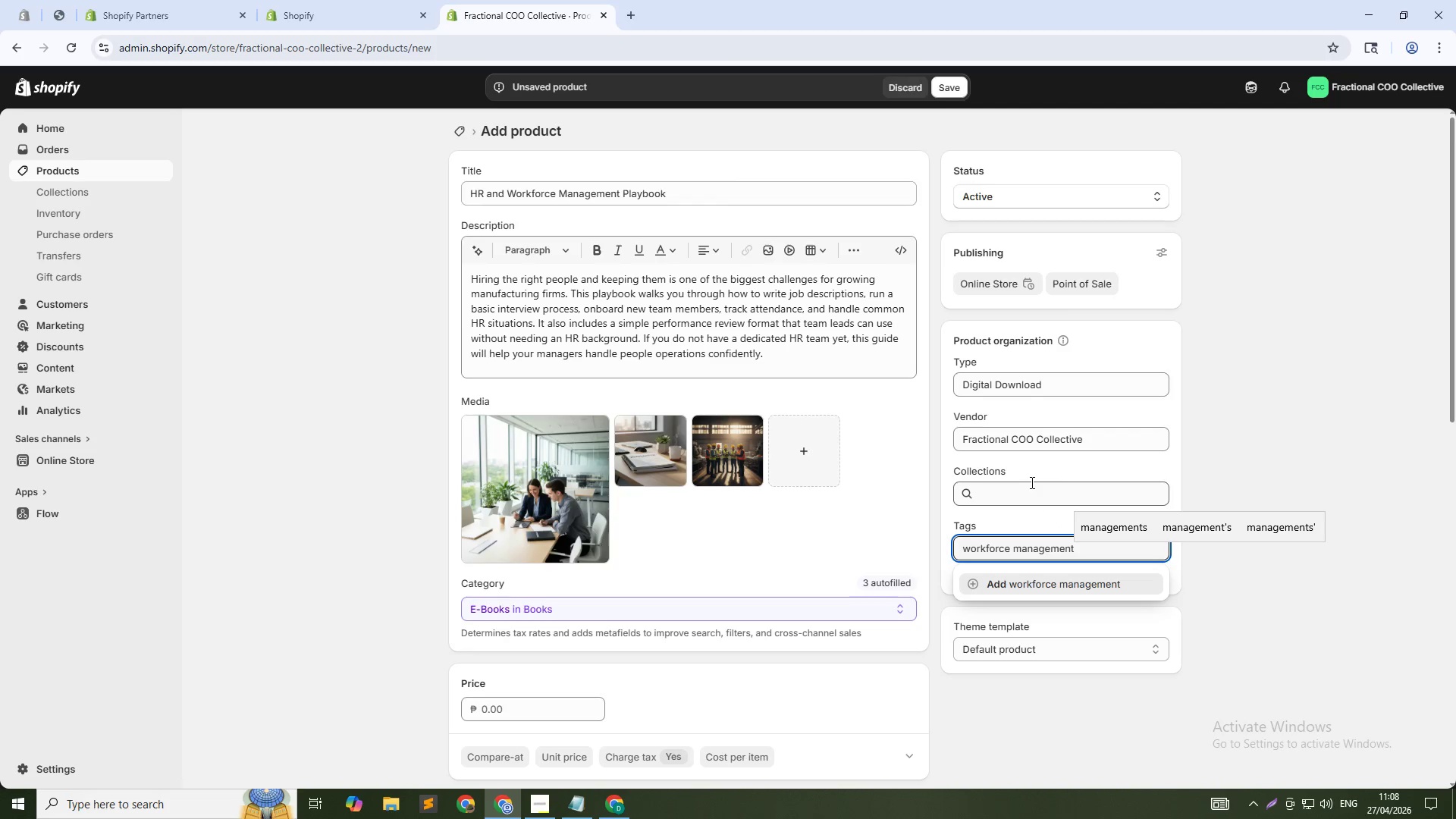 
key(Enter)
 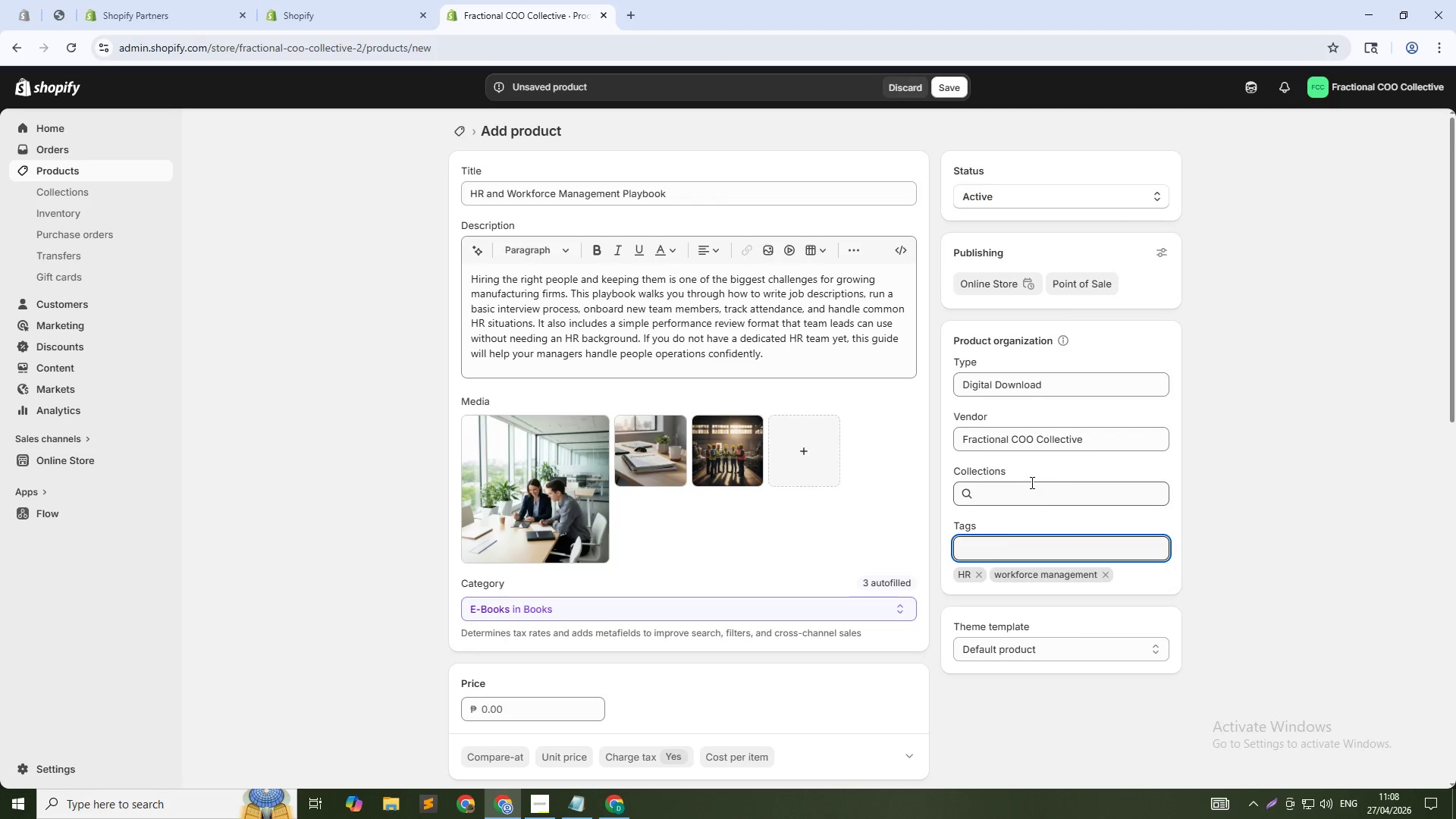 
type(hiring )
 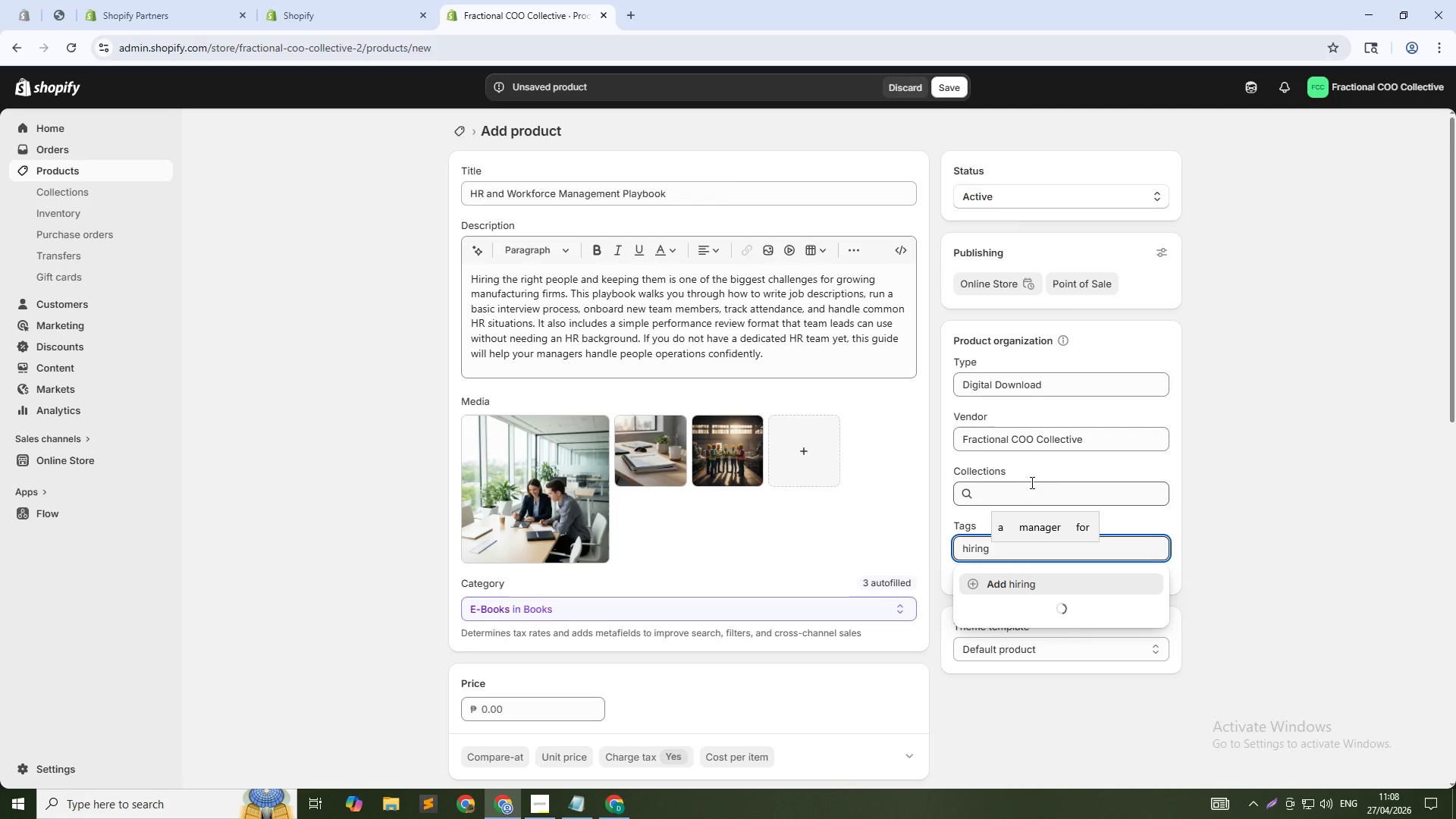 
key(Enter)
 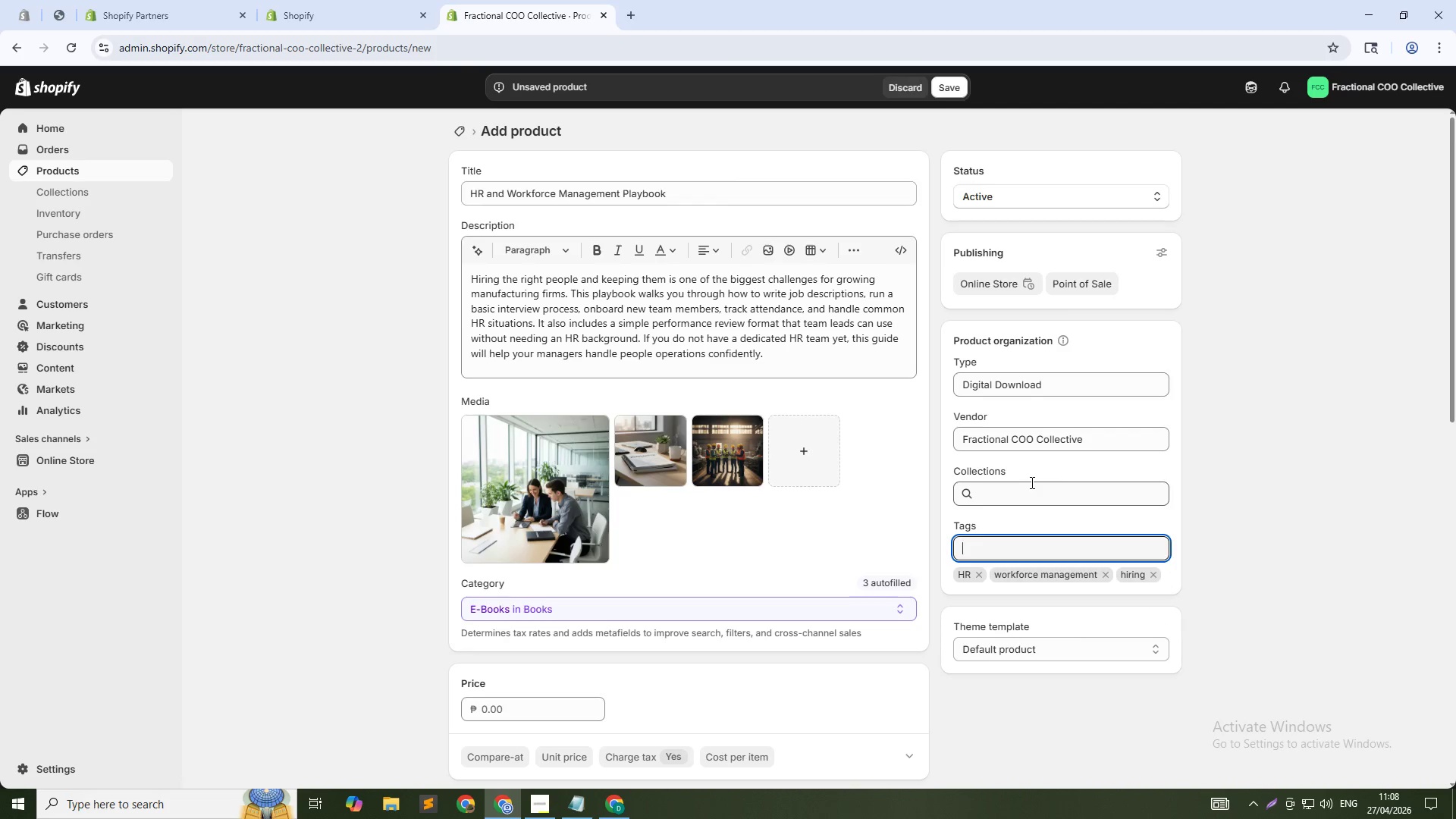 
type(onvo)
key(Backspace)
key(Backspace)
type(boarding)
 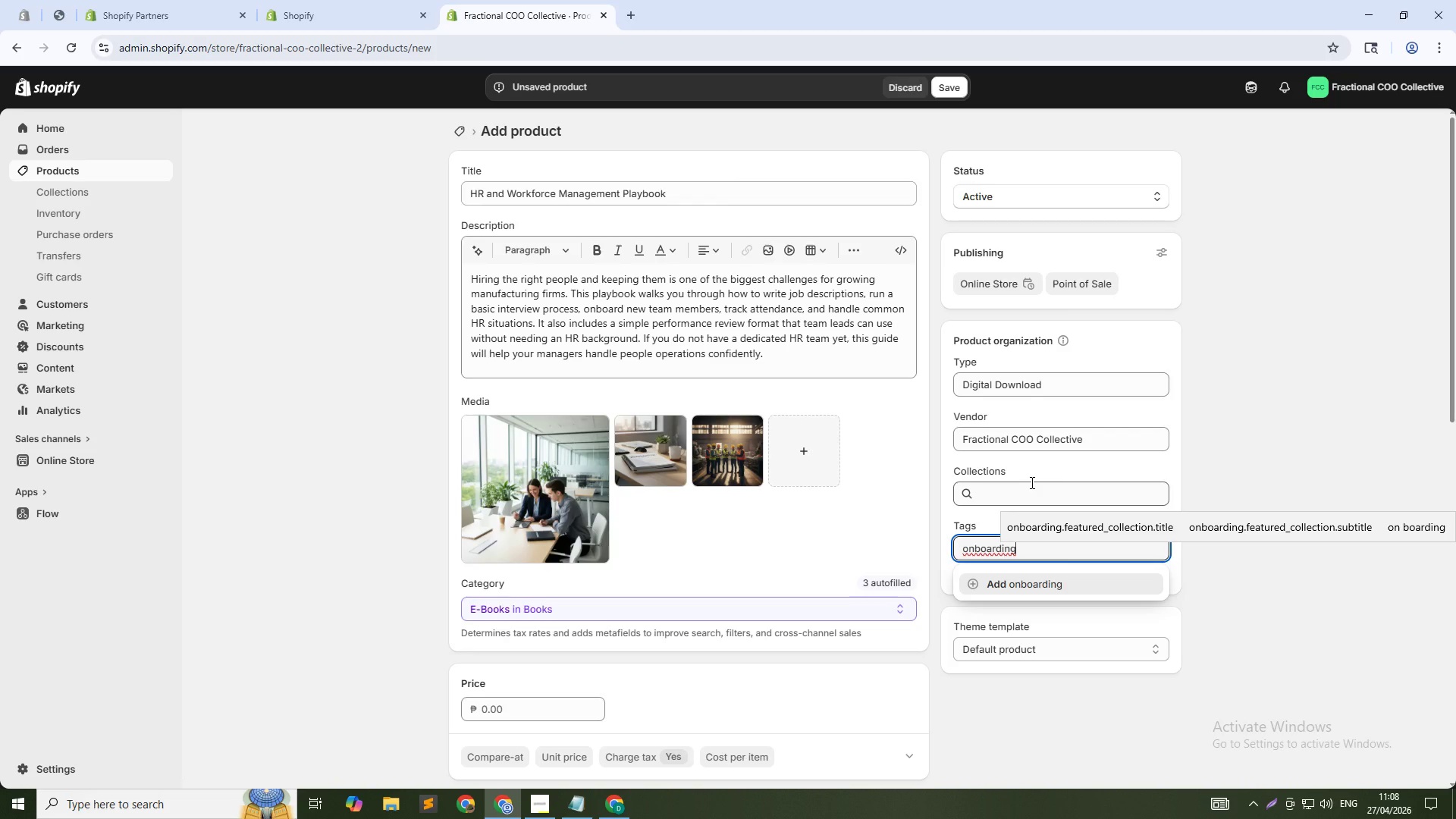 
key(Enter)
 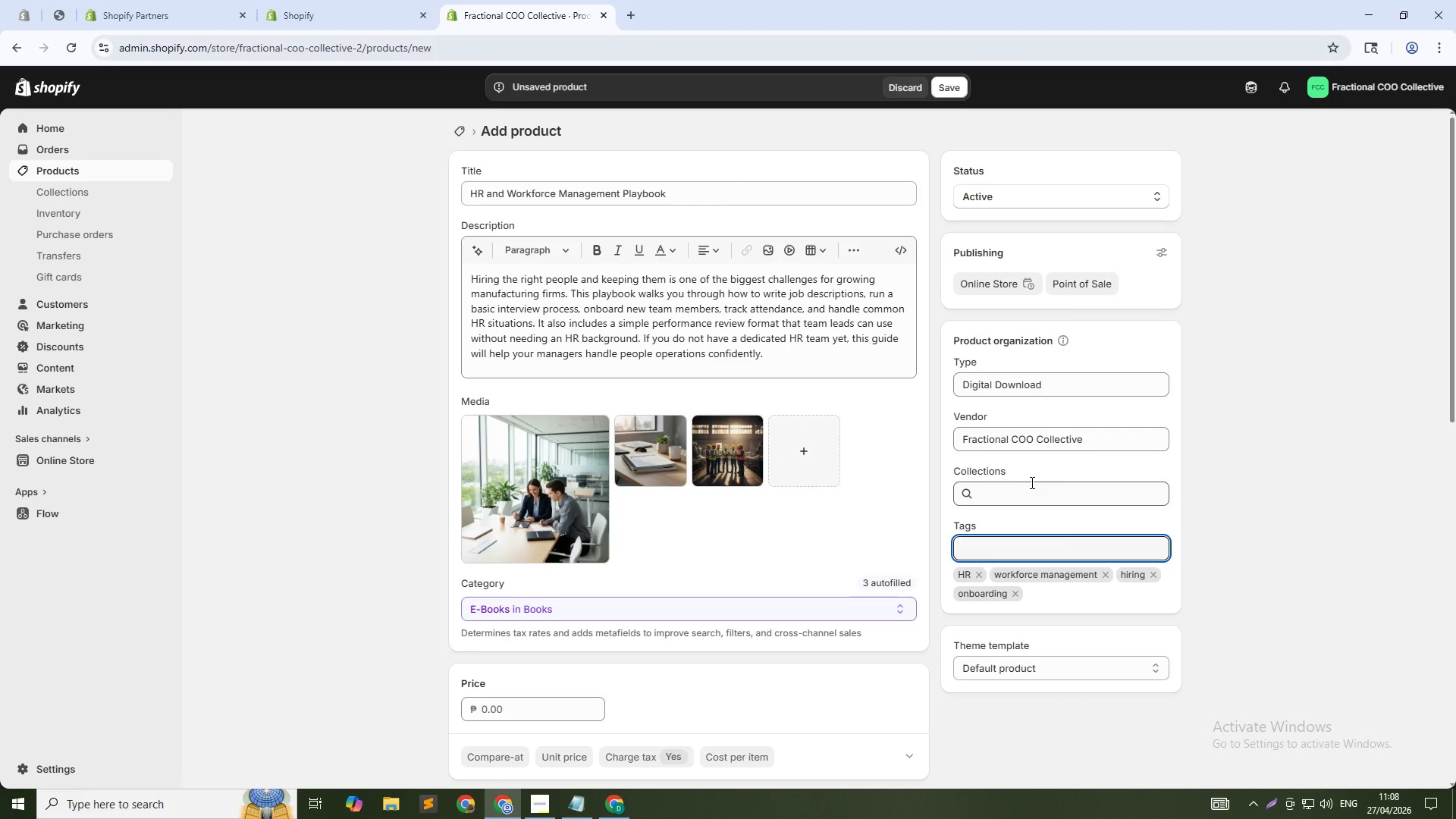 
type(manufacturing)
 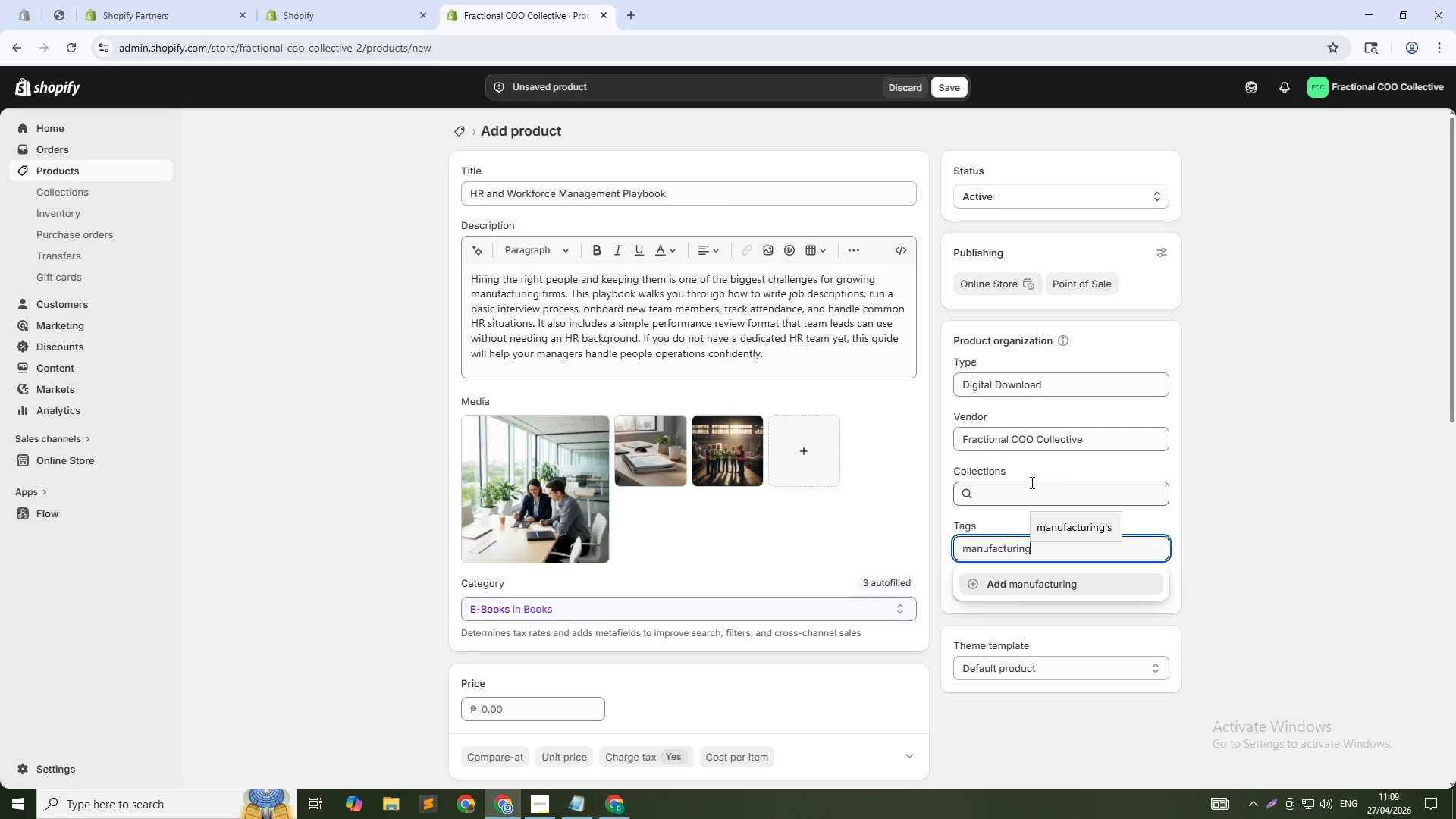 
key(Enter)
 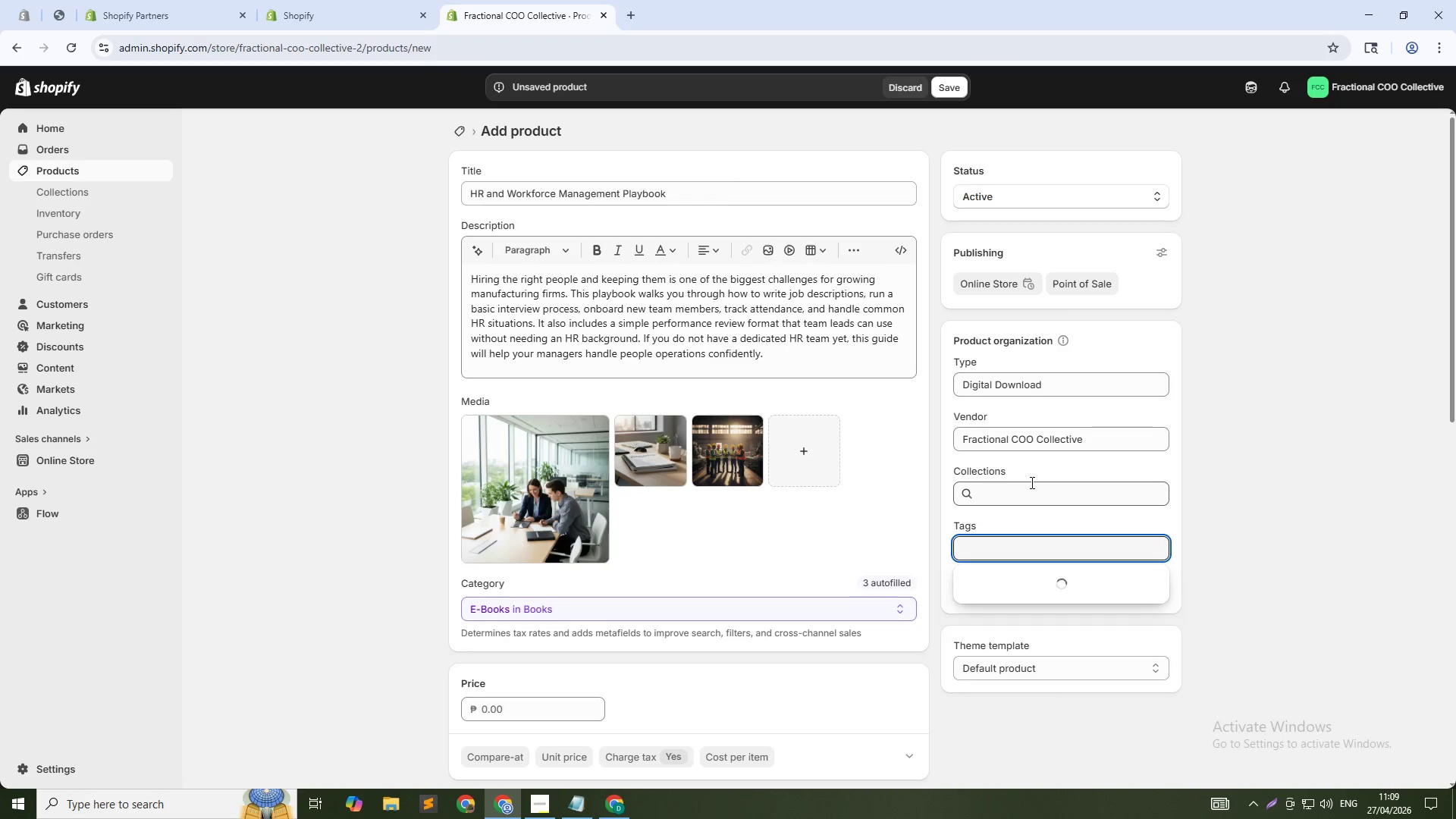 
type(playbook)
 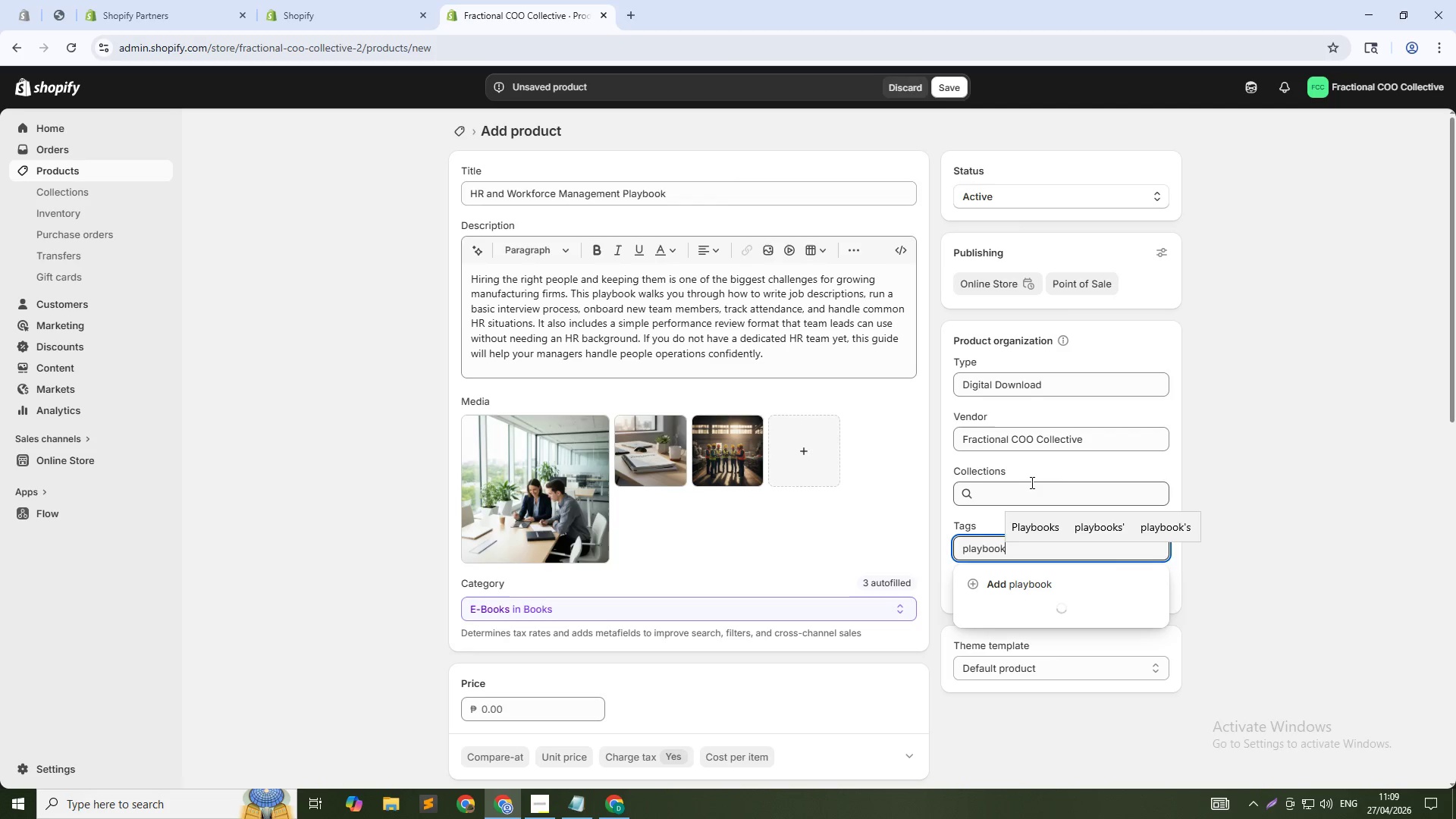 
key(Enter)
 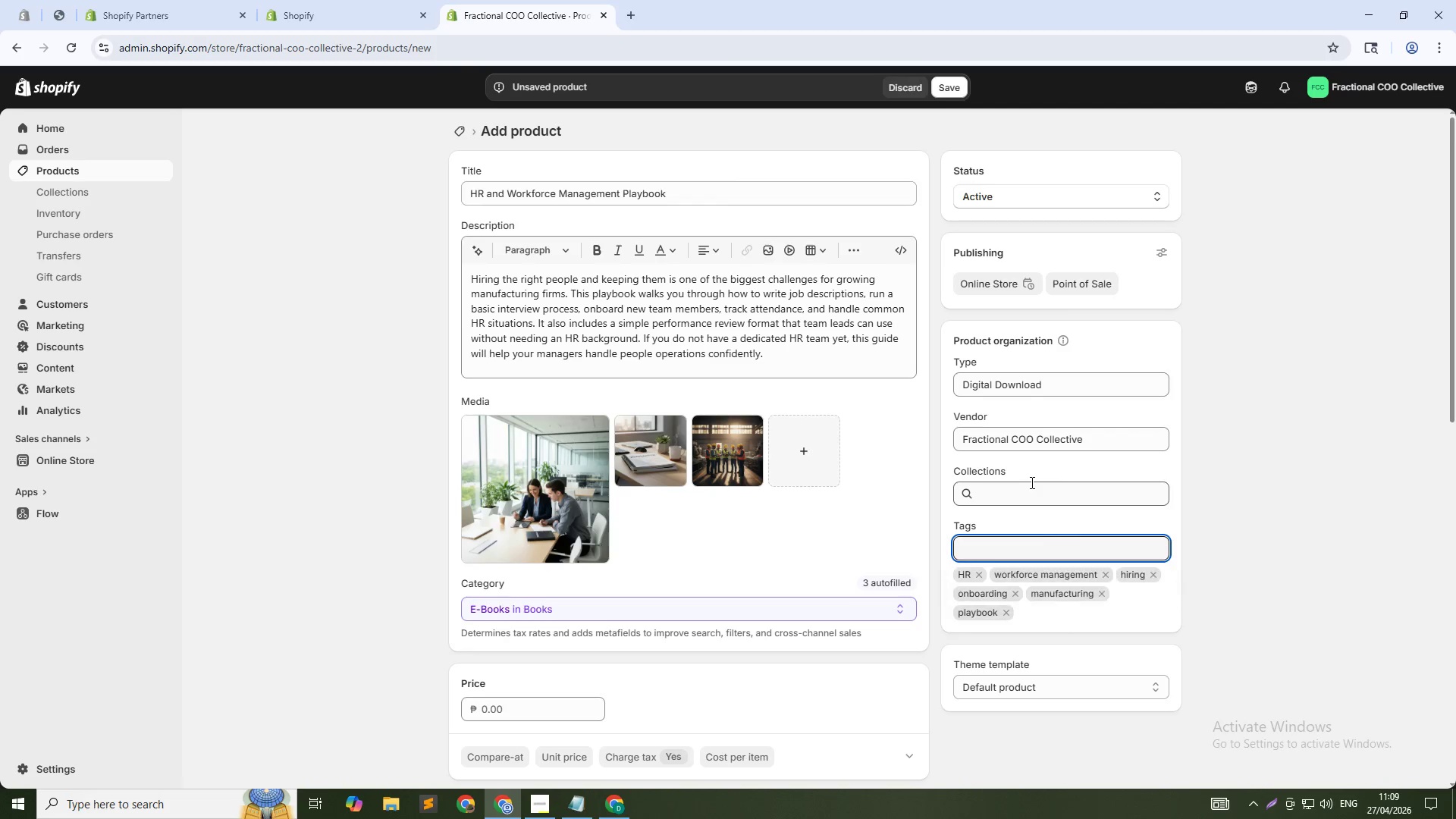 
type(fractional COO framework)
 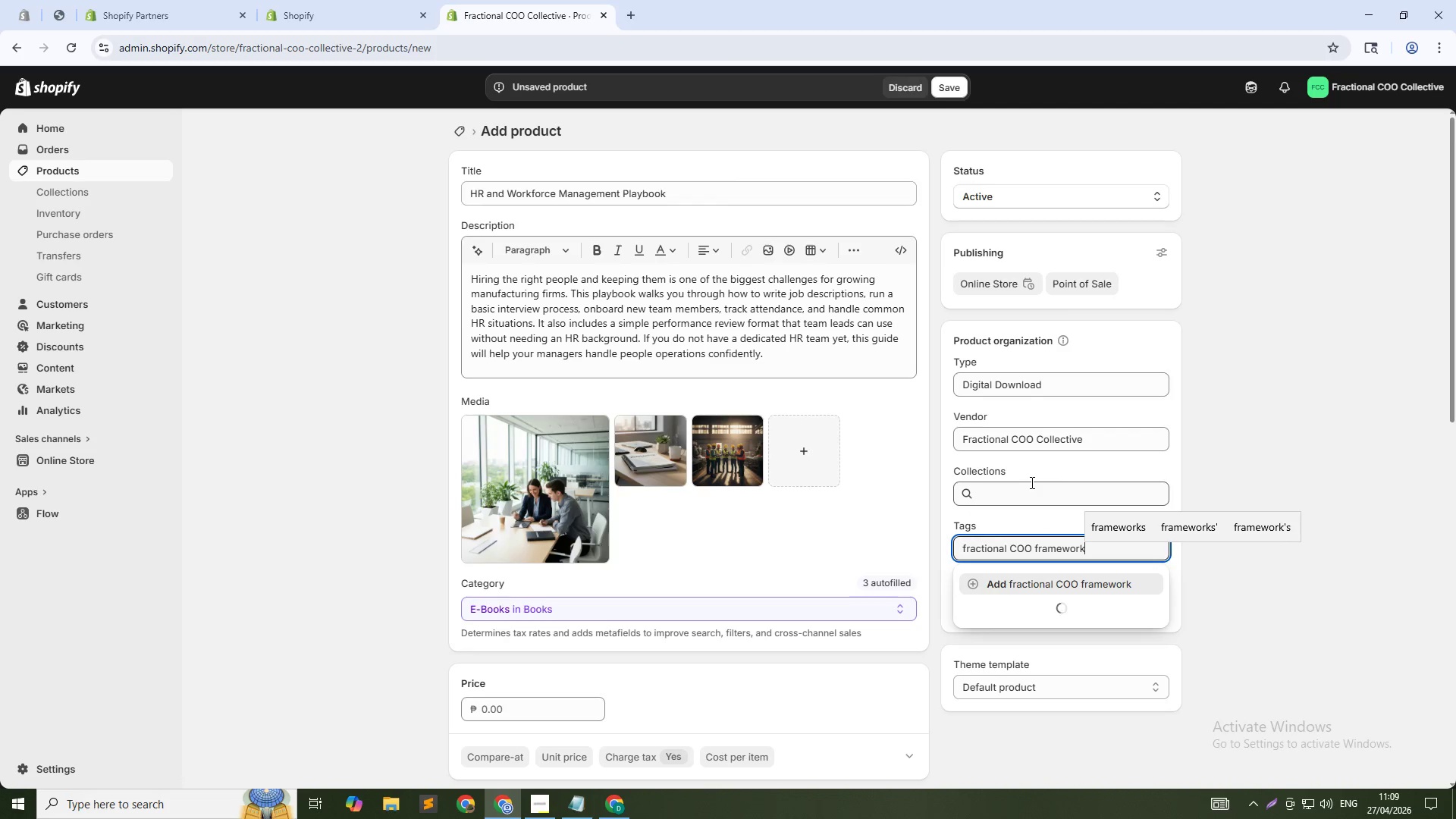 
key(Enter)
 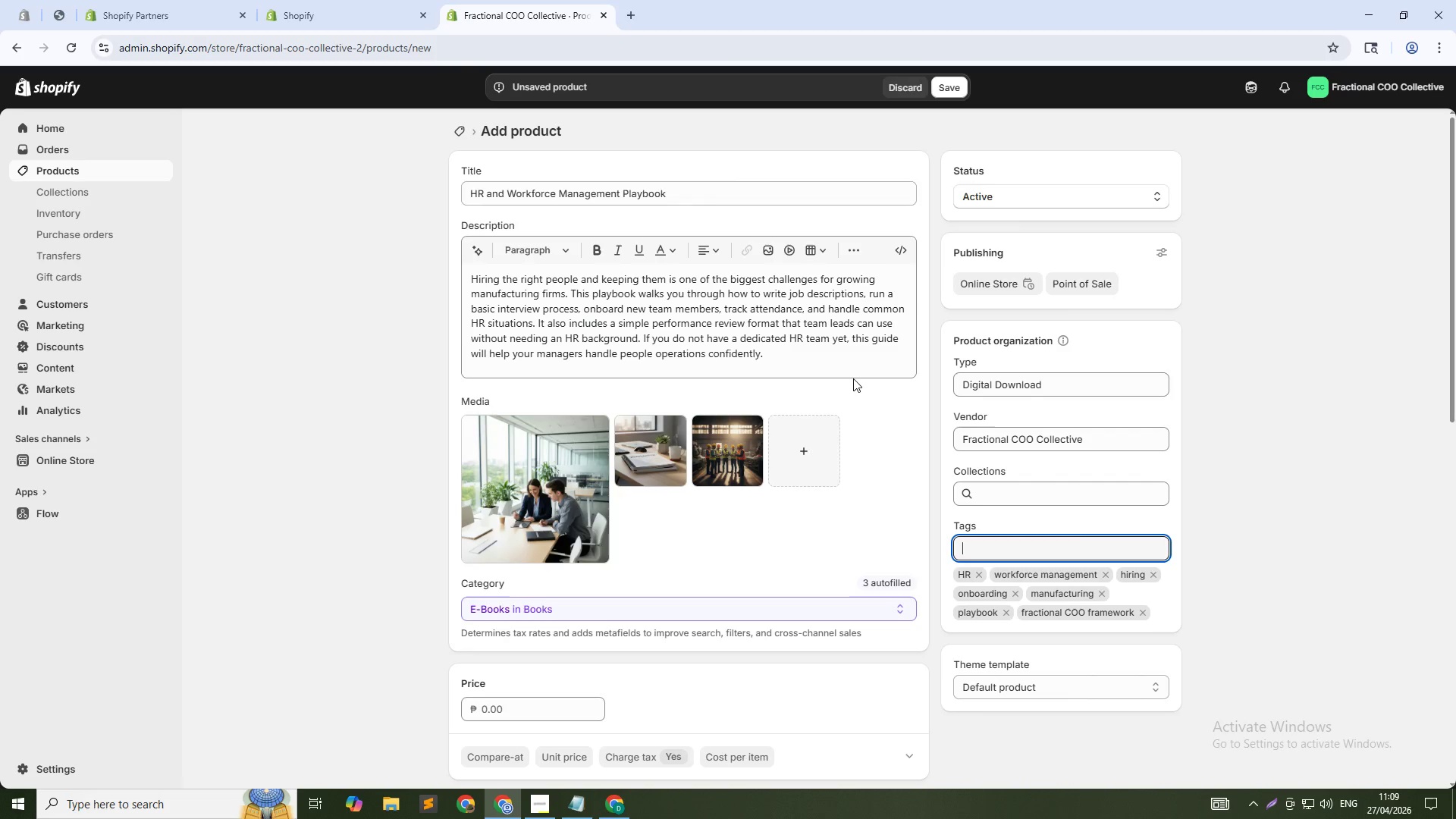 
wait(10.14)
 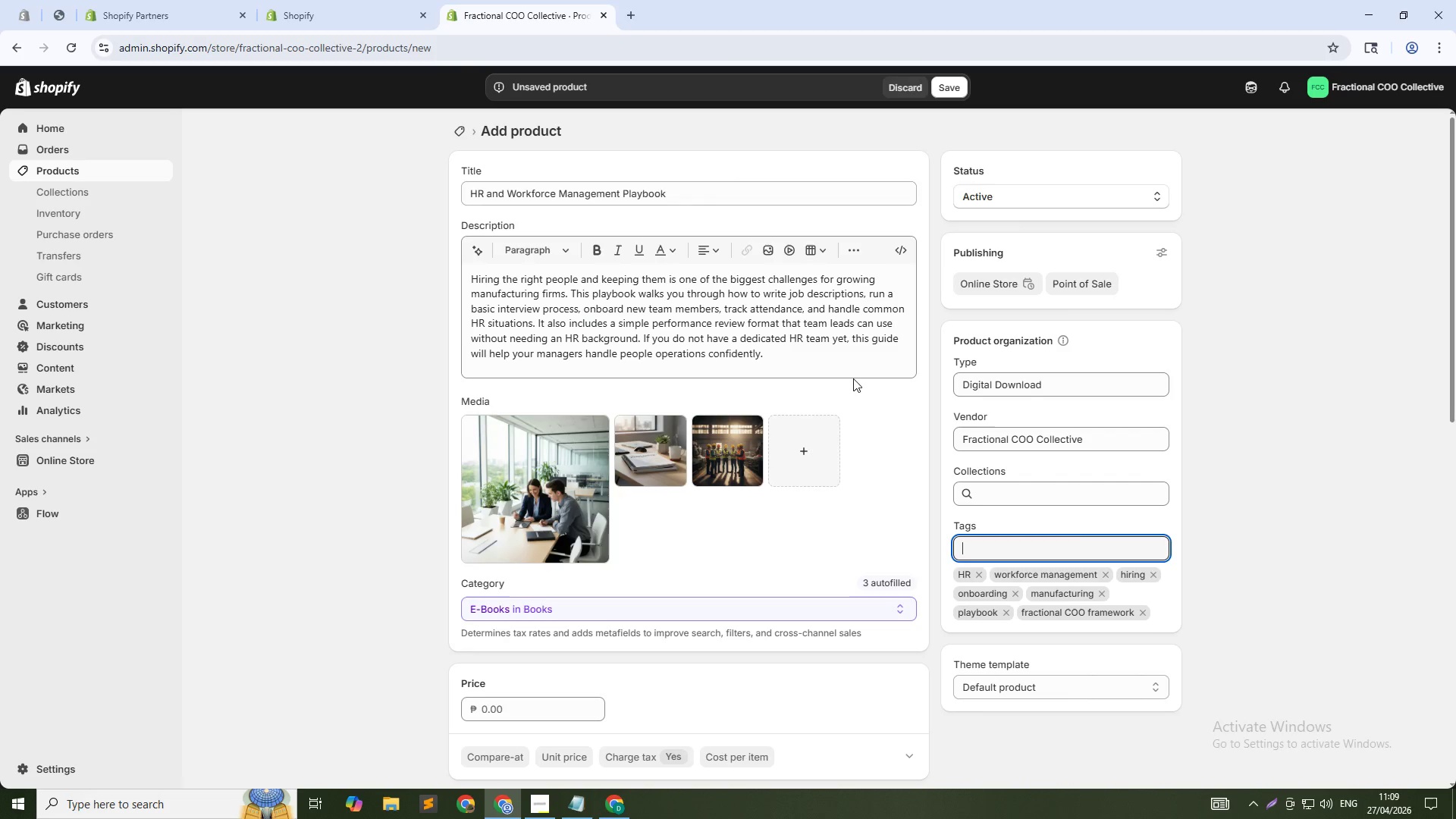 
scroll: coordinate [742, 453], scroll_direction: down, amount: 2.0
 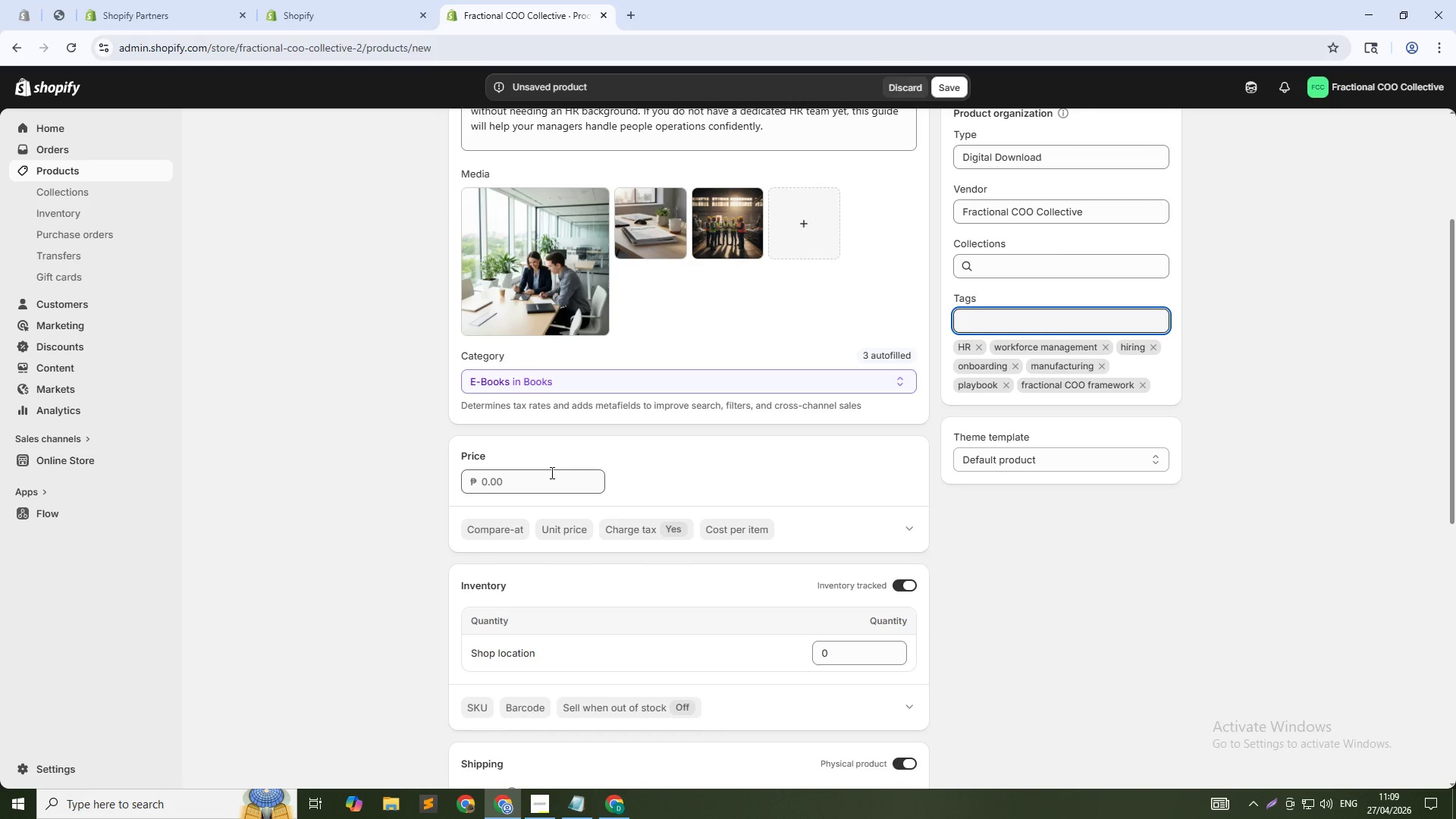 
double_click([542, 482])
 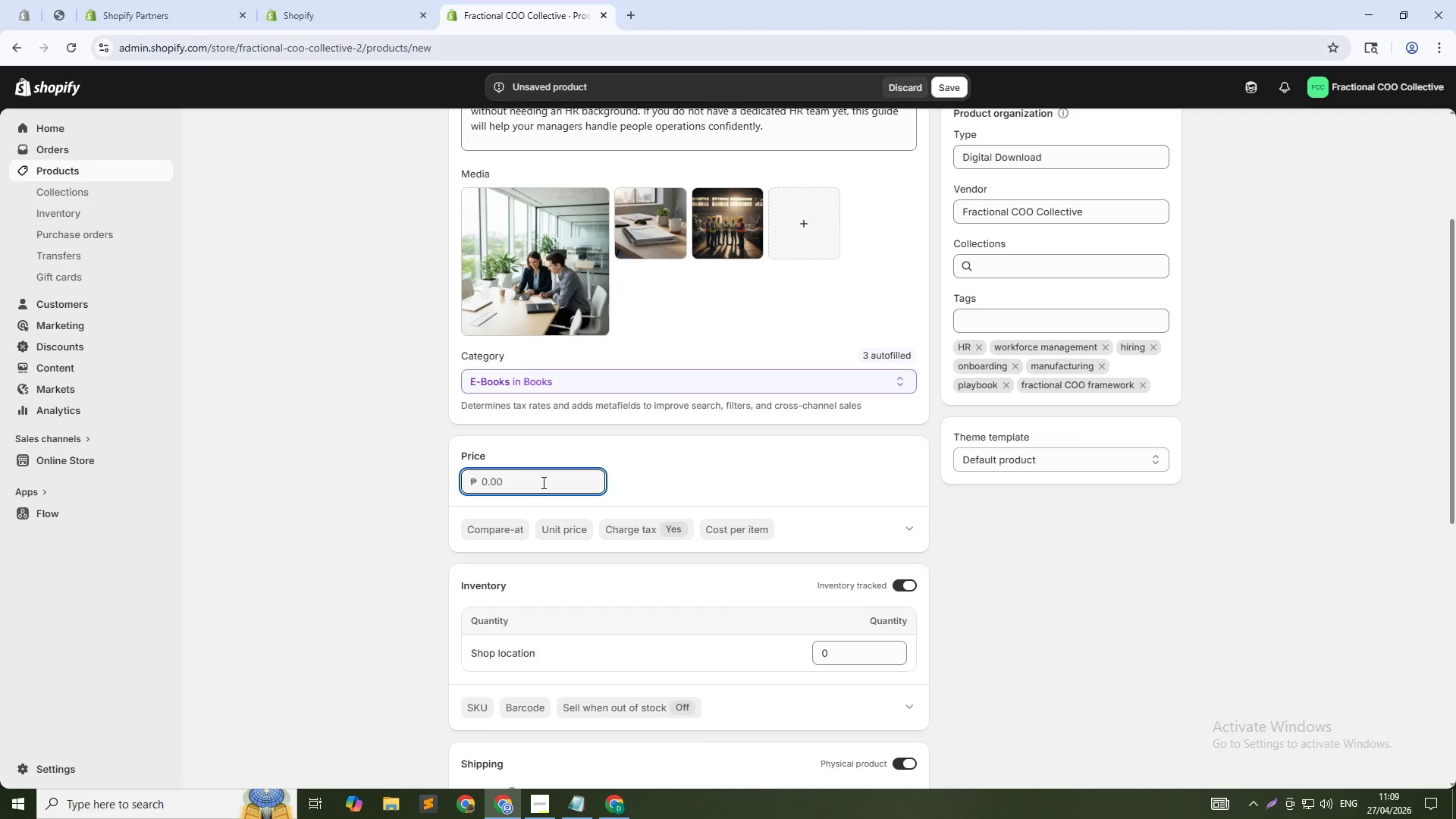 
type(44)
 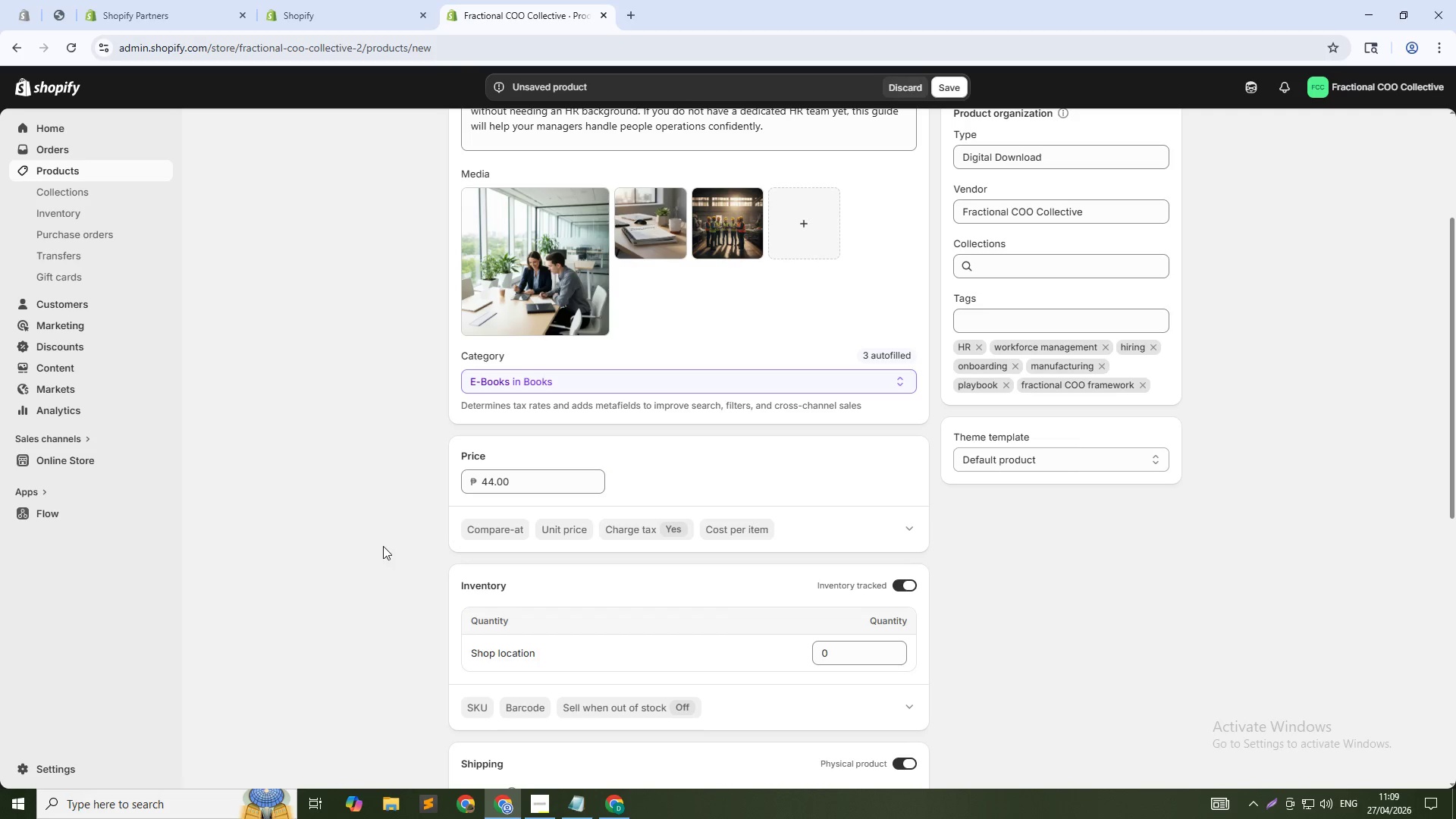 
scroll: coordinate [508, 566], scroll_direction: down, amount: 3.0
 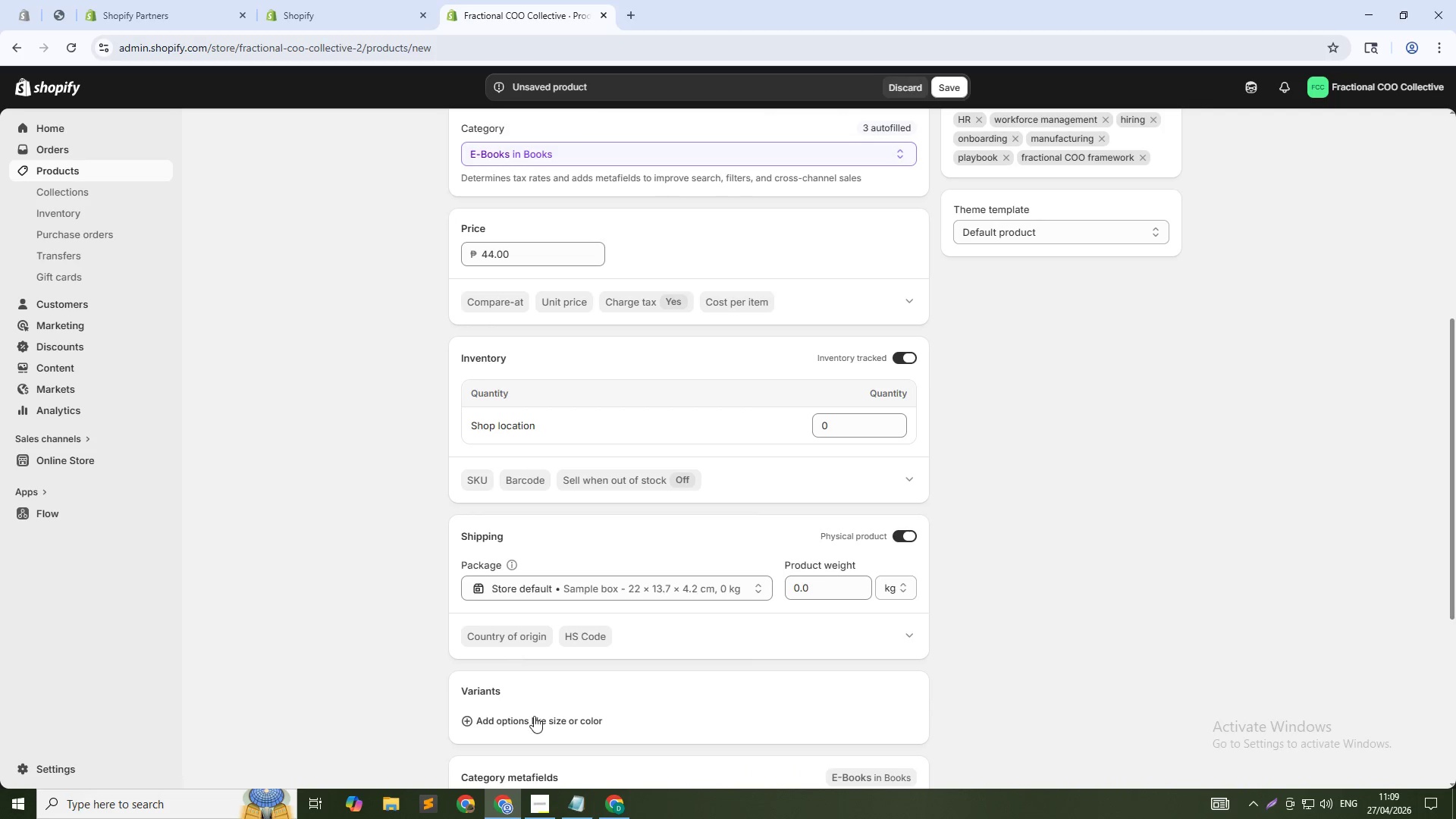 
left_click([537, 717])
 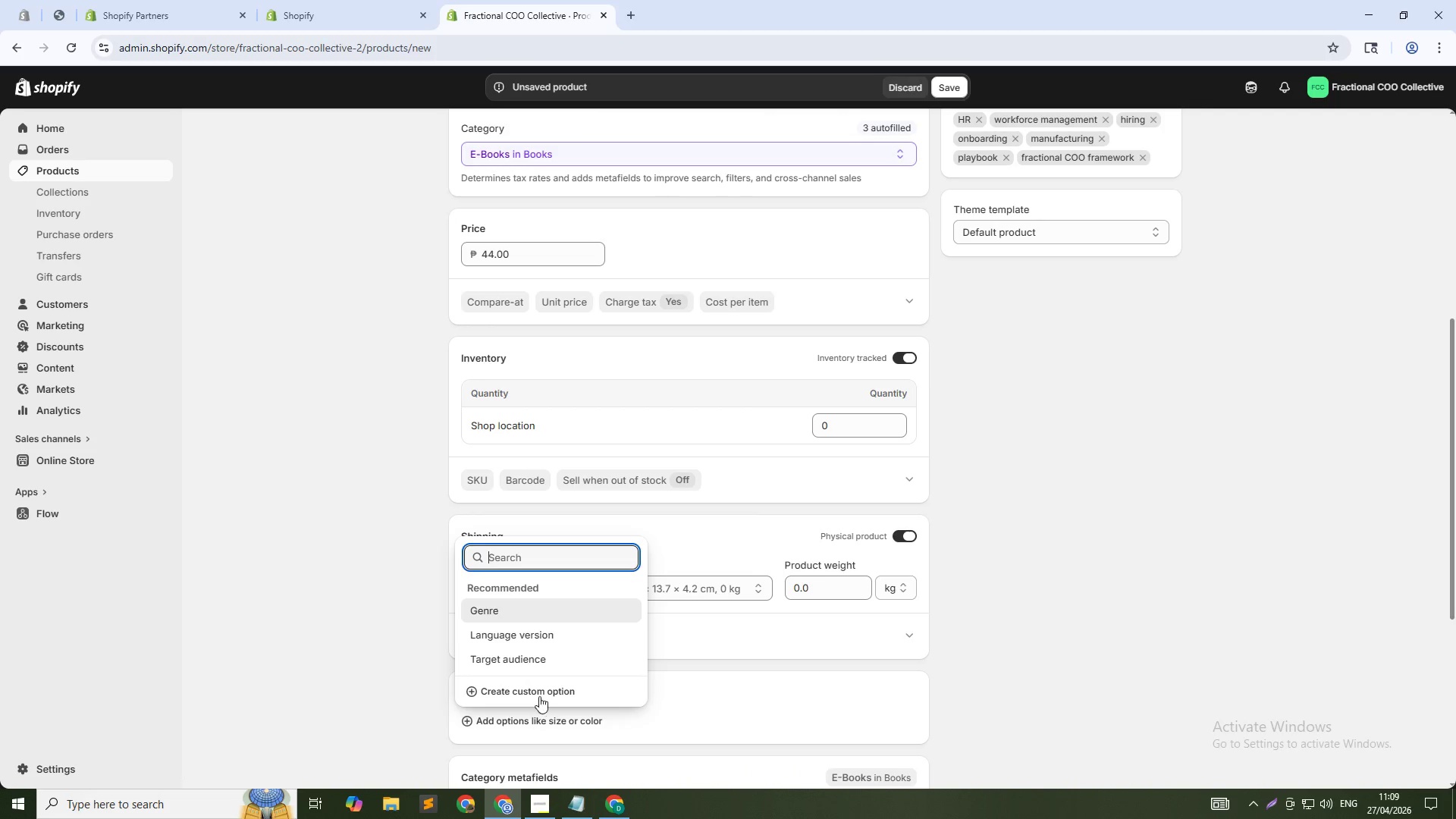 
left_click([539, 692])
 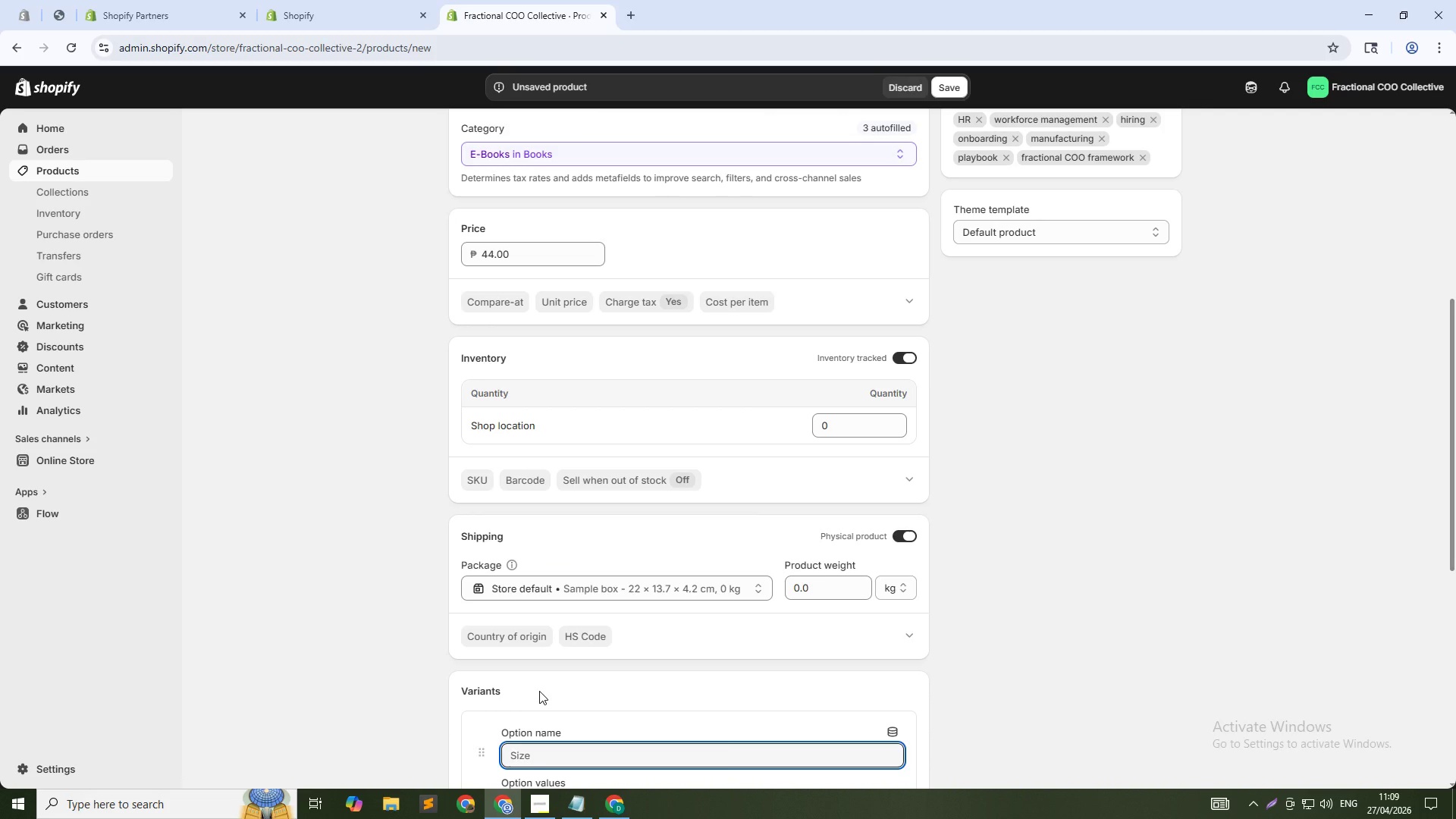 
type(Size)
 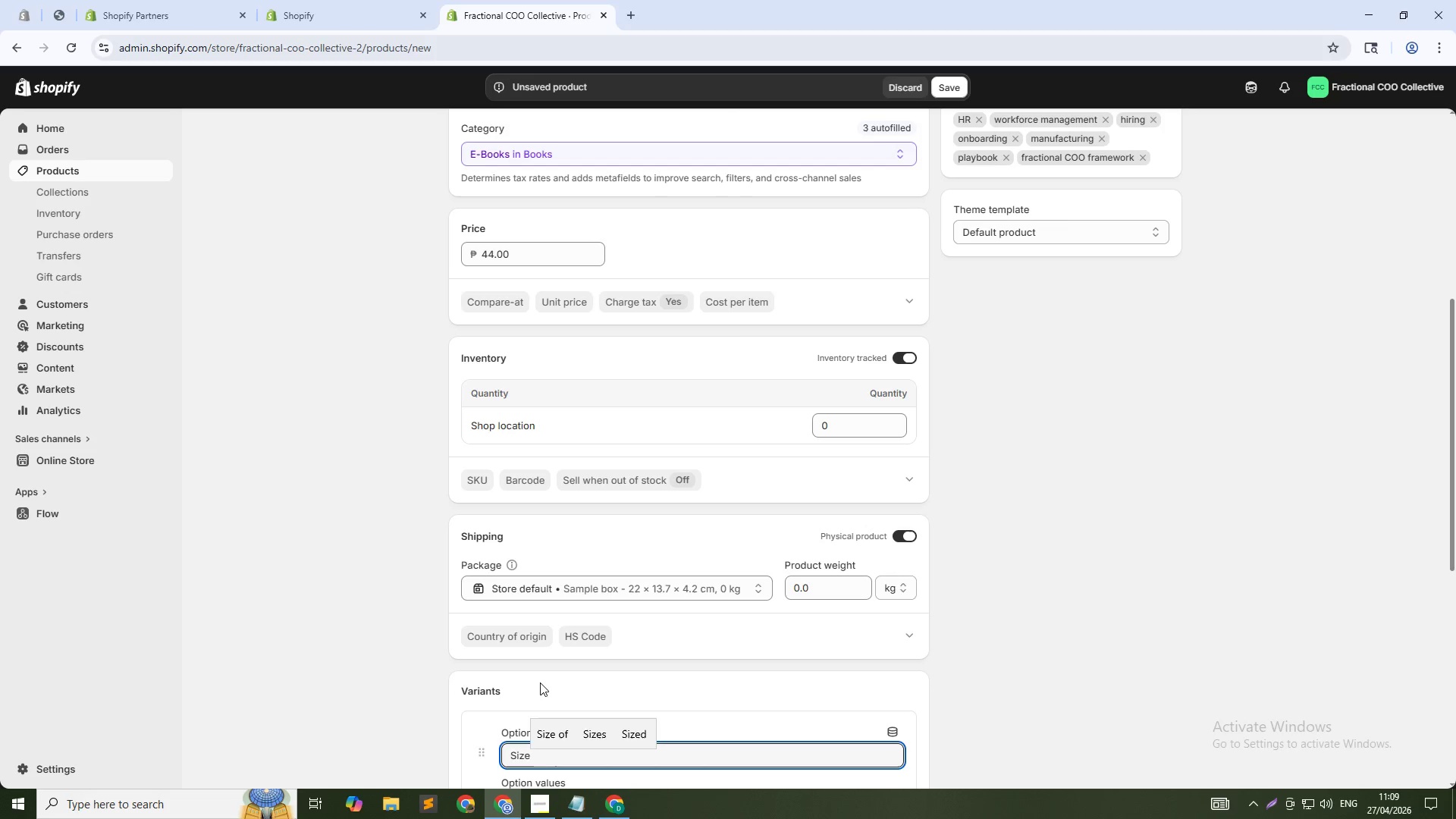 
scroll: coordinate [618, 651], scroll_direction: down, amount: 2.0
 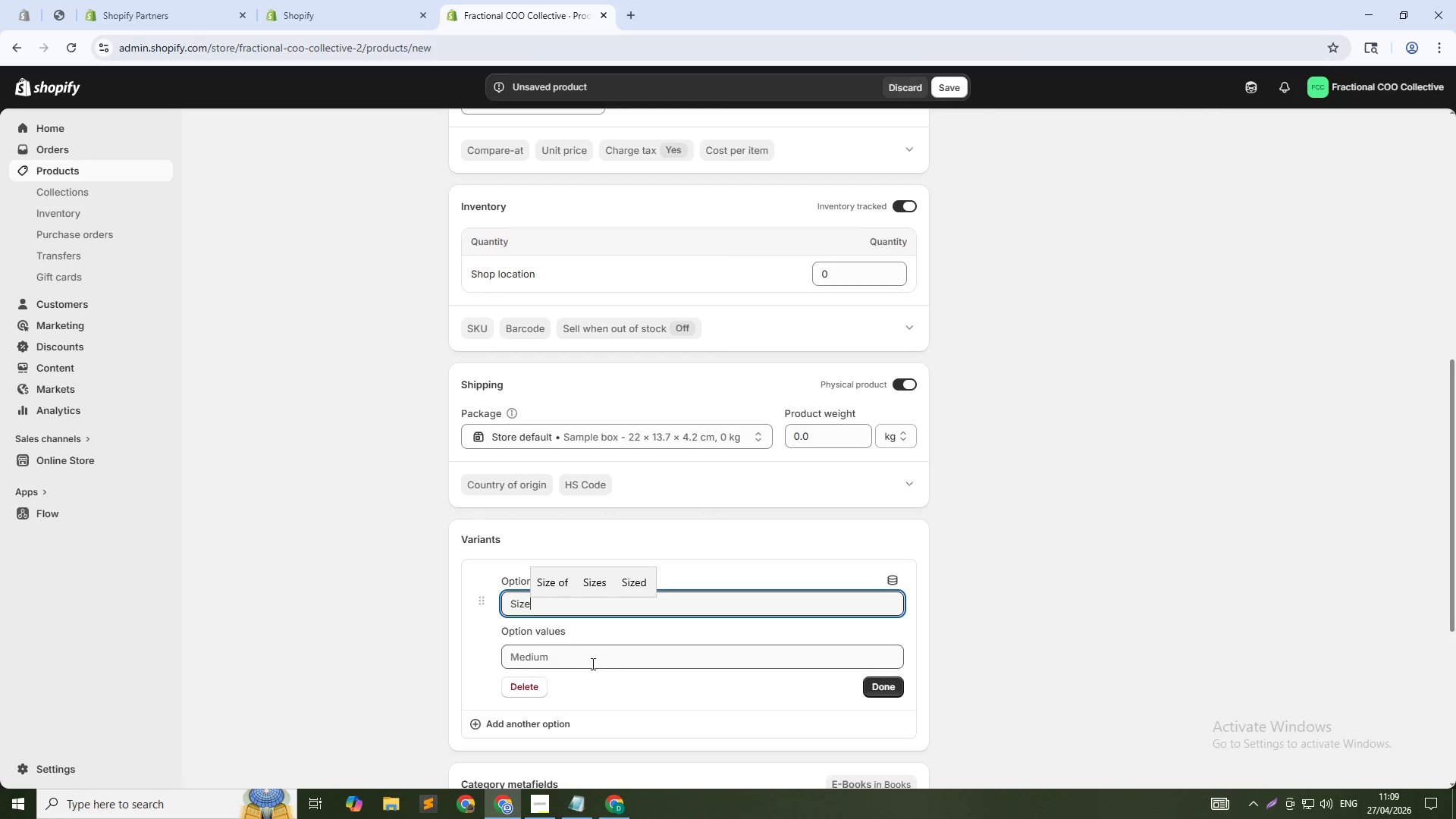 
left_click([583, 669])
 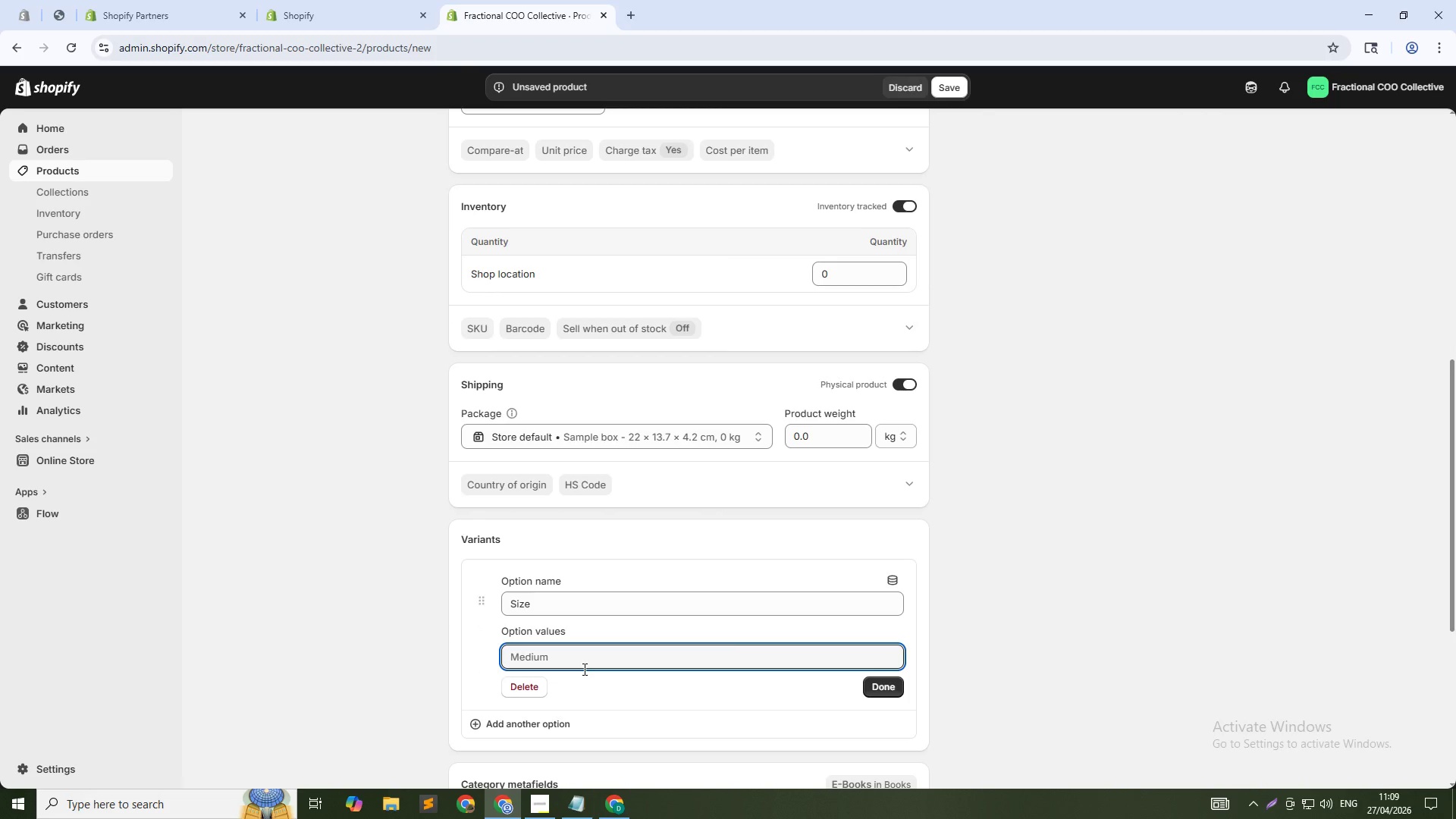 
type(Small - 1 o)
key(Backspace)
type(to 50 employees)
 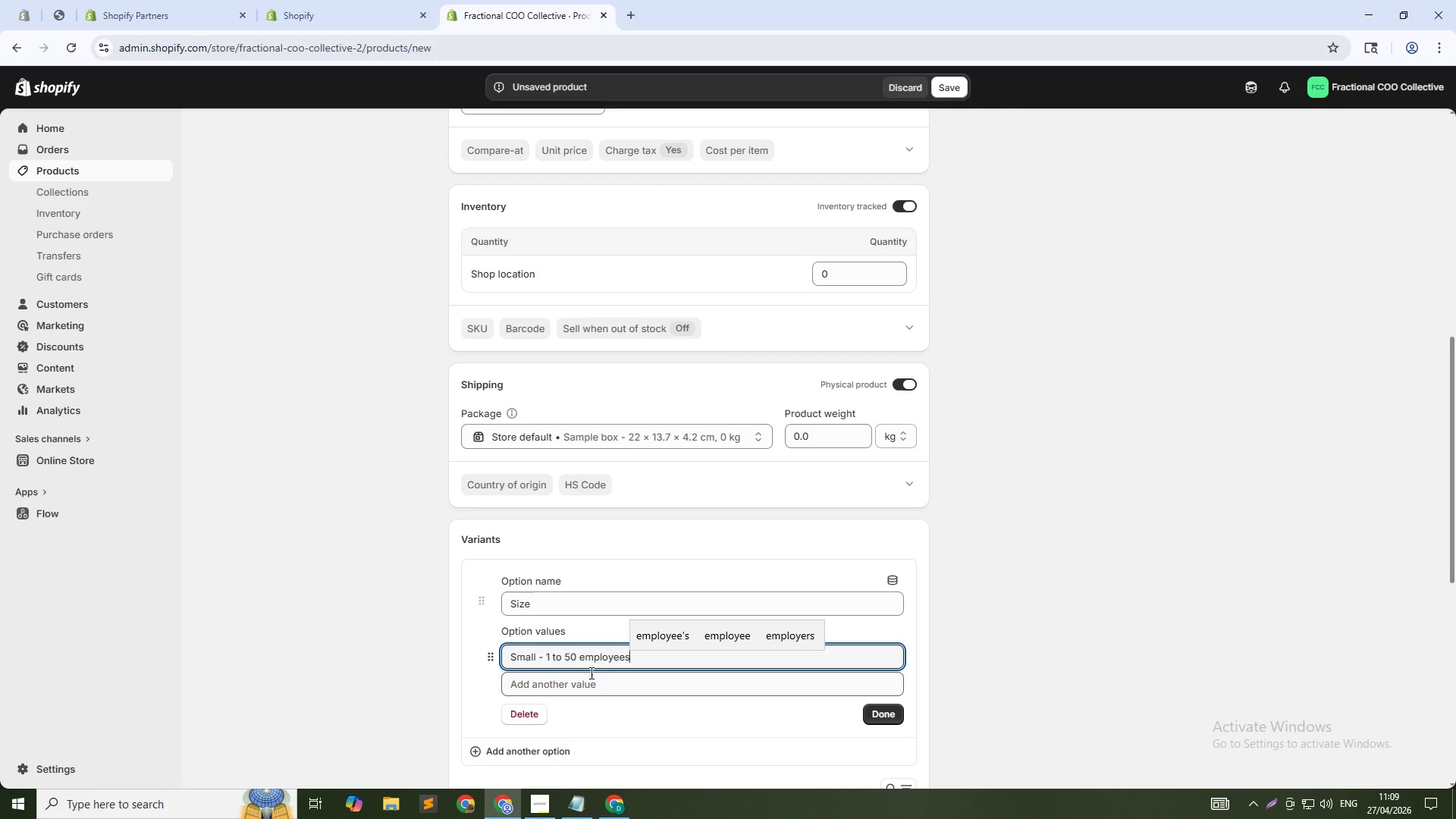 
left_click([592, 689])
 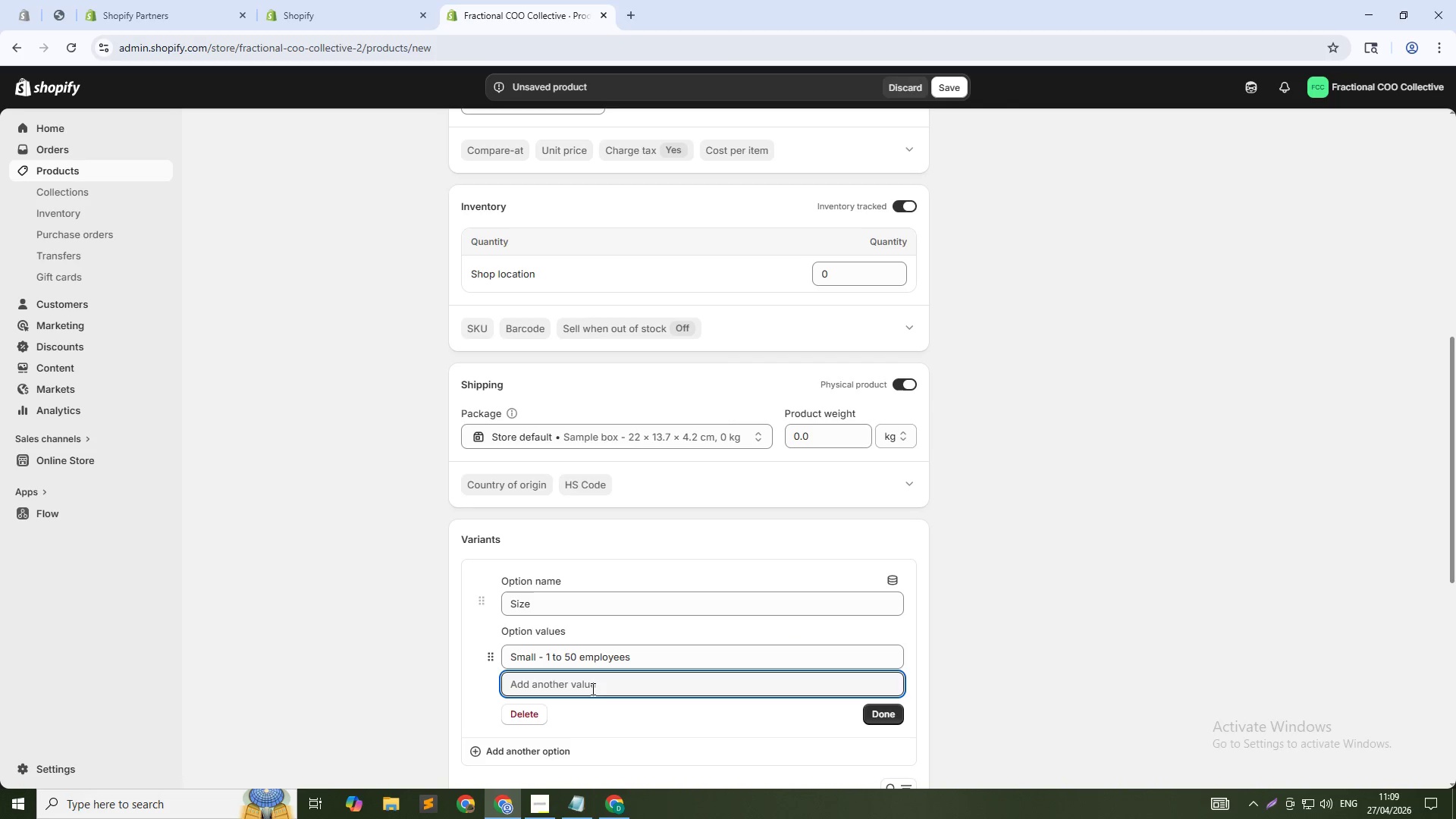 
type(Medium - 51 to 200 employes)
key(Backspace)
type(es)
 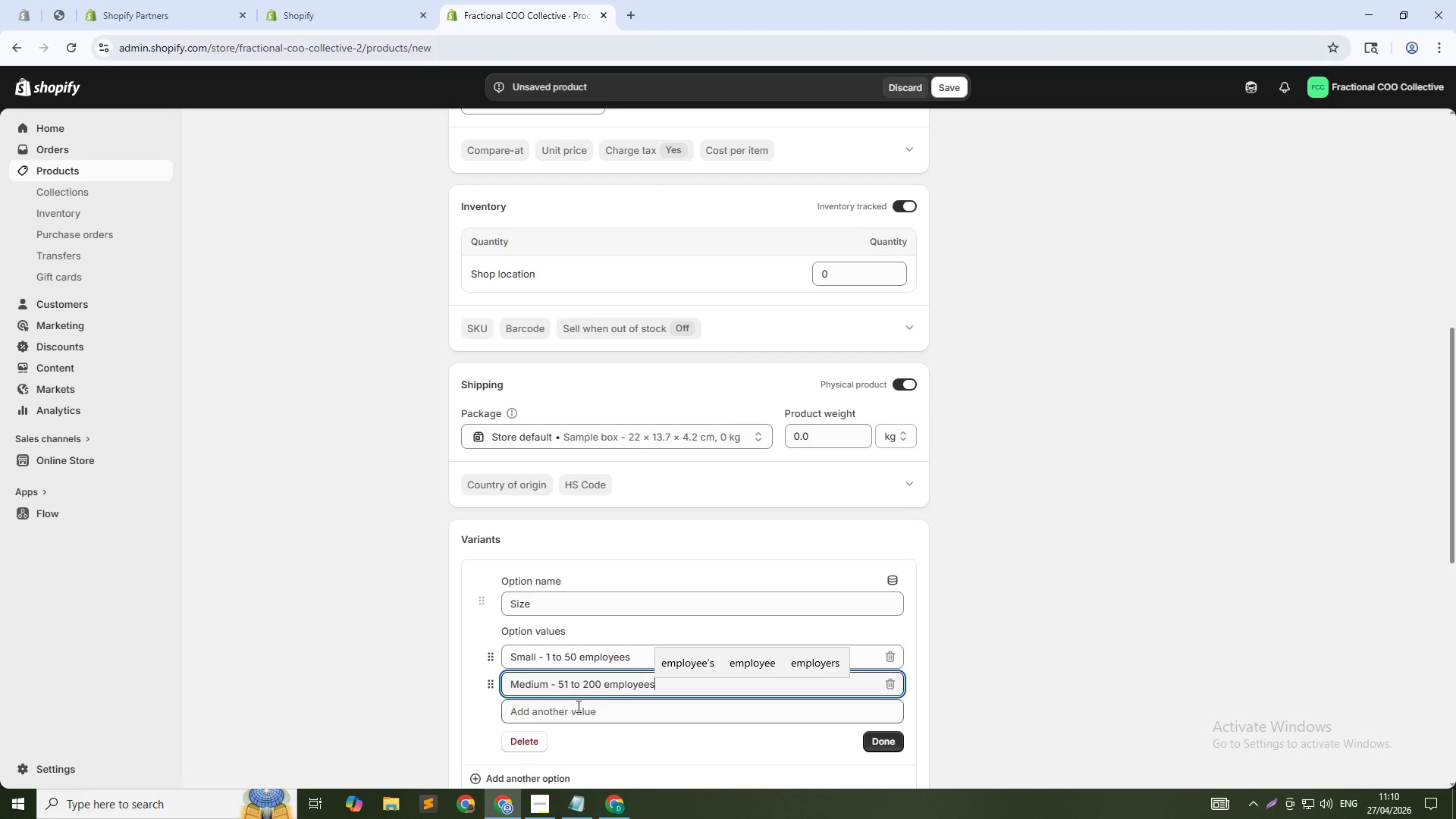 
left_click([575, 719])
 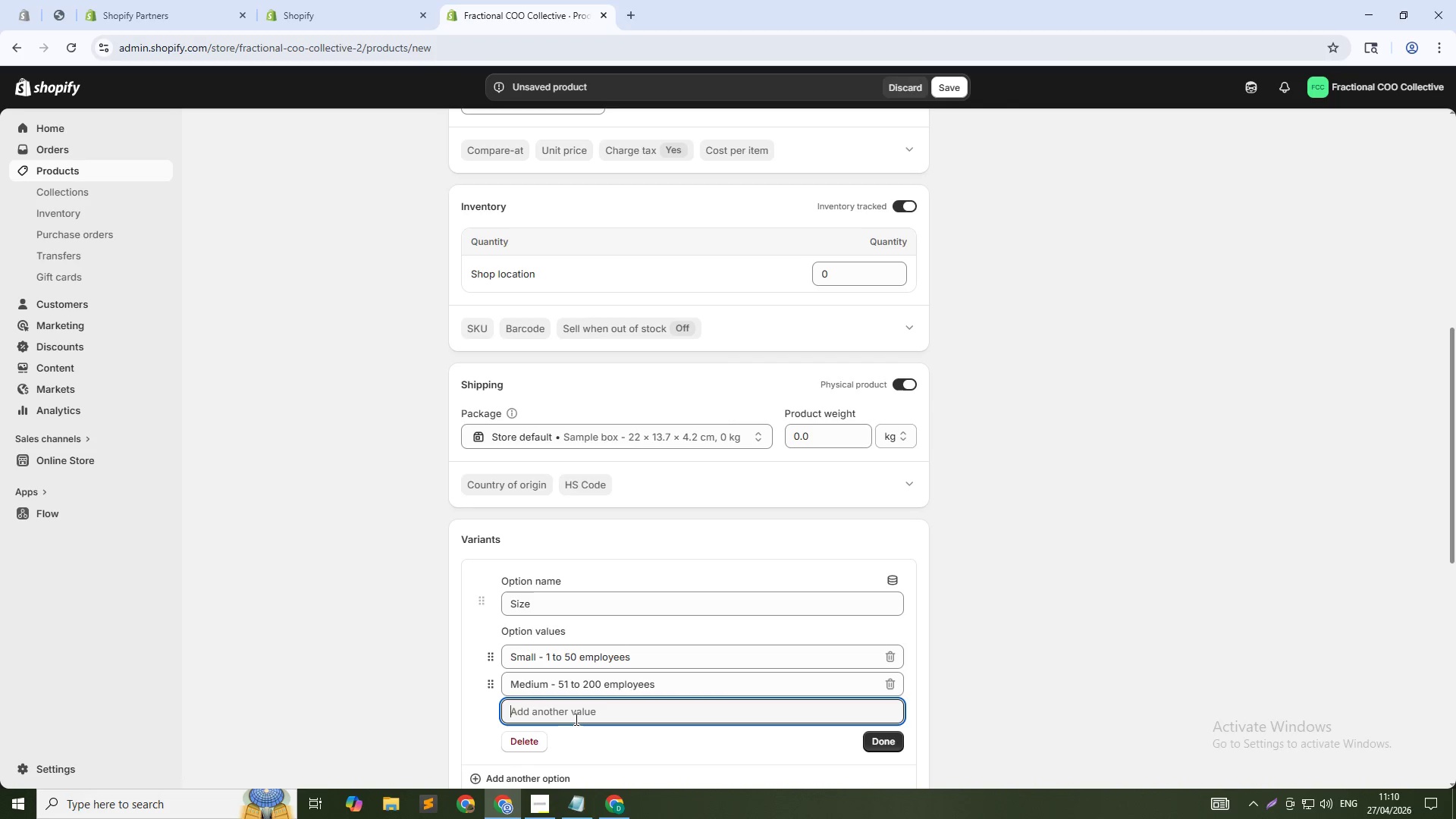 
type(Large - 200 plus employees)
 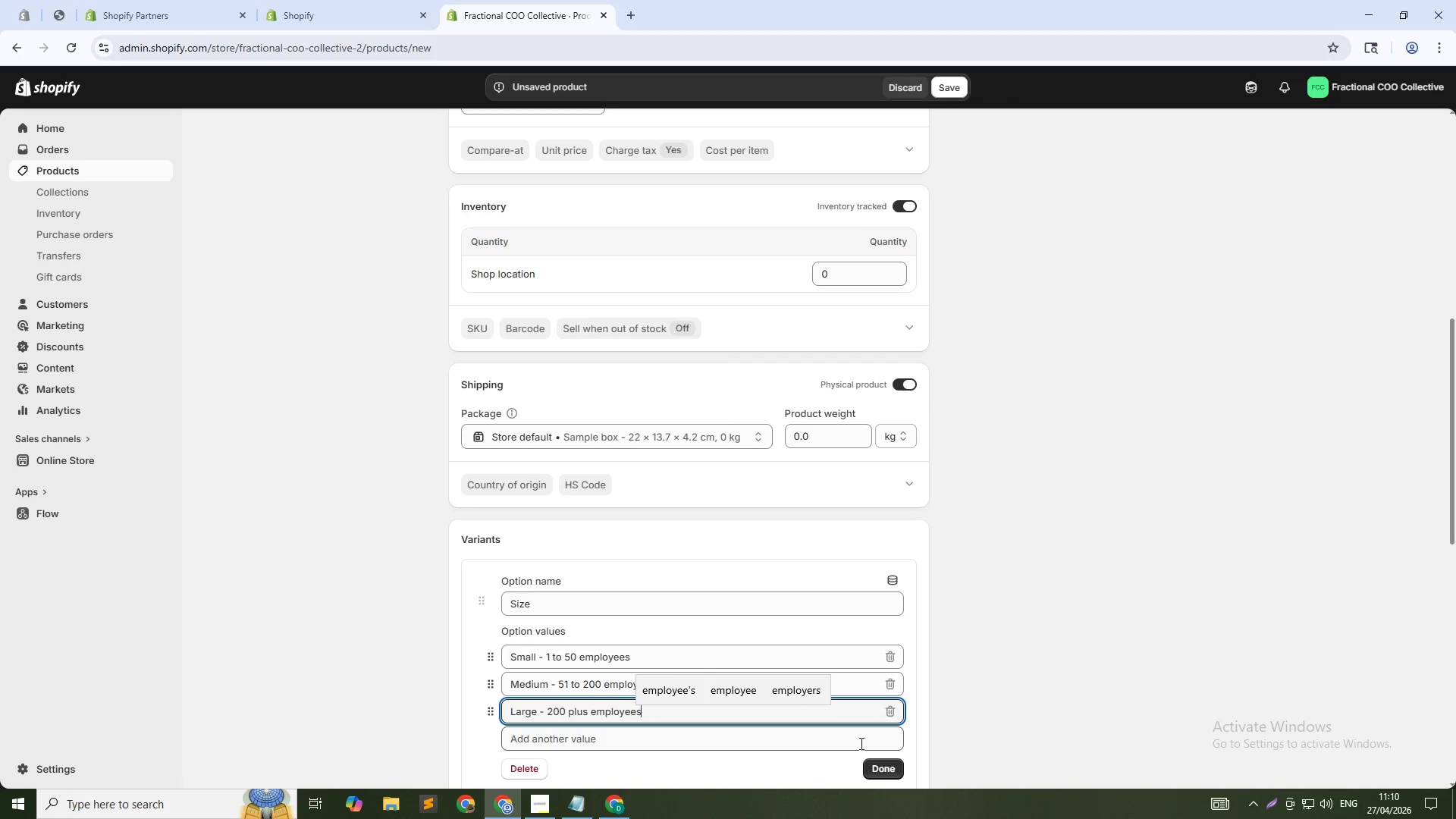 
left_click([880, 764])
 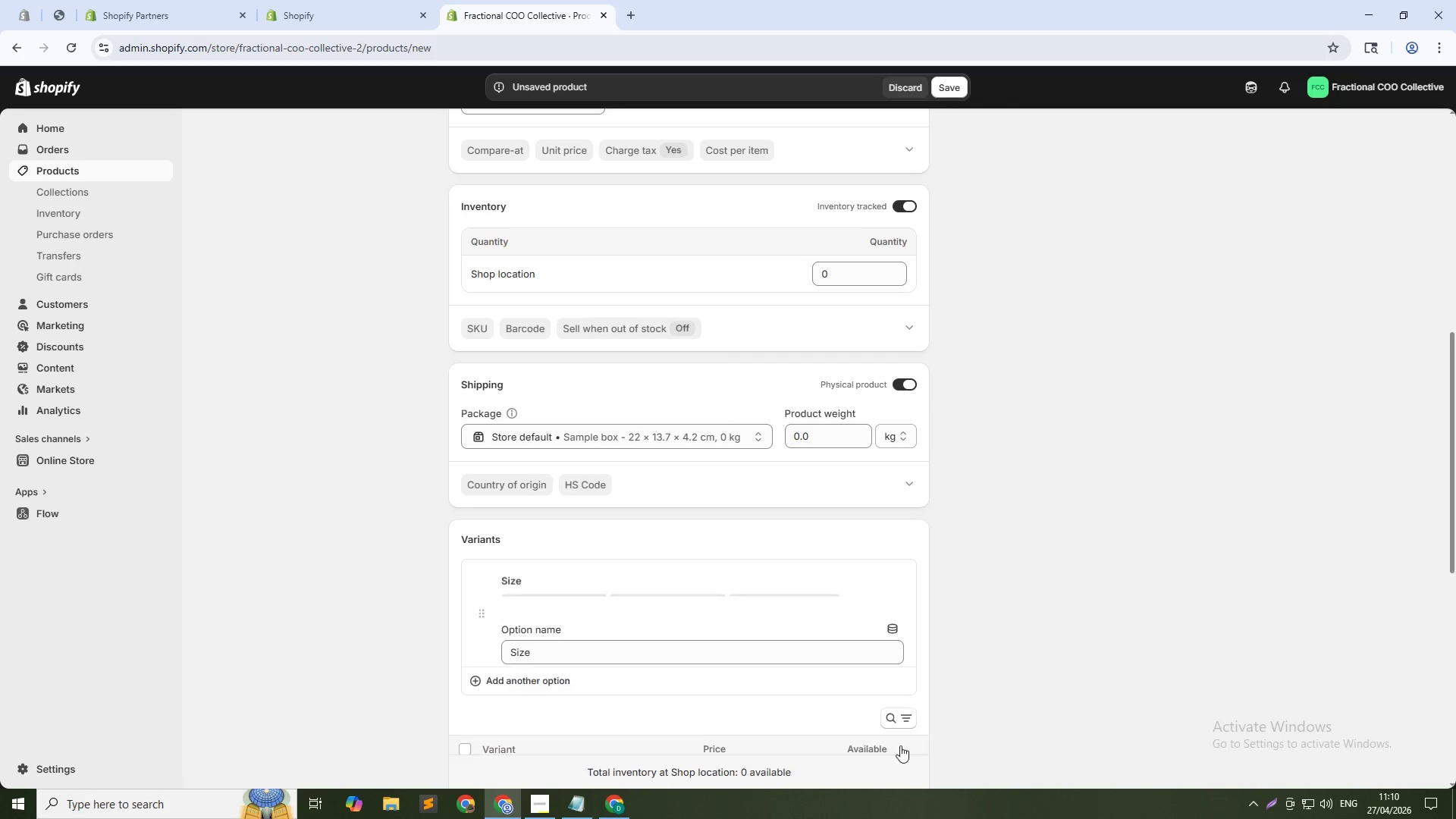 
scroll: coordinate [852, 731], scroll_direction: down, amount: 1.0
 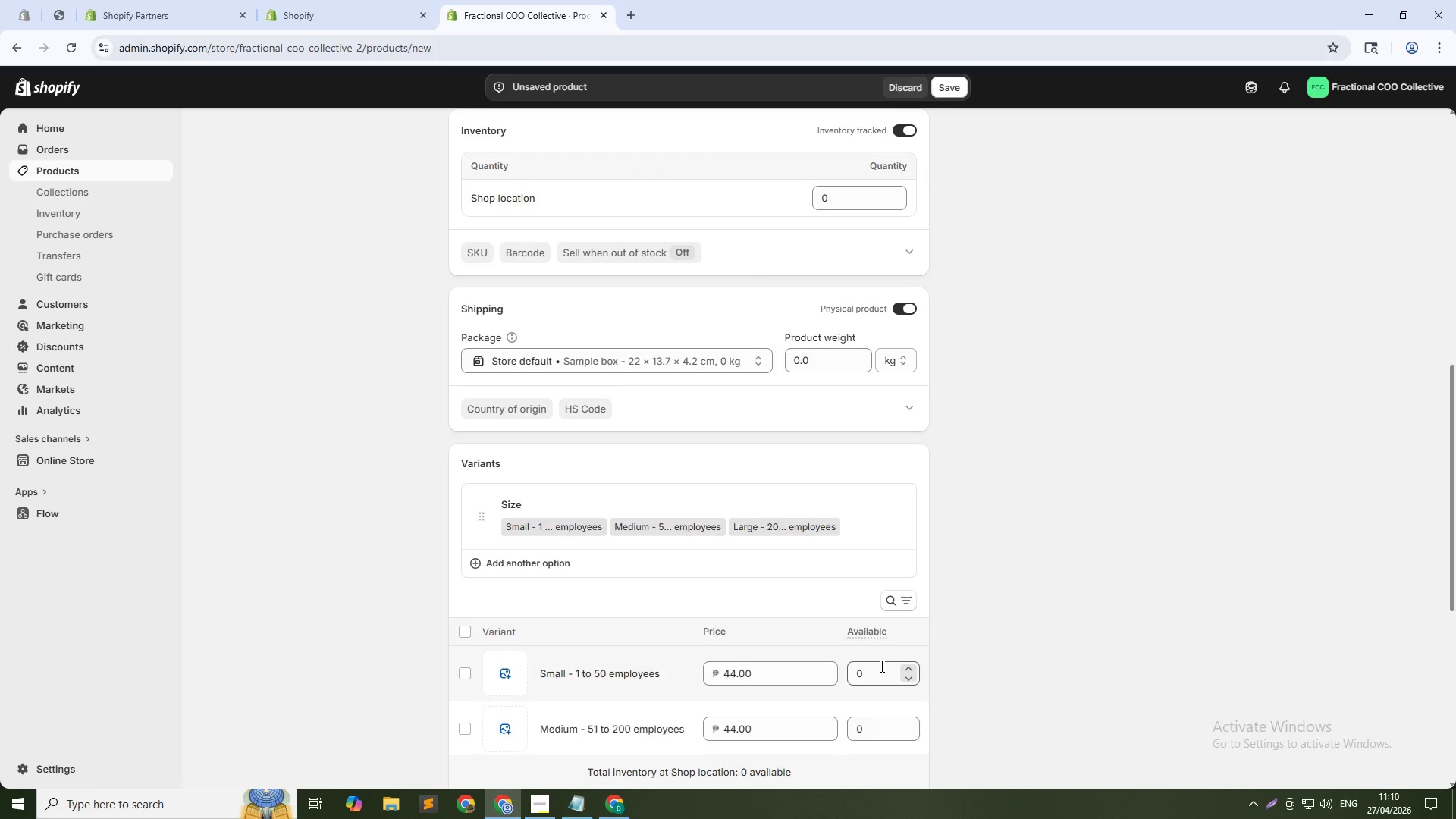 
double_click([880, 666])
 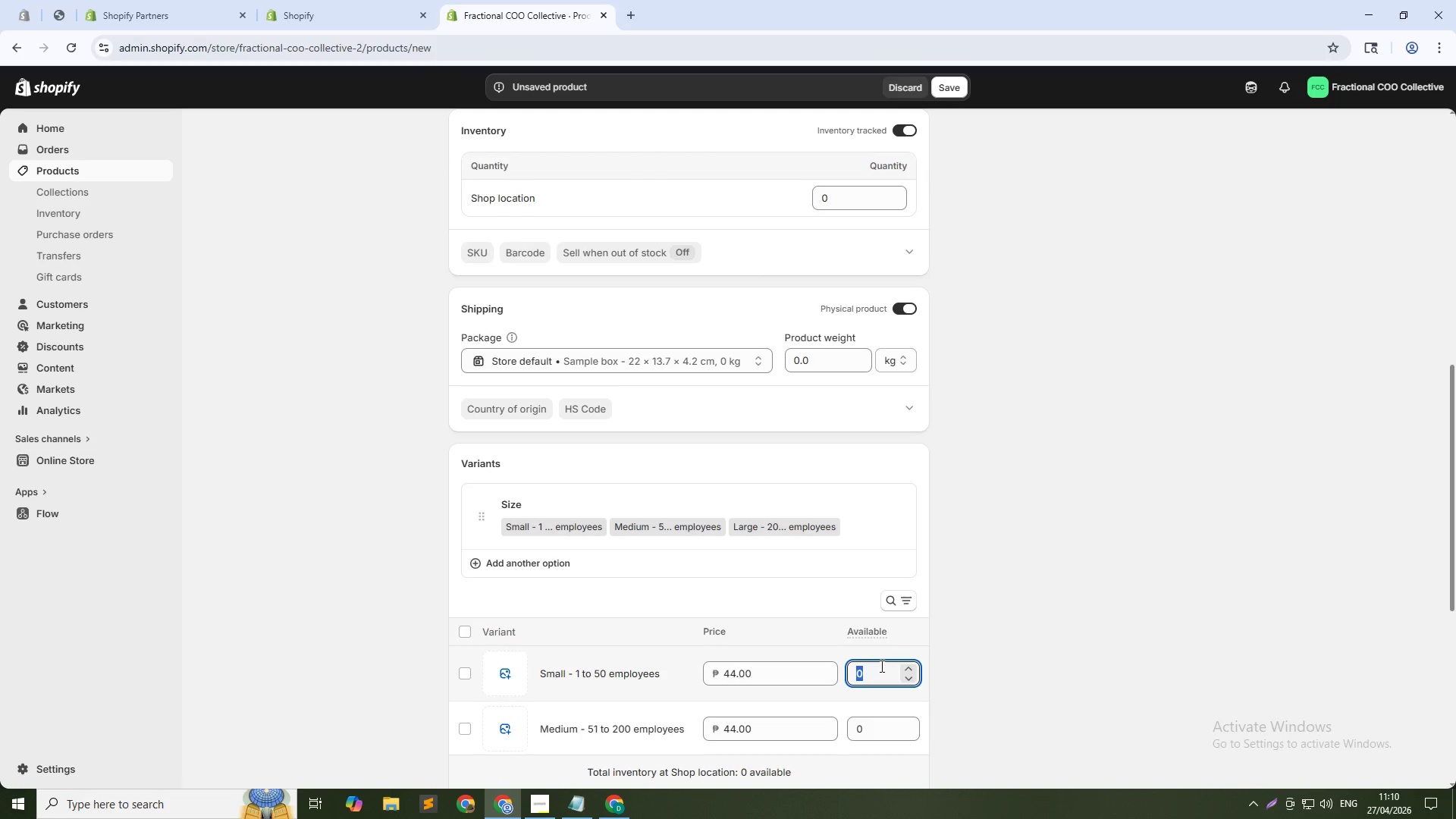 
key(Numpad1)
 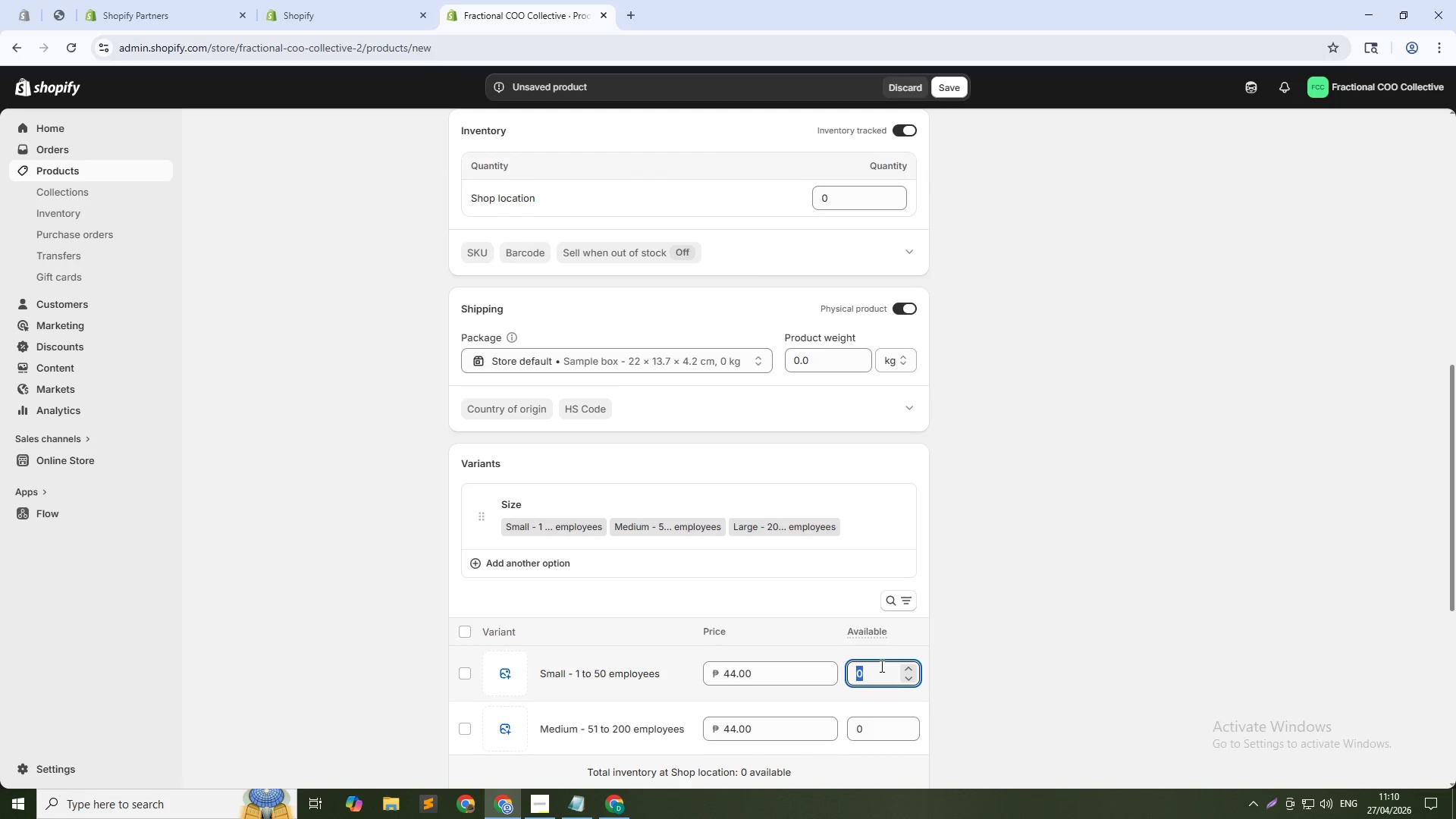 
key(Numpad0)
 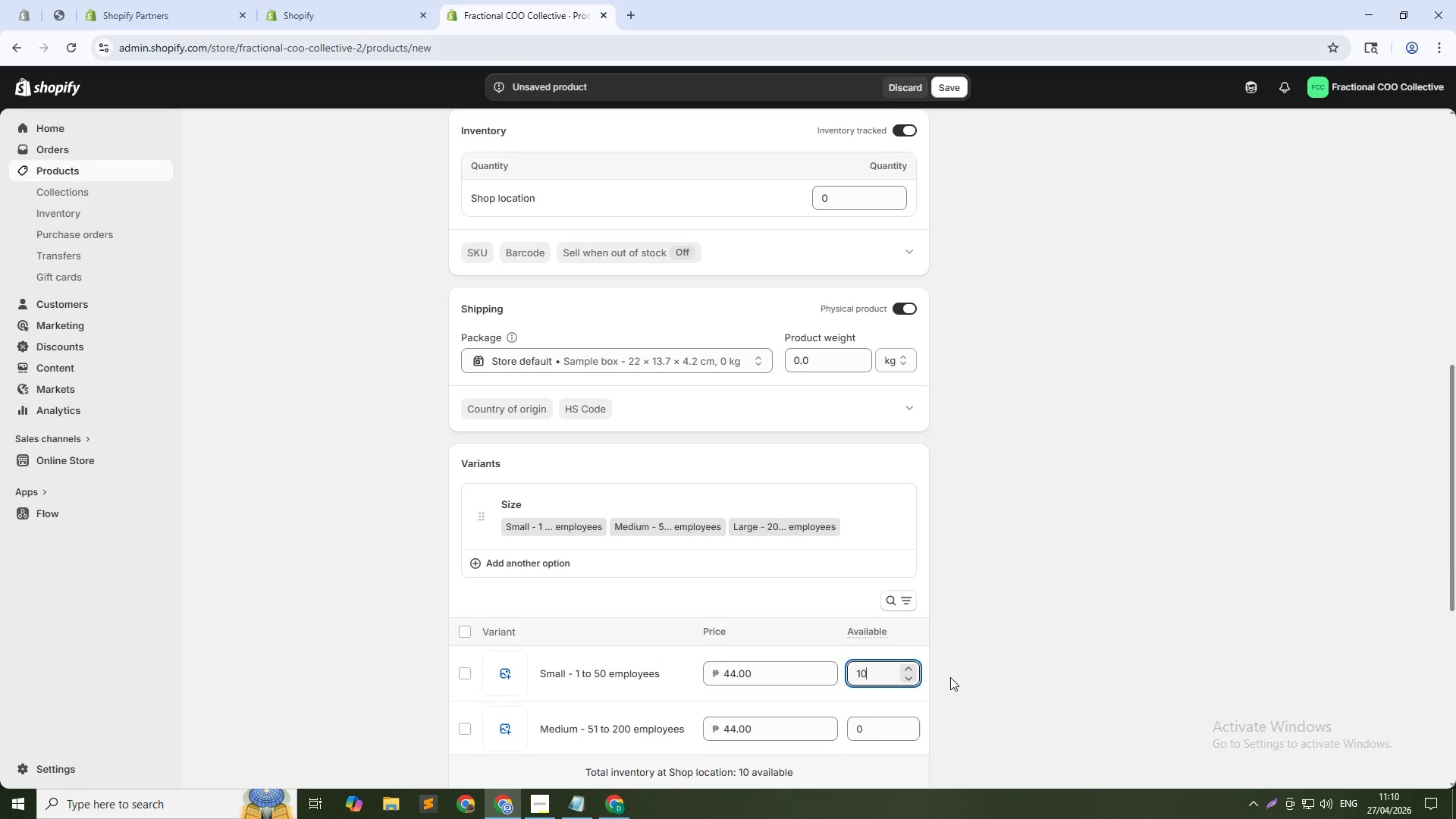 
scroll: coordinate [950, 677], scroll_direction: down, amount: 1.0
 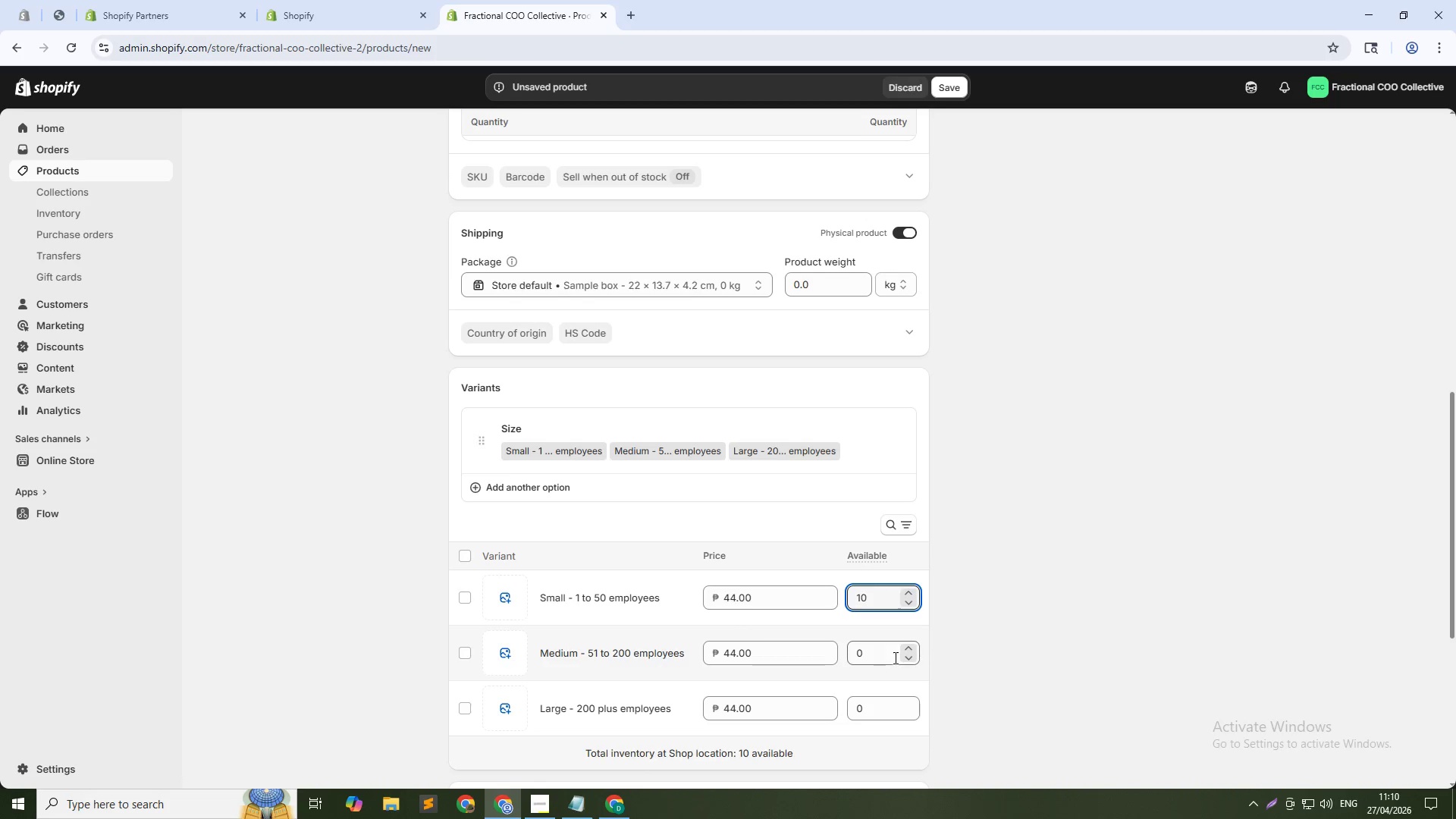 
double_click([891, 654])
 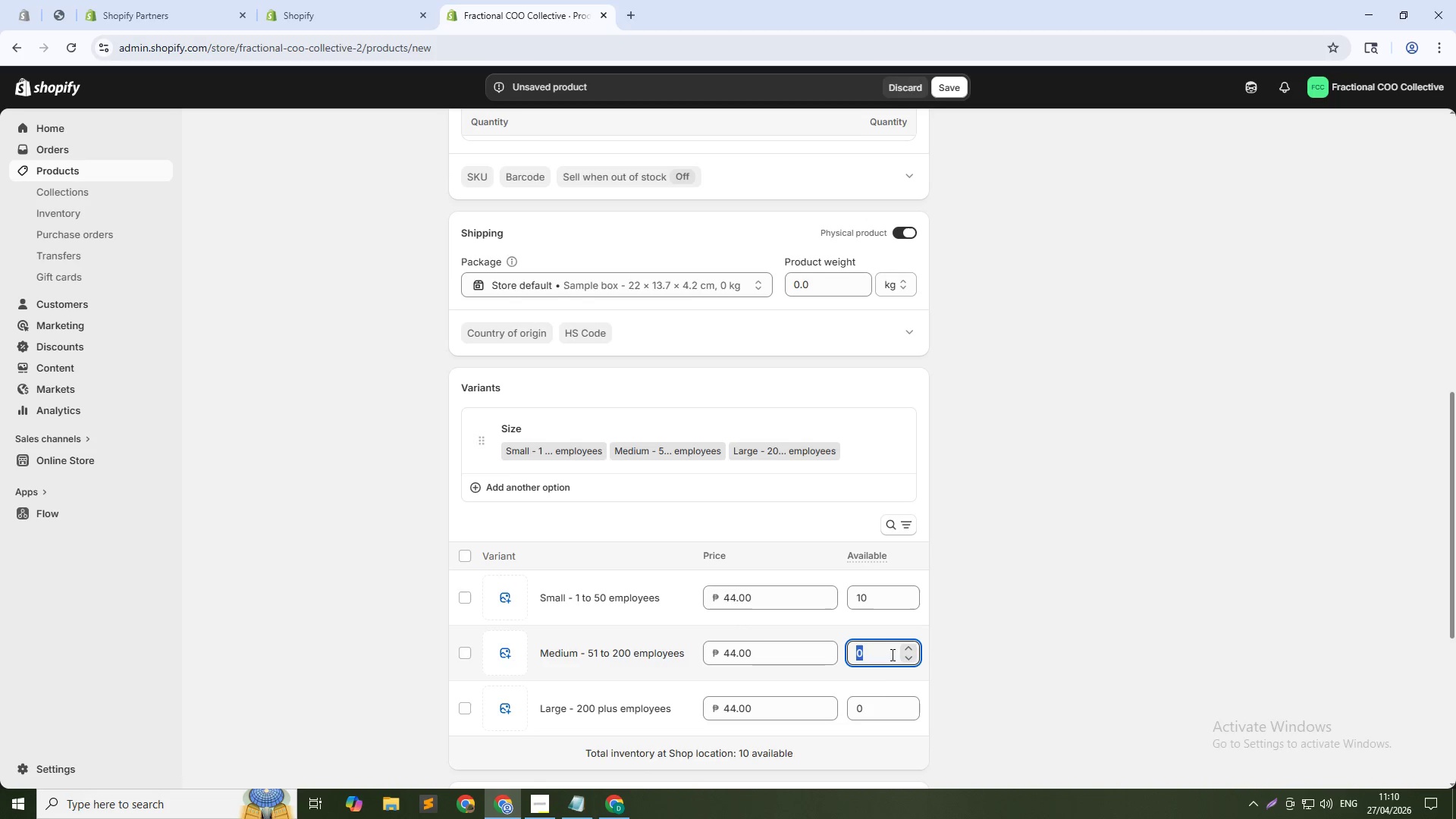 
key(Numpad1)
 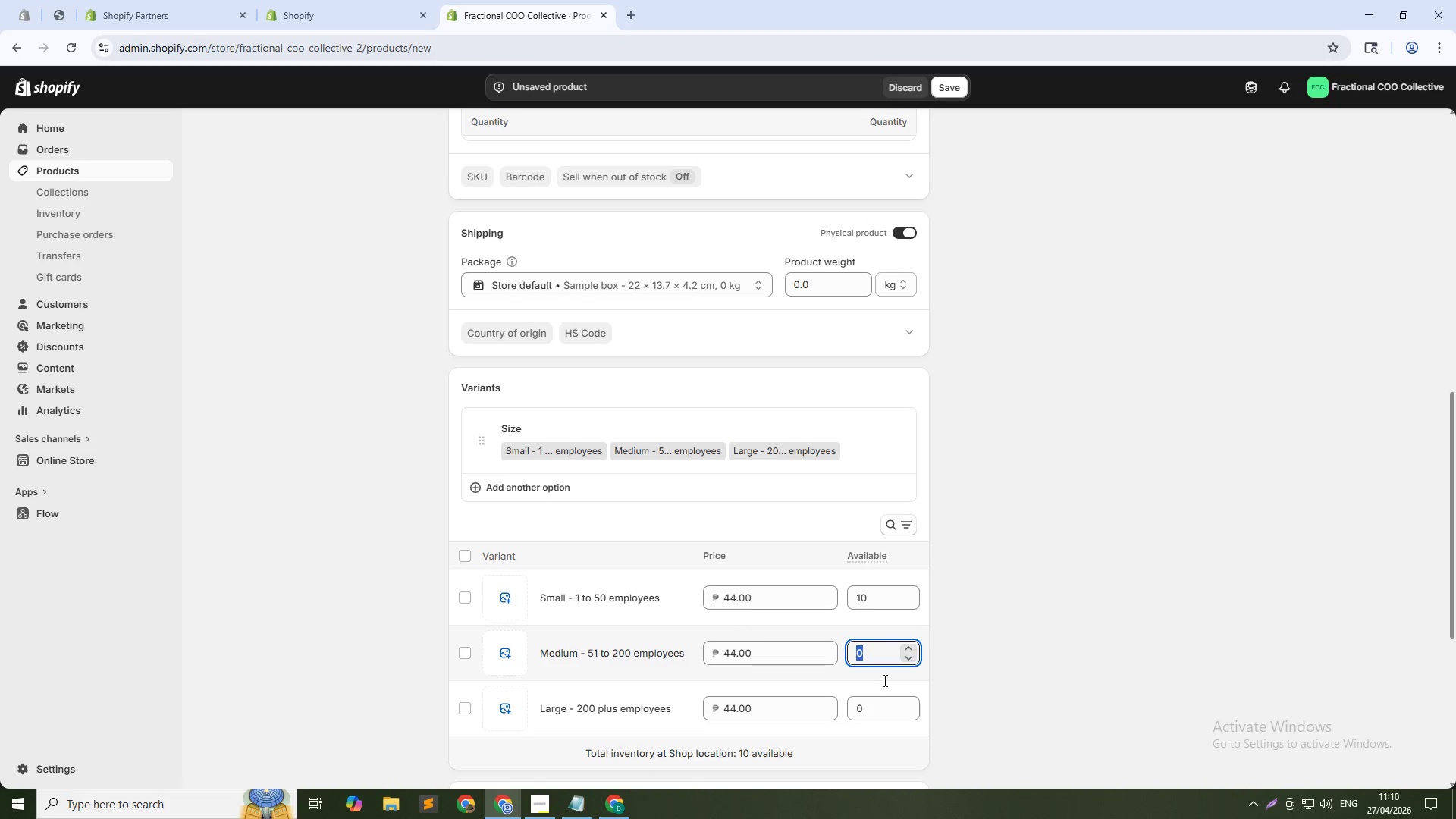 
key(Numpad0)
 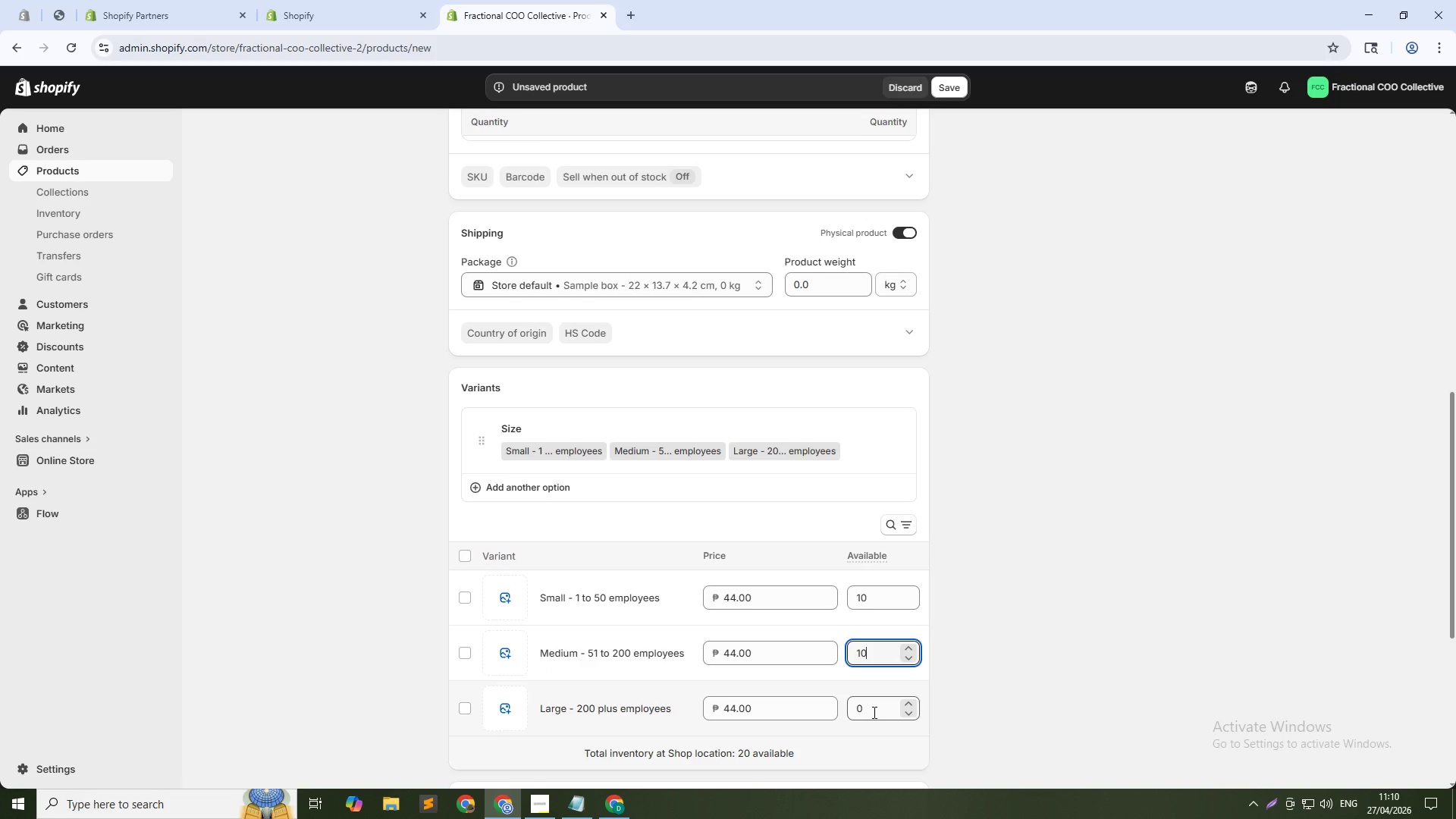 
double_click([873, 712])
 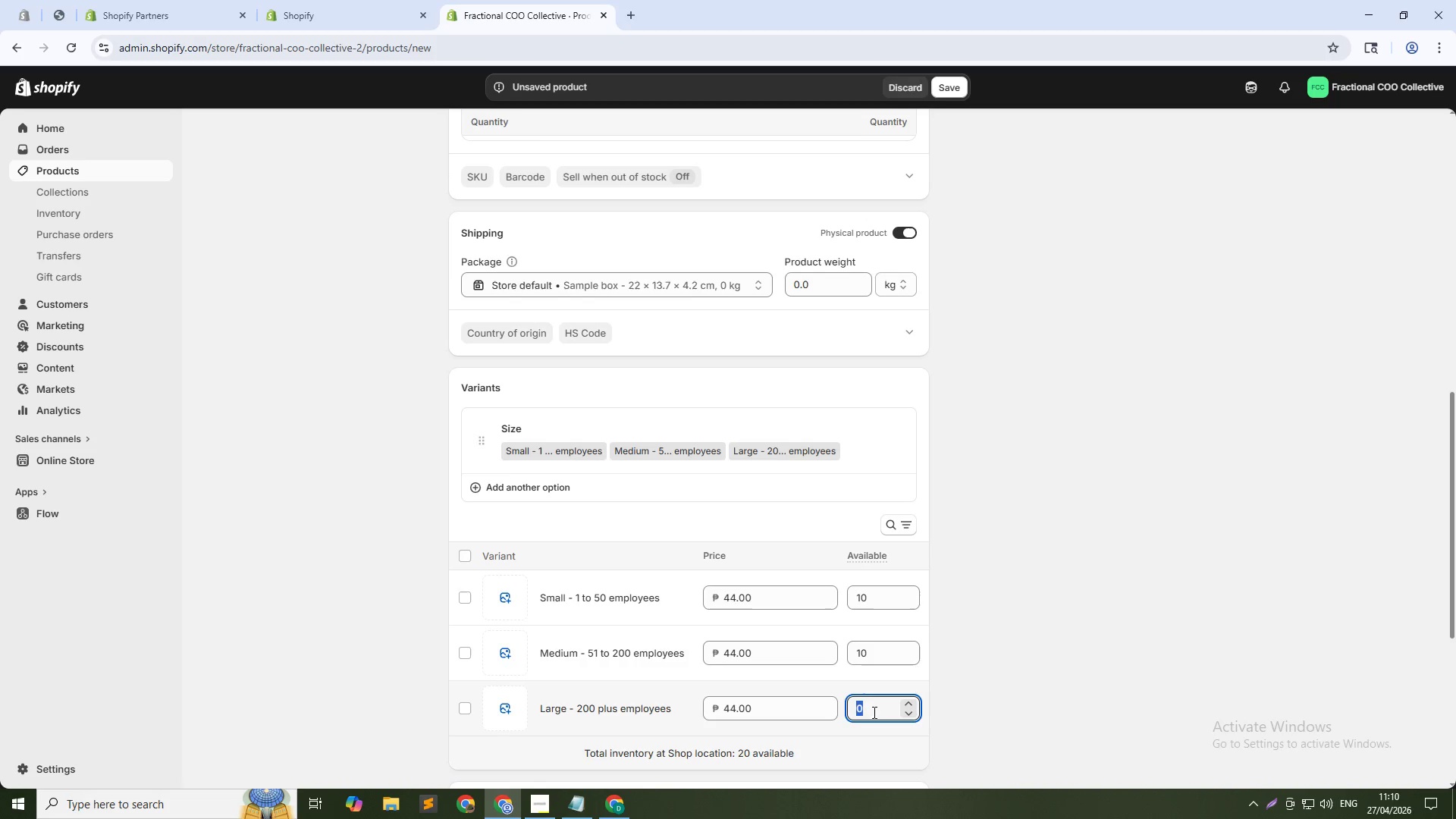 
key(Numpad1)
 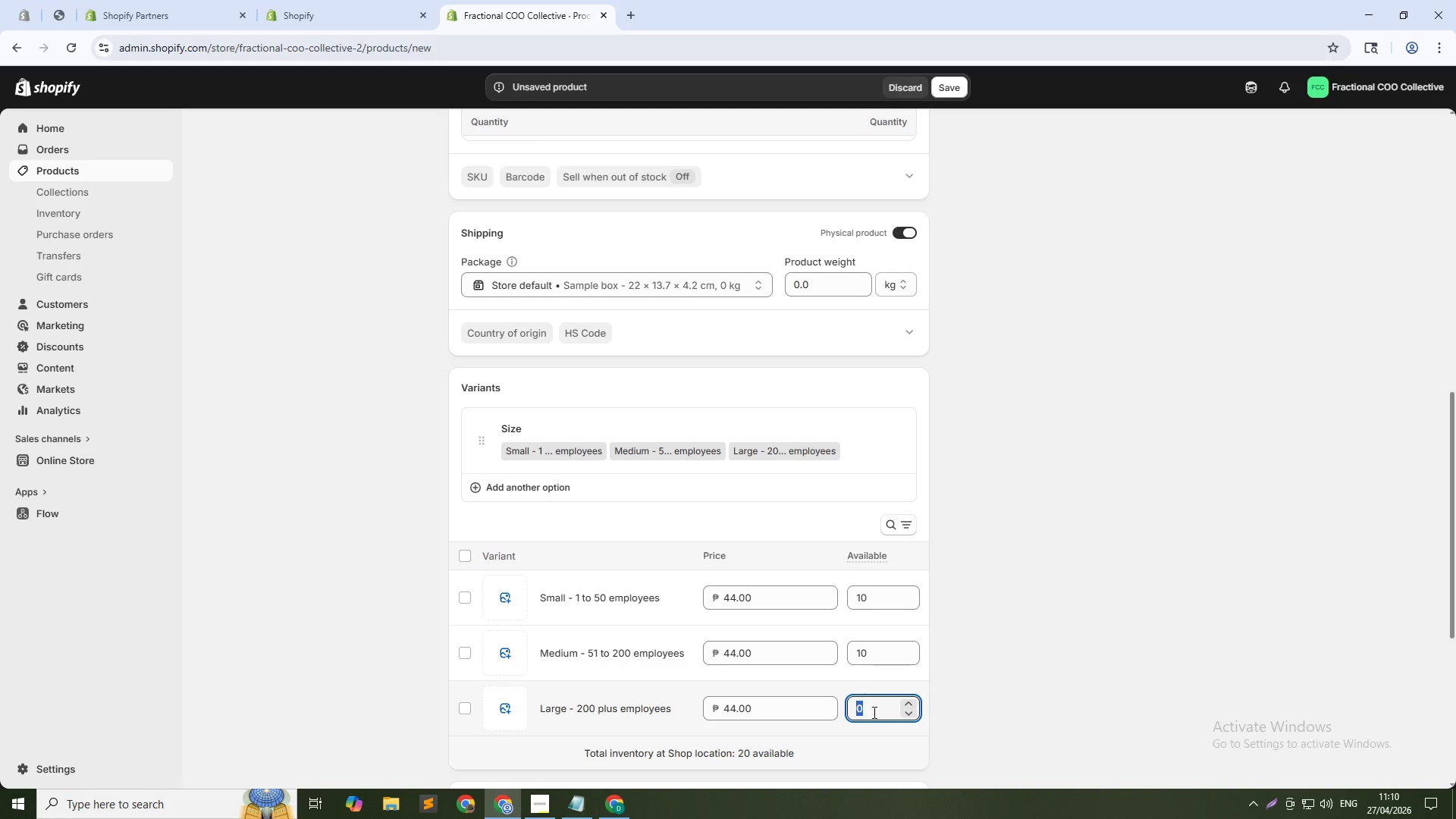 
key(Numpad0)
 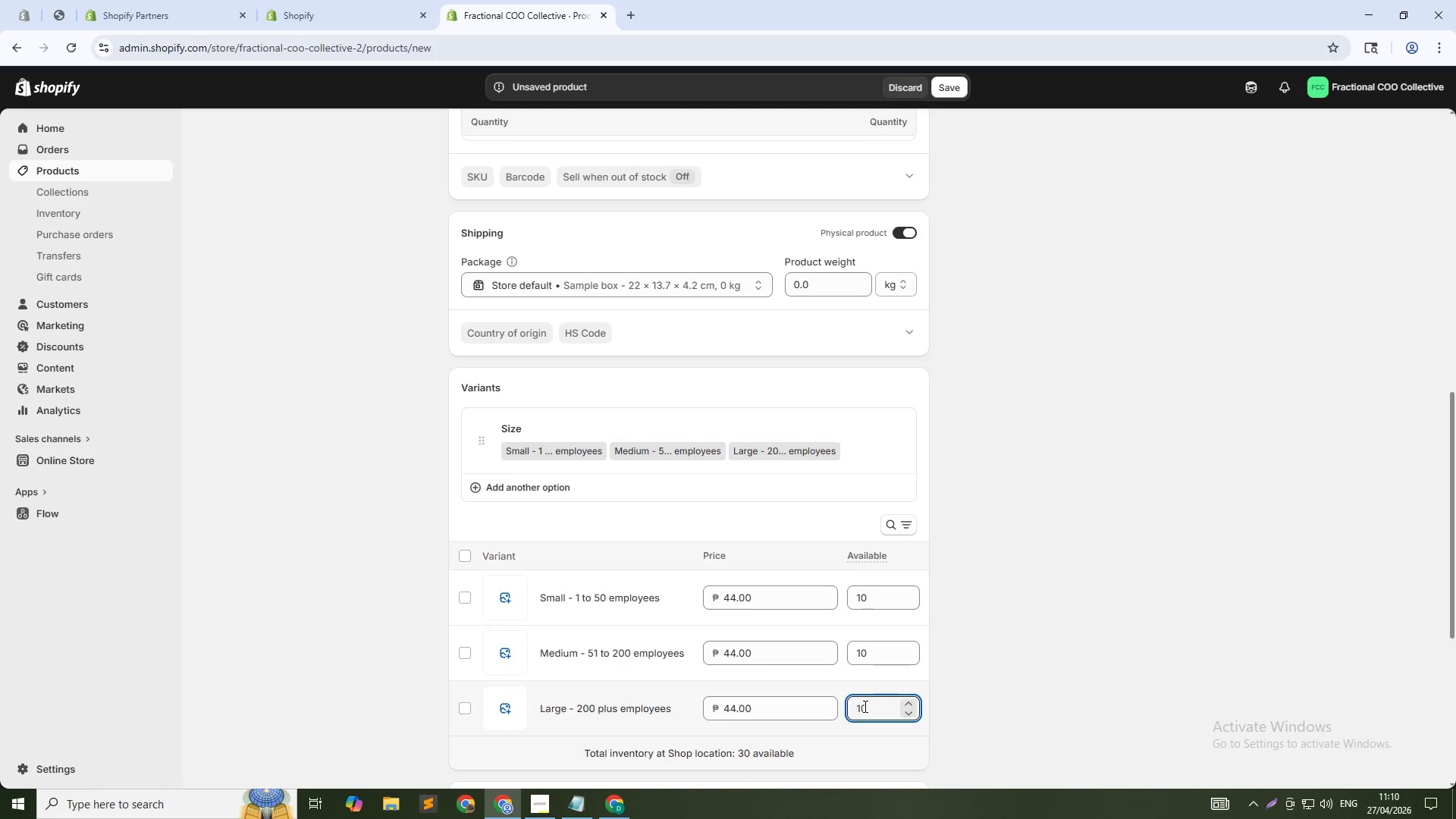 
wait(22.97)
 